 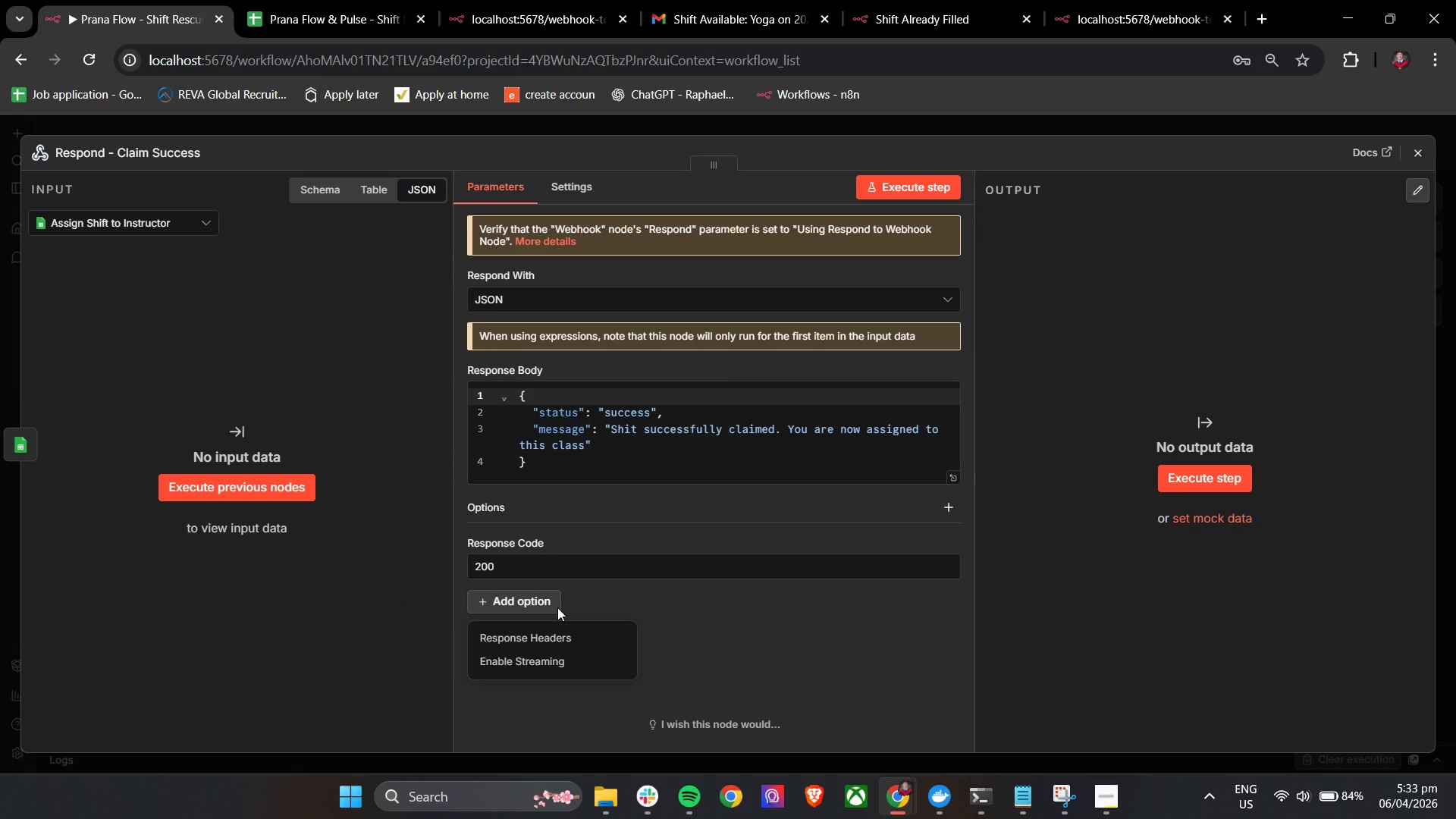 
left_click([542, 637])
 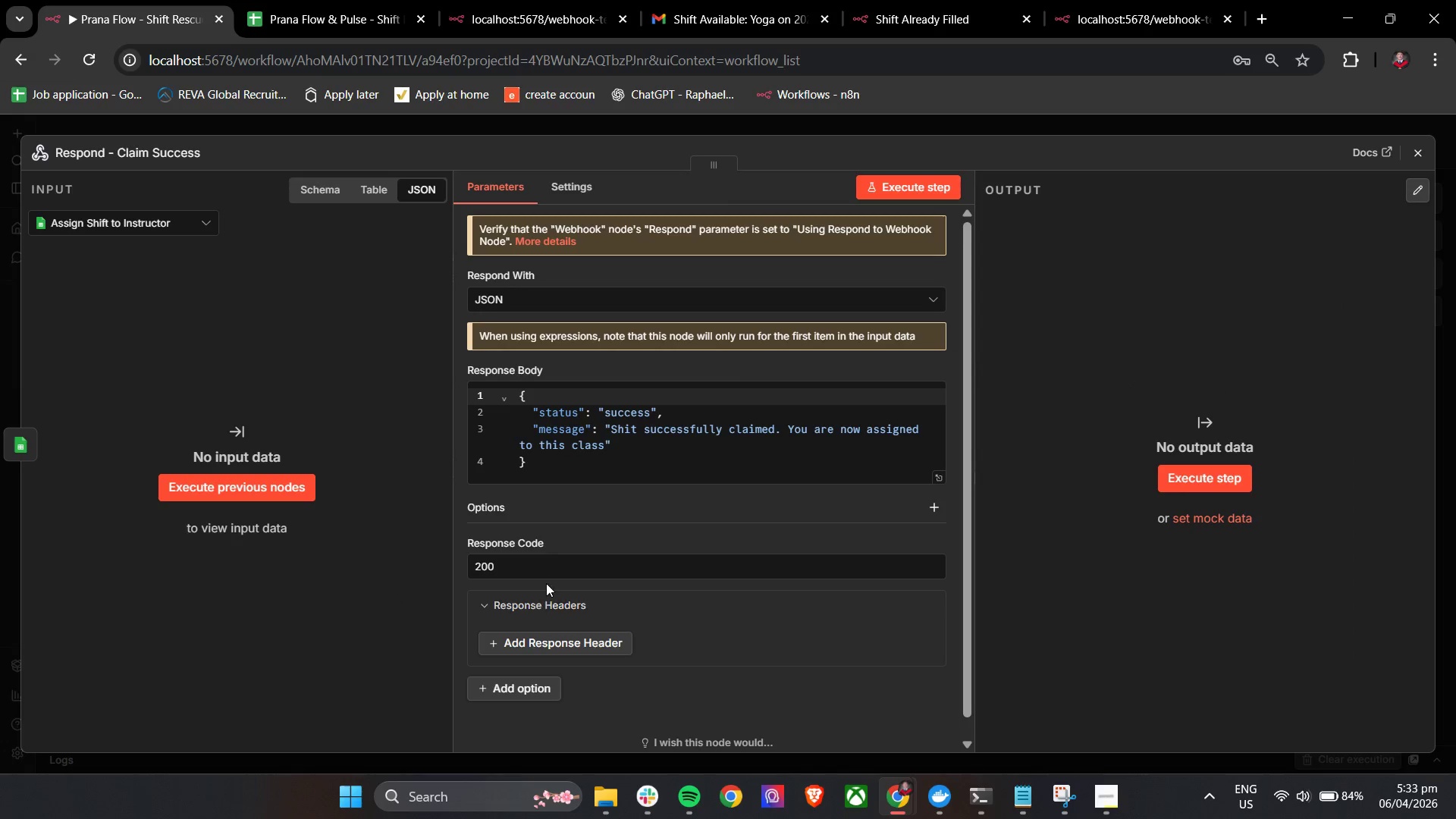 
scroll: coordinate [547, 582], scroll_direction: down, amount: 2.0
 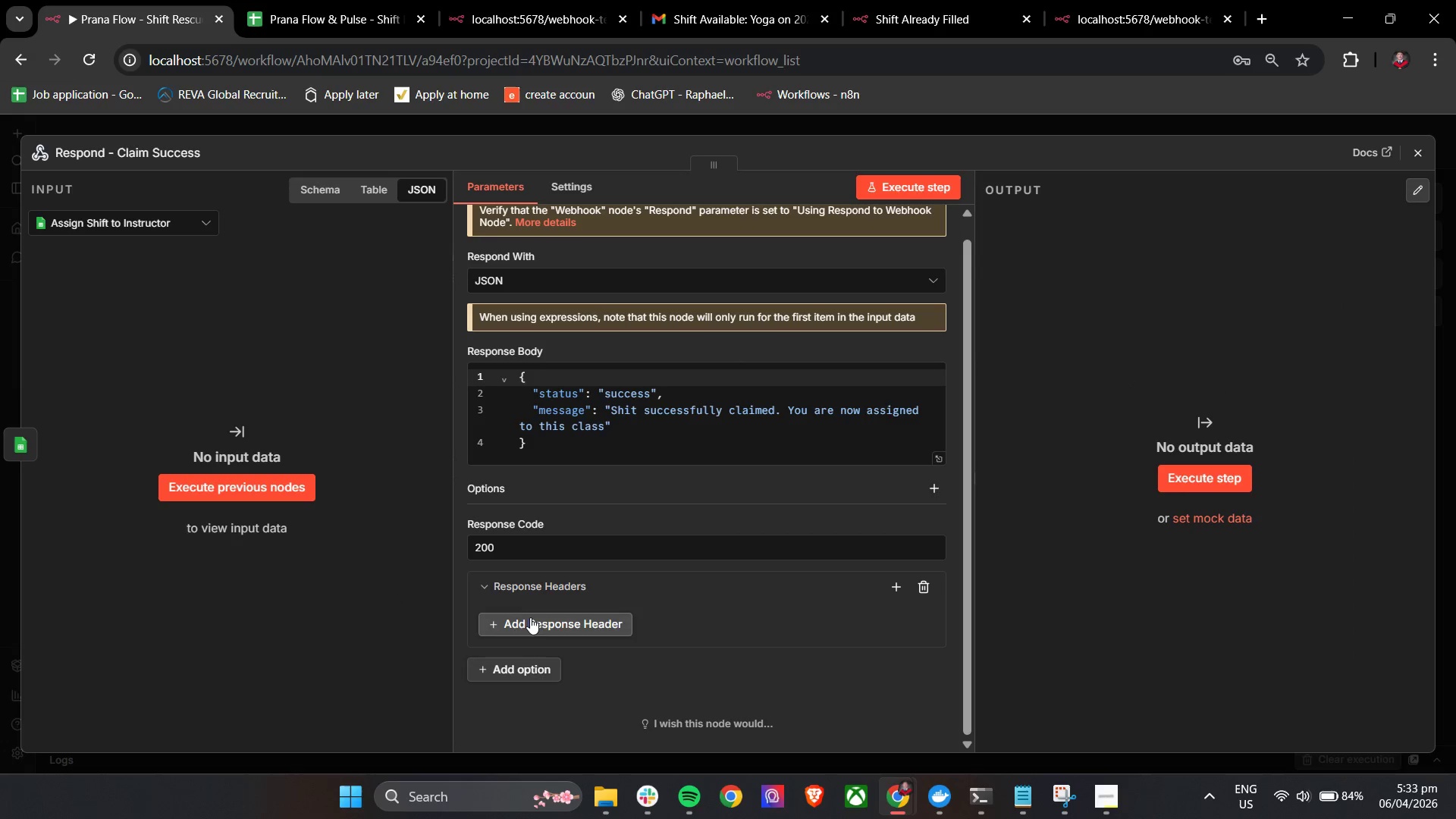 
left_click([530, 618])
 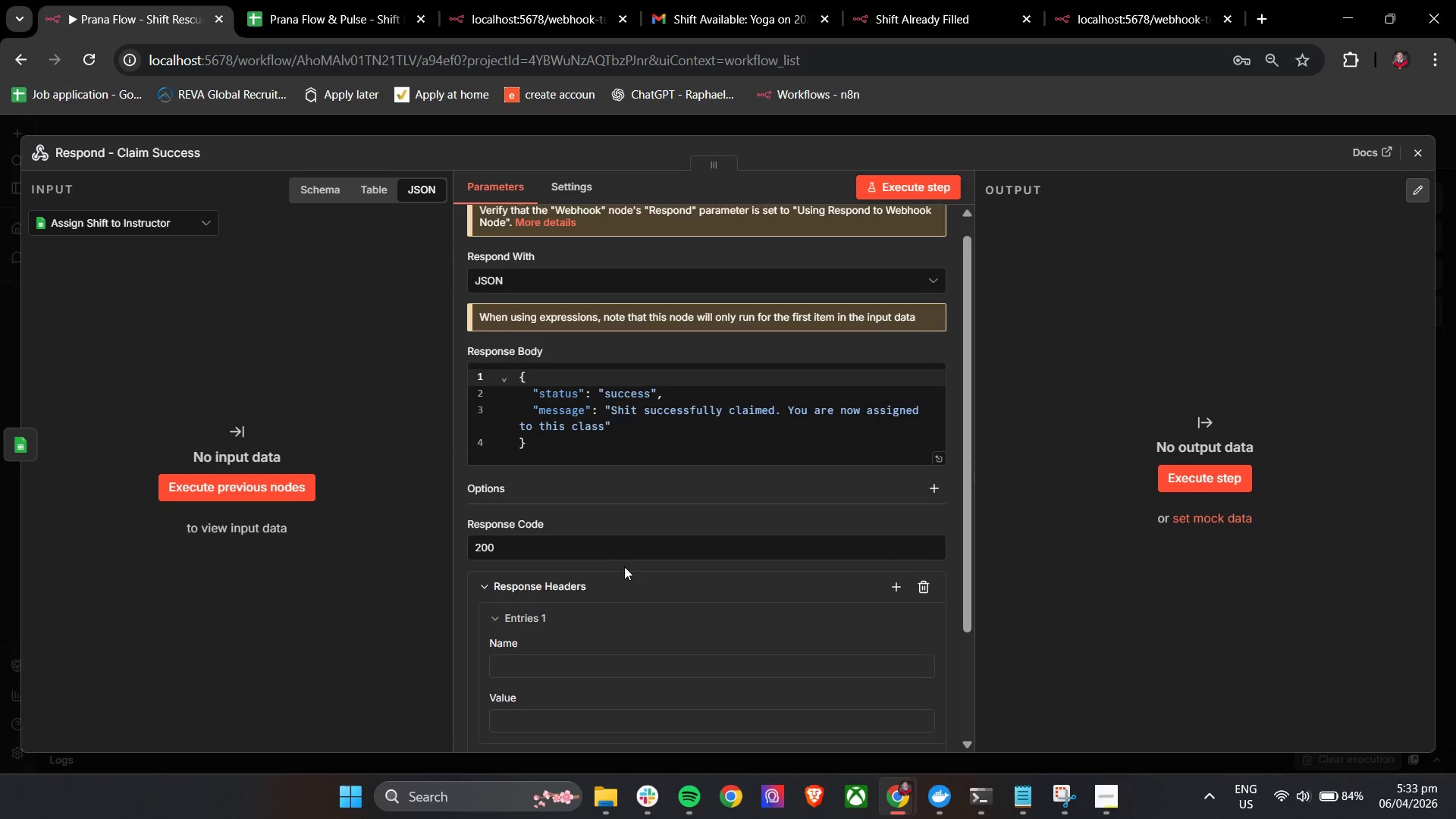 
left_click([564, 567])
 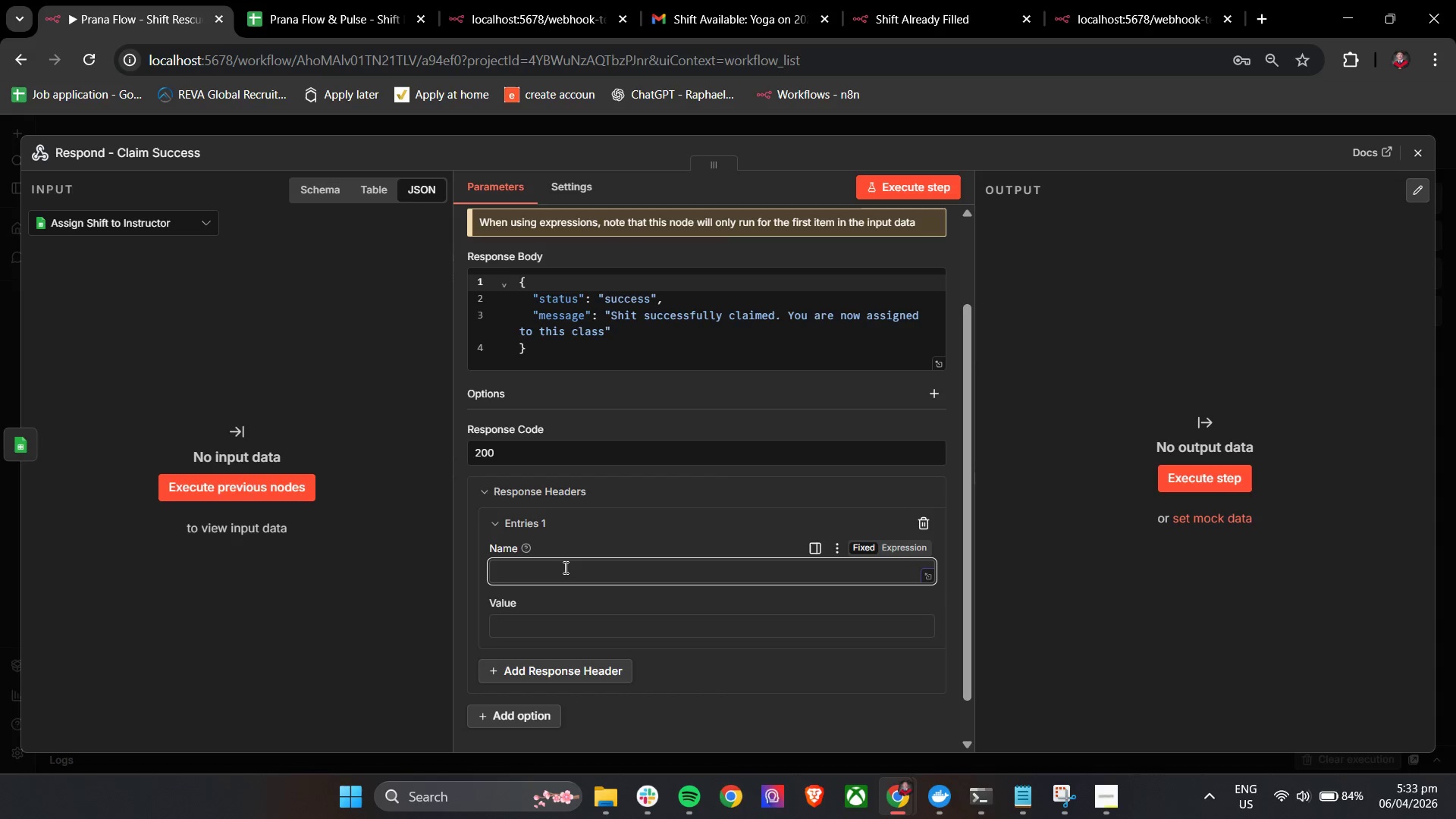 
scroll: coordinate [627, 565], scroll_direction: down, amount: 1.0
 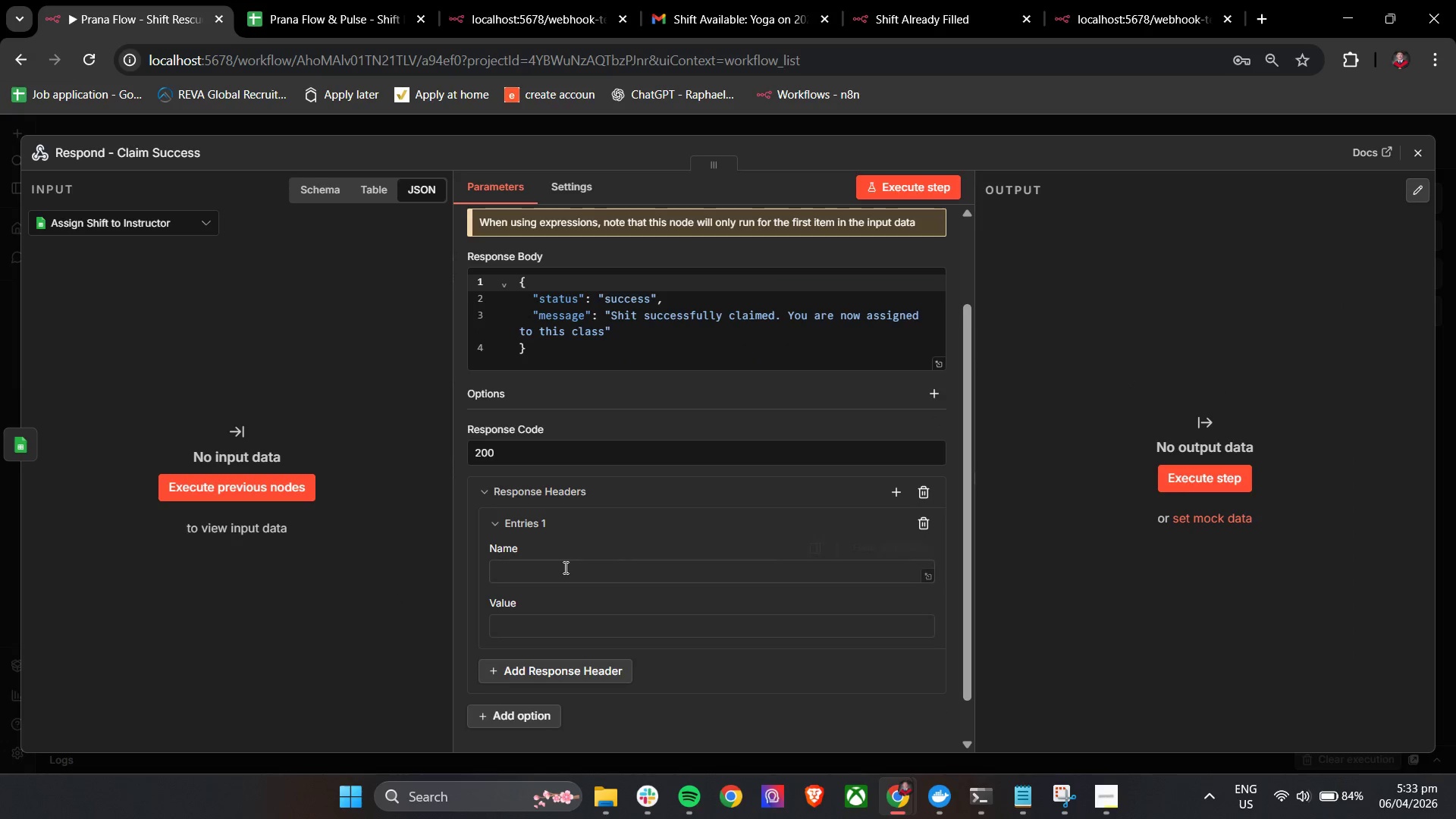 
scroll: coordinate [522, 330], scroll_direction: up, amount: 3.0
 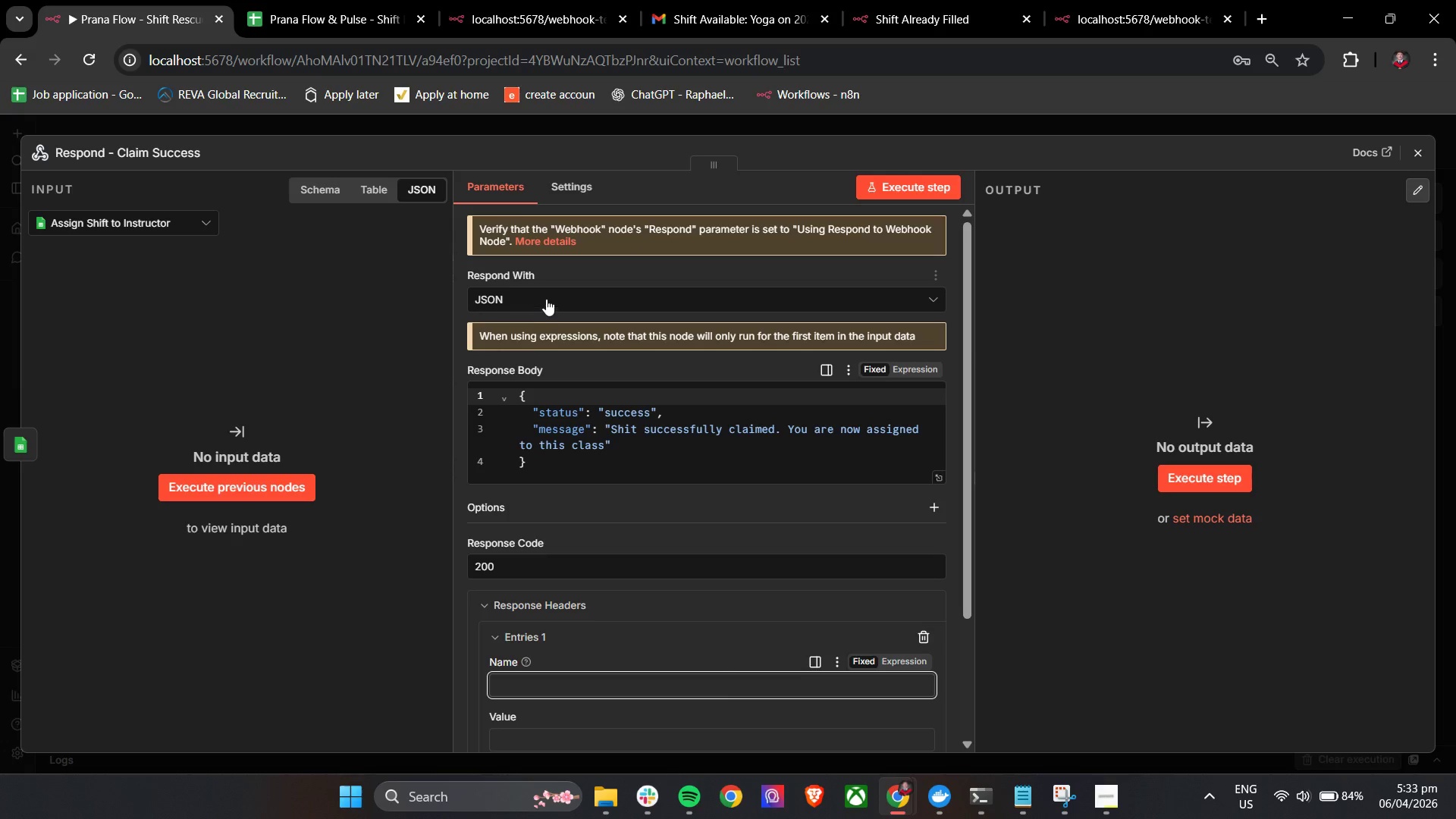 
left_click([546, 297])
 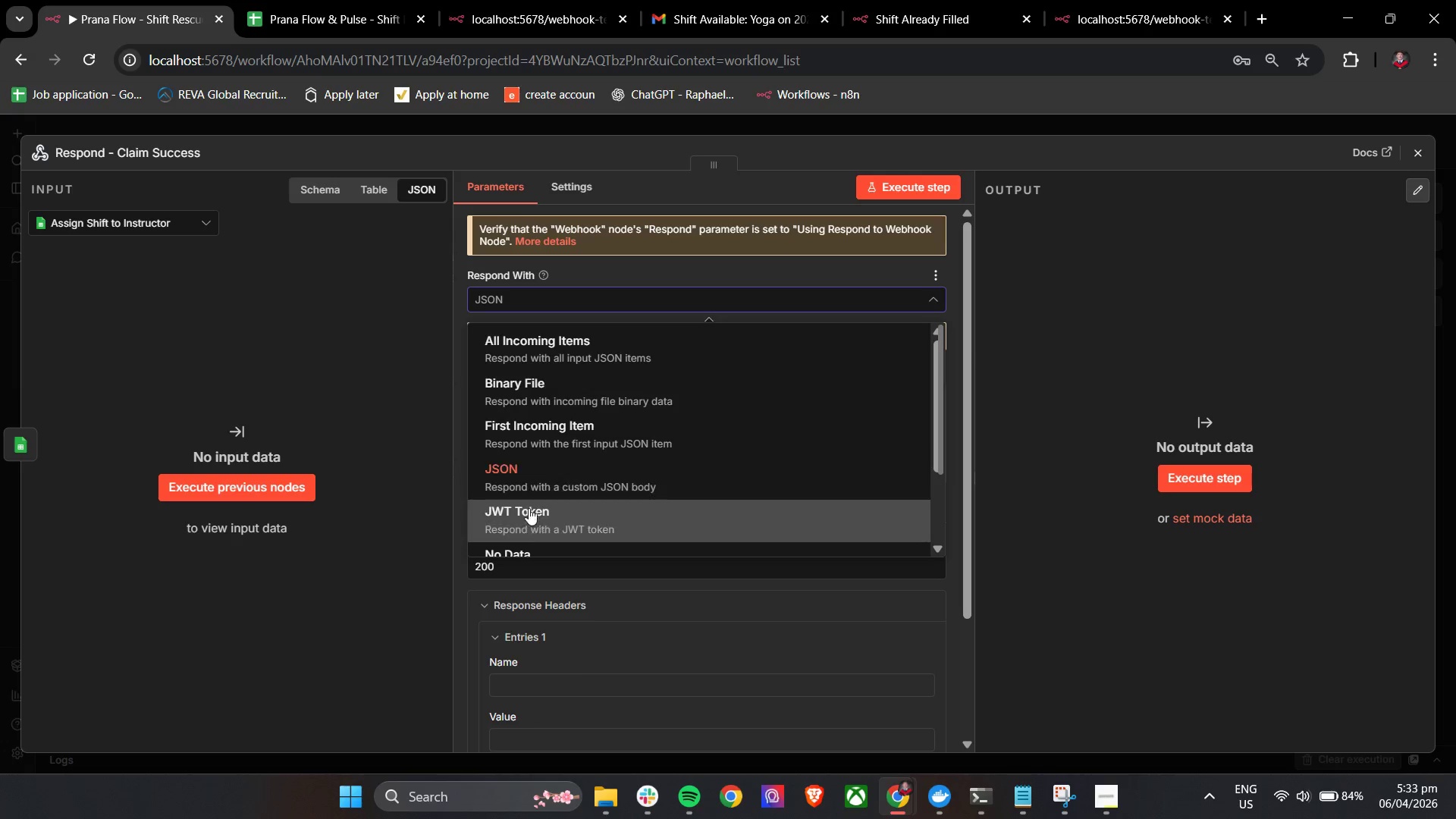 
scroll: coordinate [527, 525], scroll_direction: down, amount: 4.0
 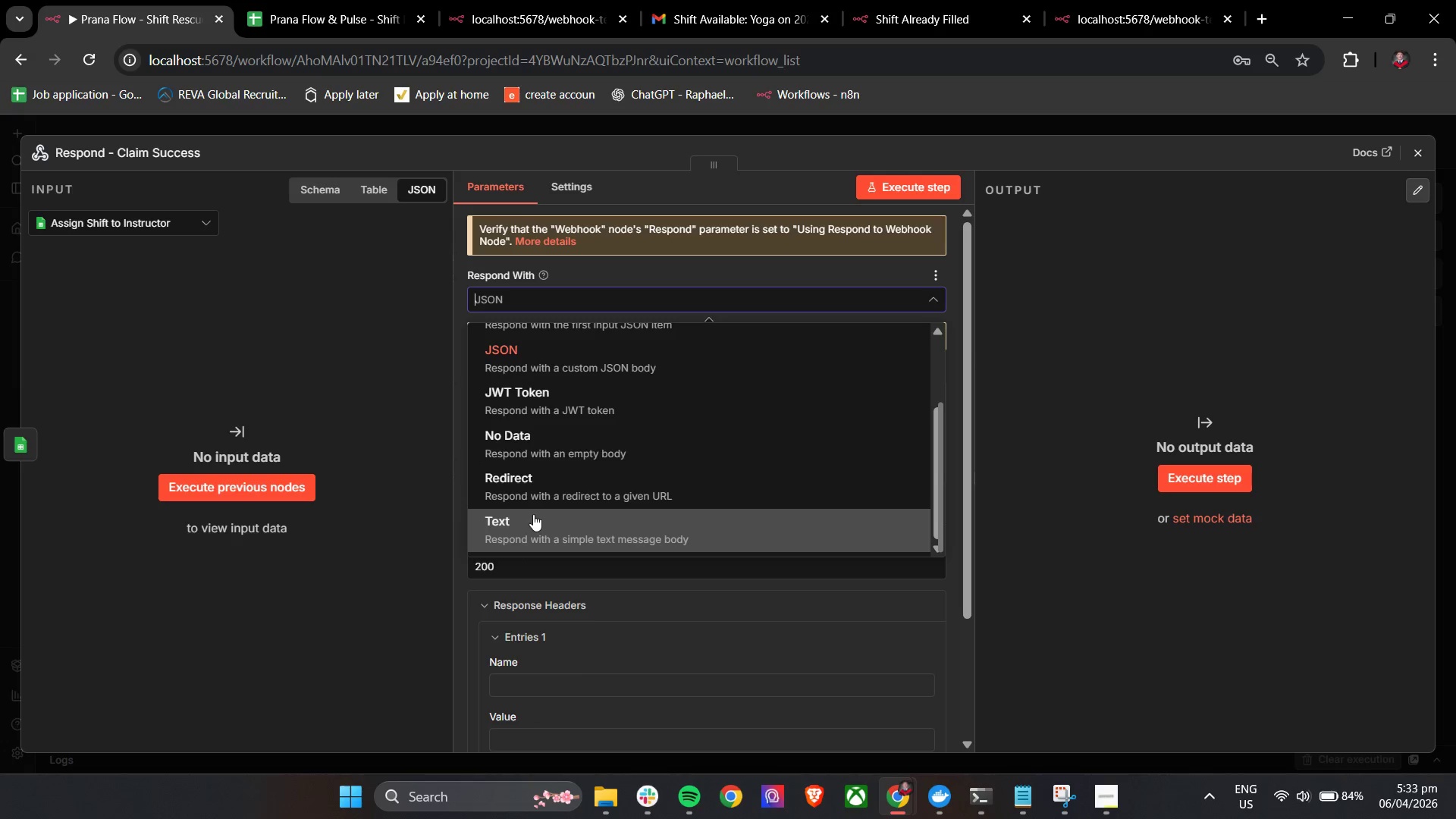 
left_click([526, 524])
 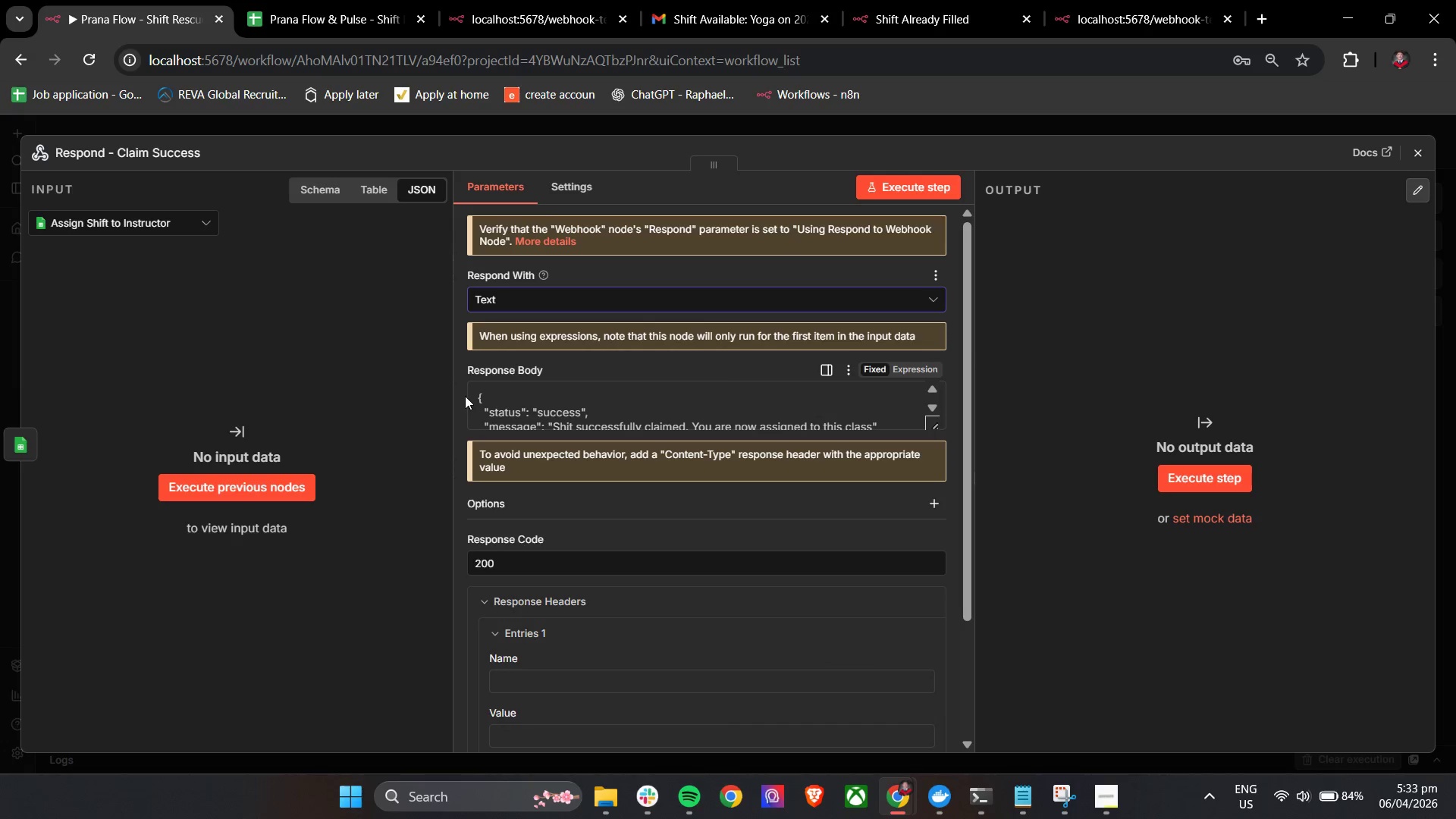 
left_click_drag(start_coordinate=[462, 397], to_coordinate=[461, 403])
 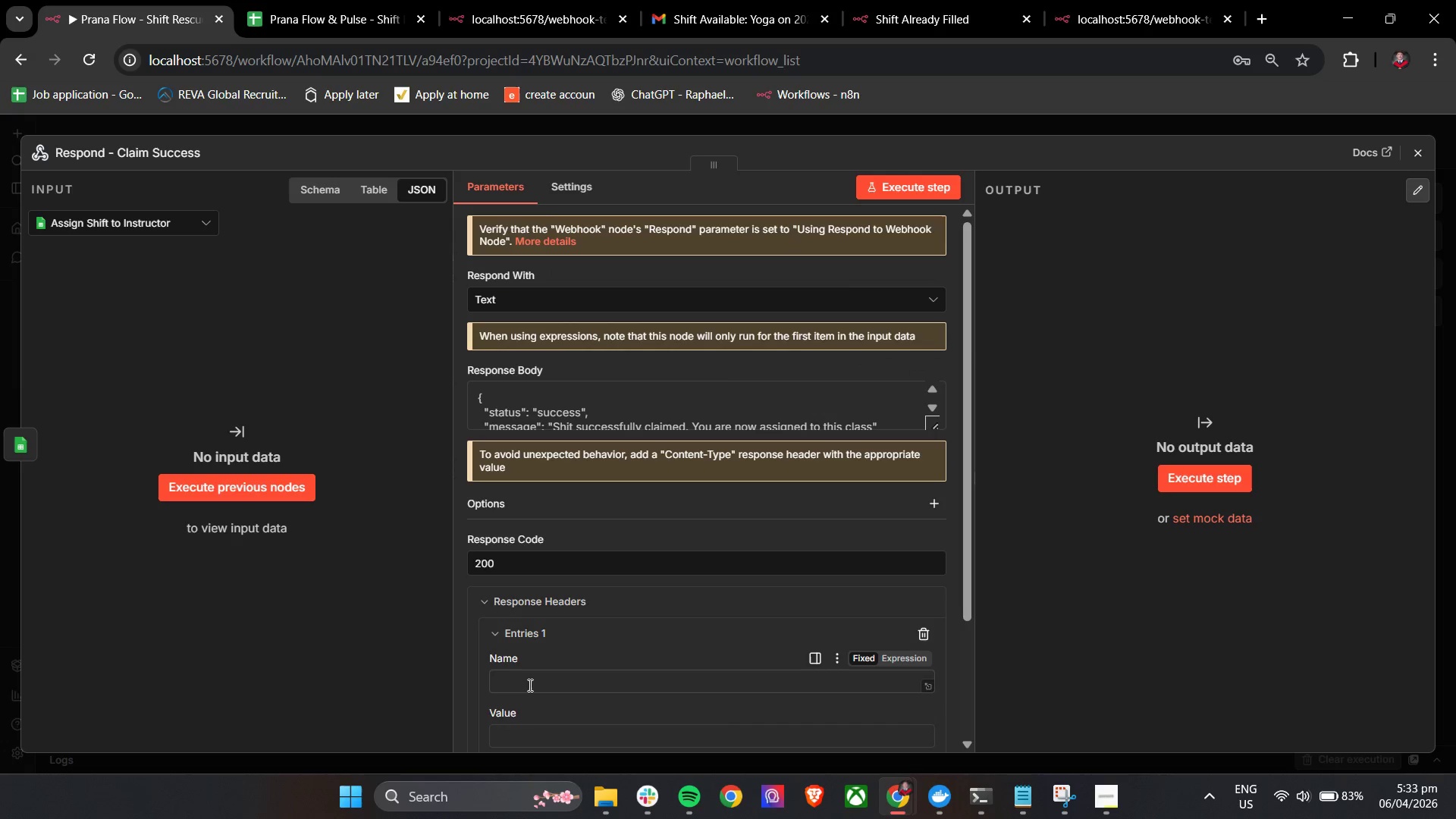 
left_click([528, 687])
 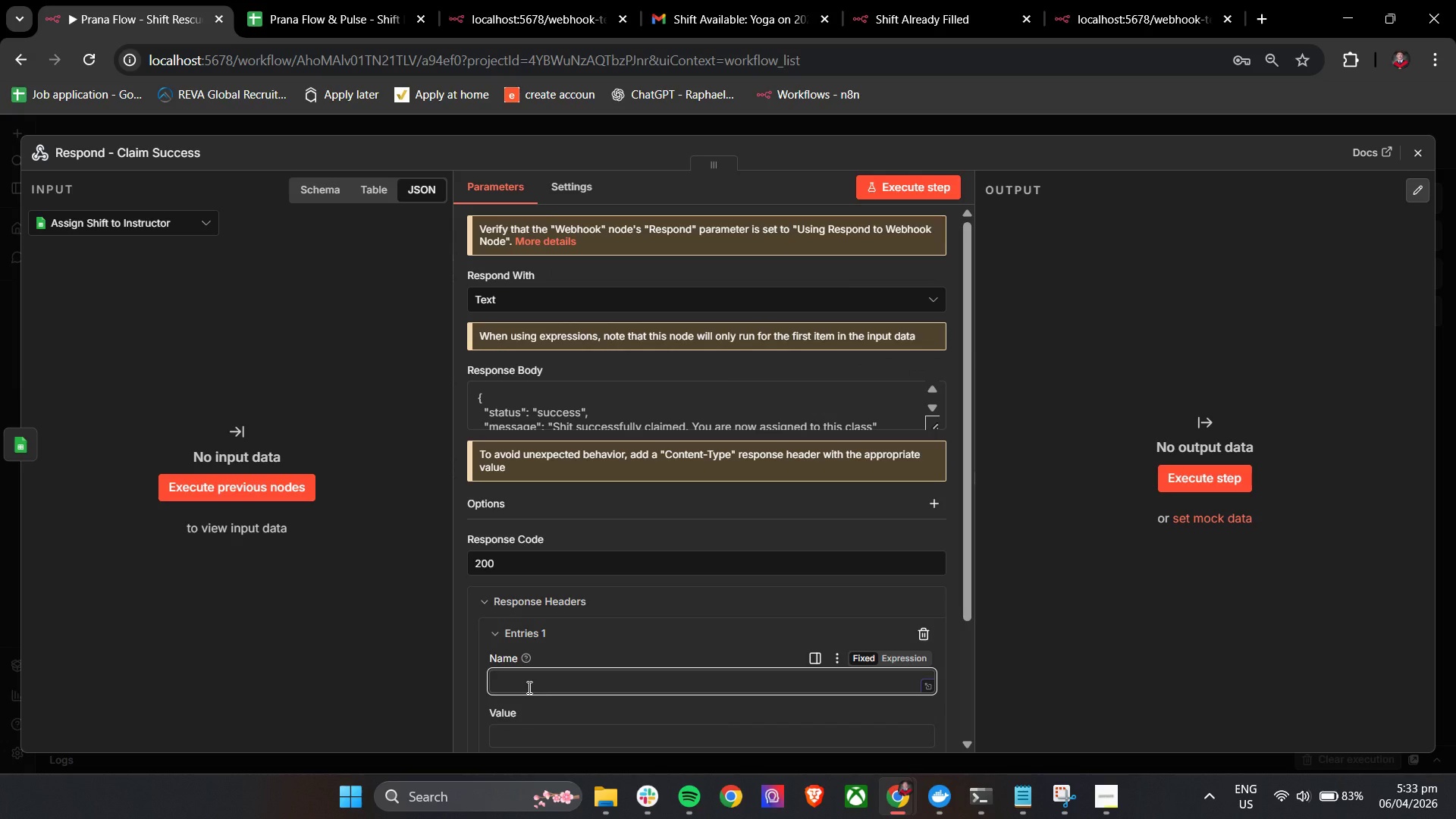 
type(Content-TY)
key(Backspace)
type(ype)
 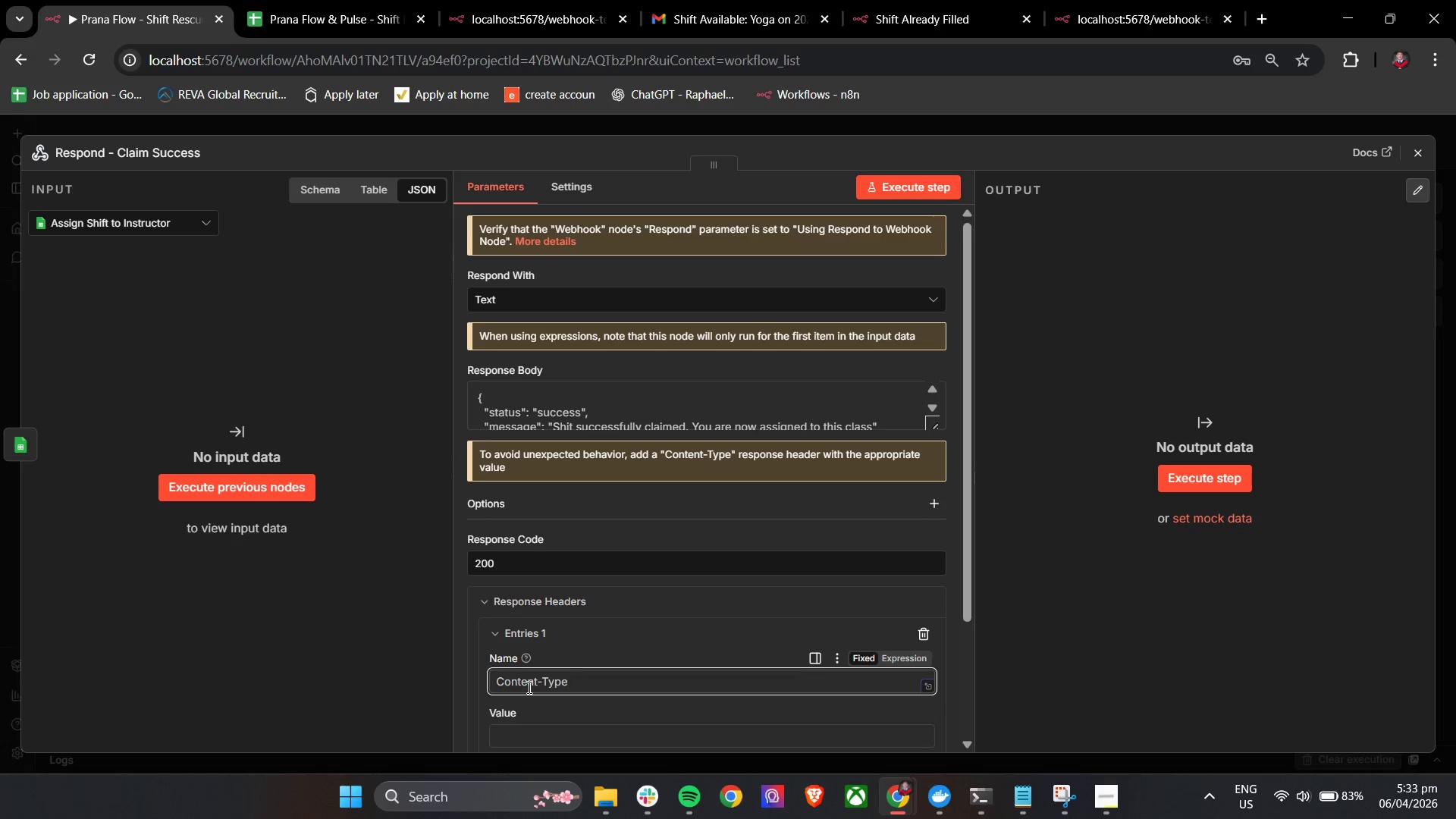 
scroll: coordinate [528, 687], scroll_direction: down, amount: 2.0
 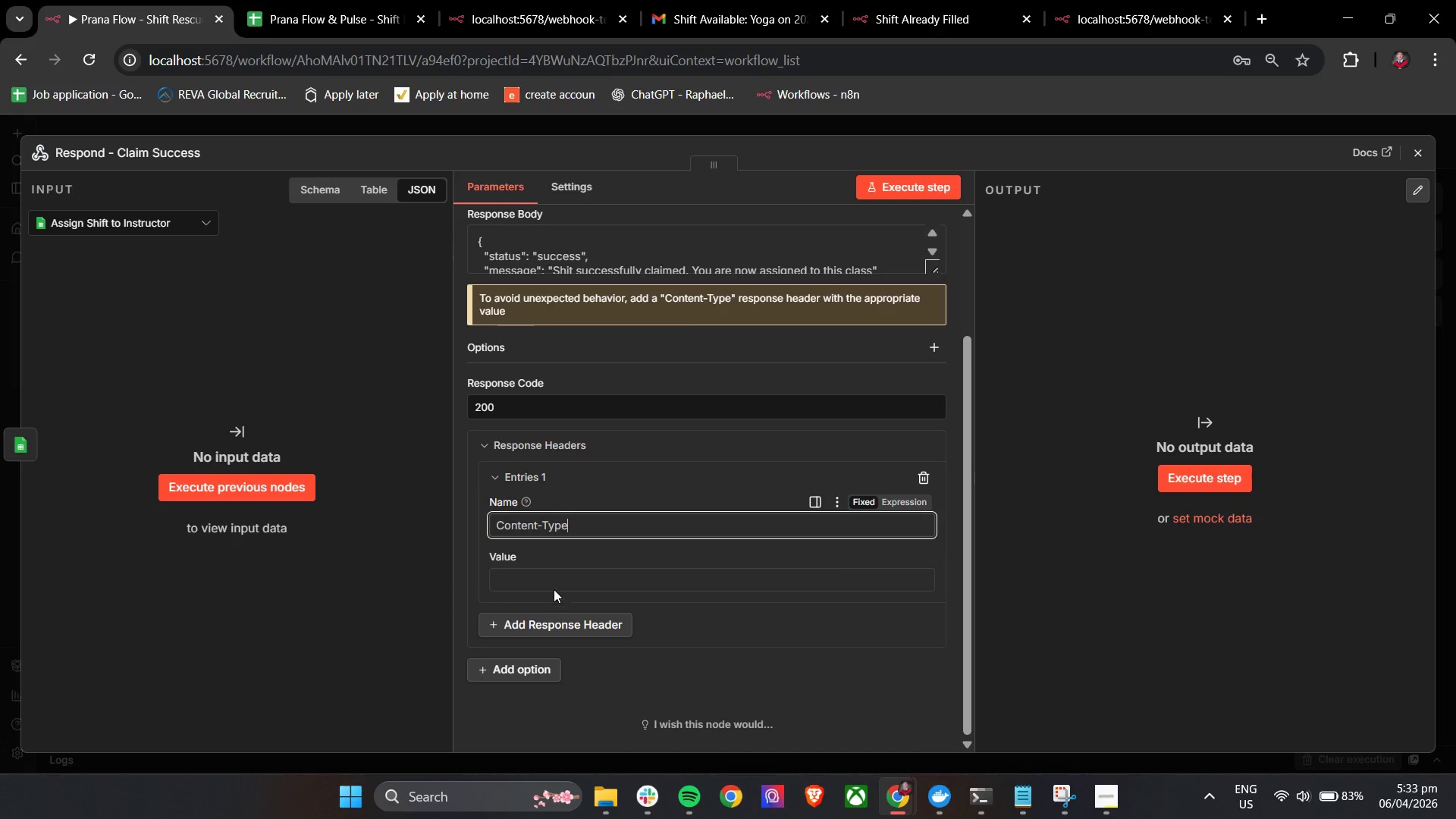 
left_click([552, 588])
 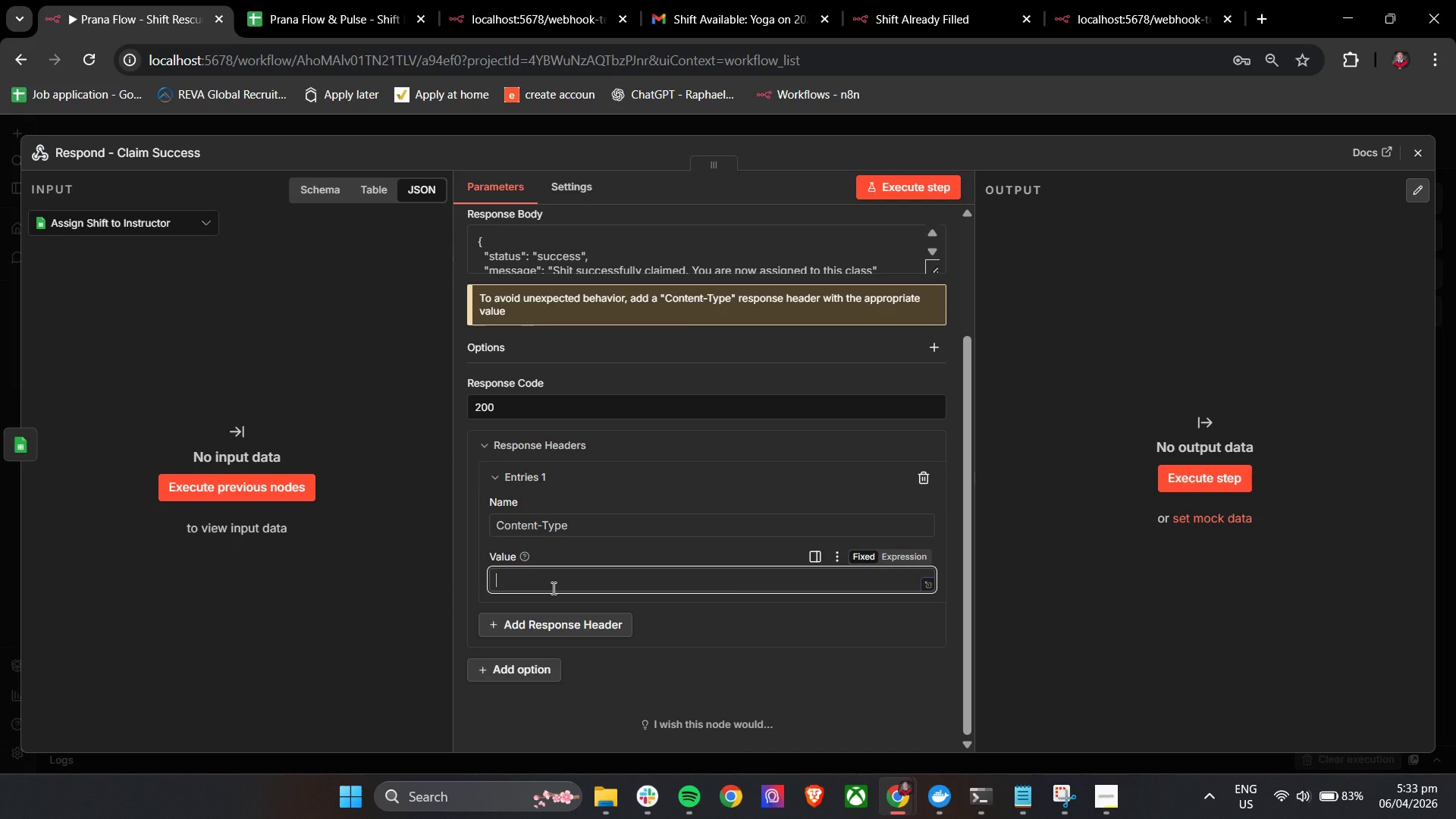 
type(text/htl)
 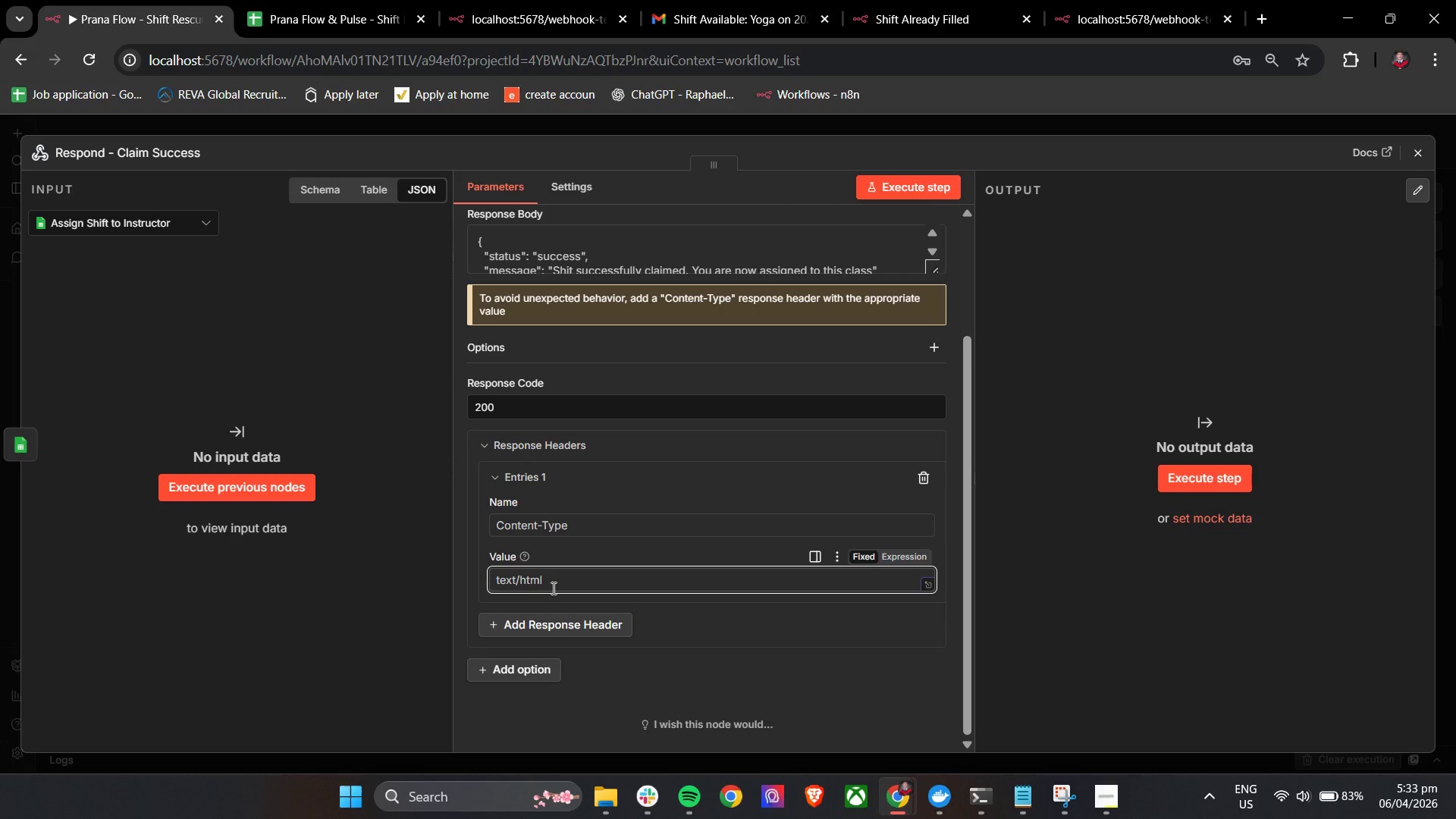 
hold_key(key=M, duration=0.31)
 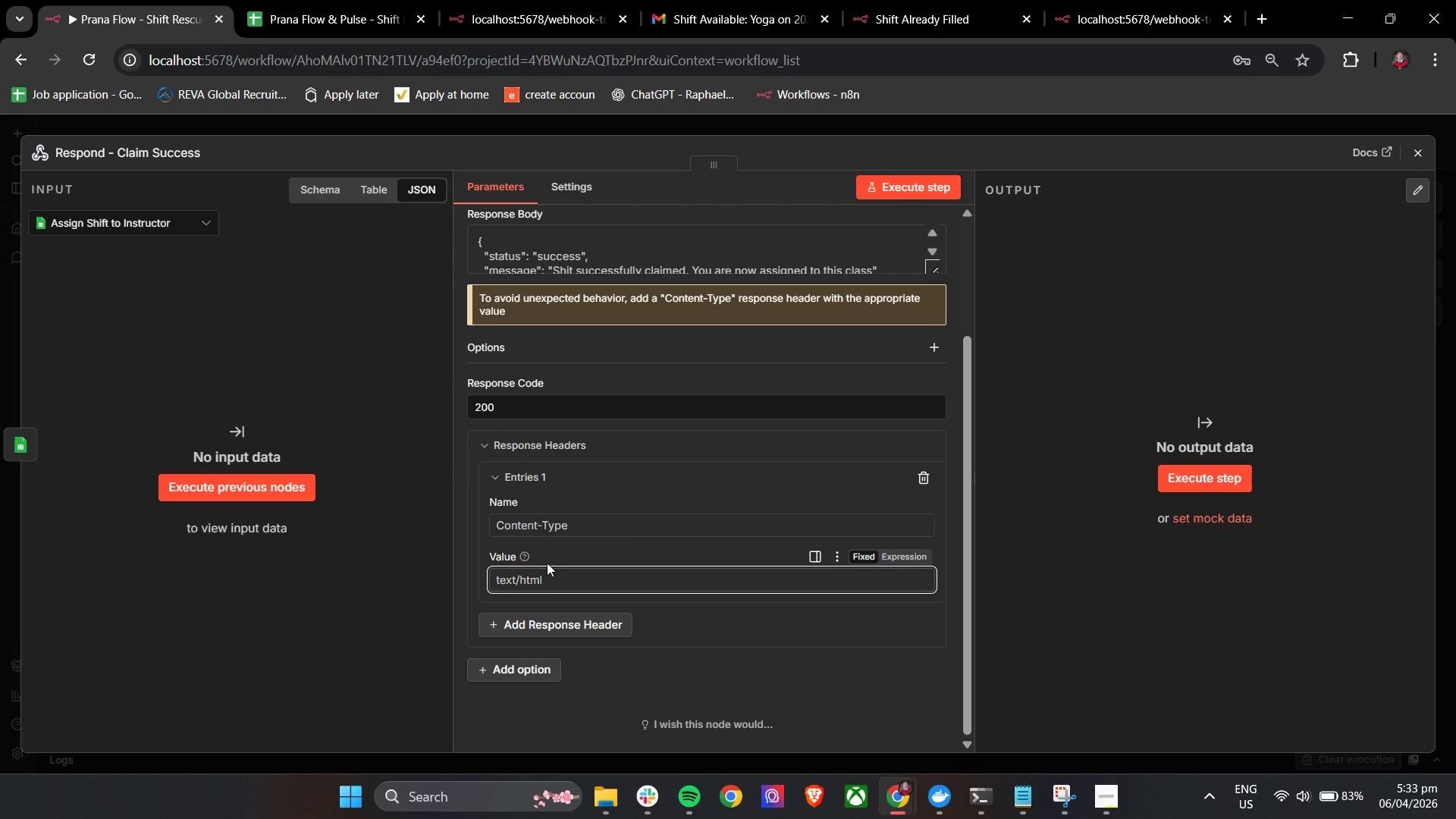 
left_click([565, 549])
 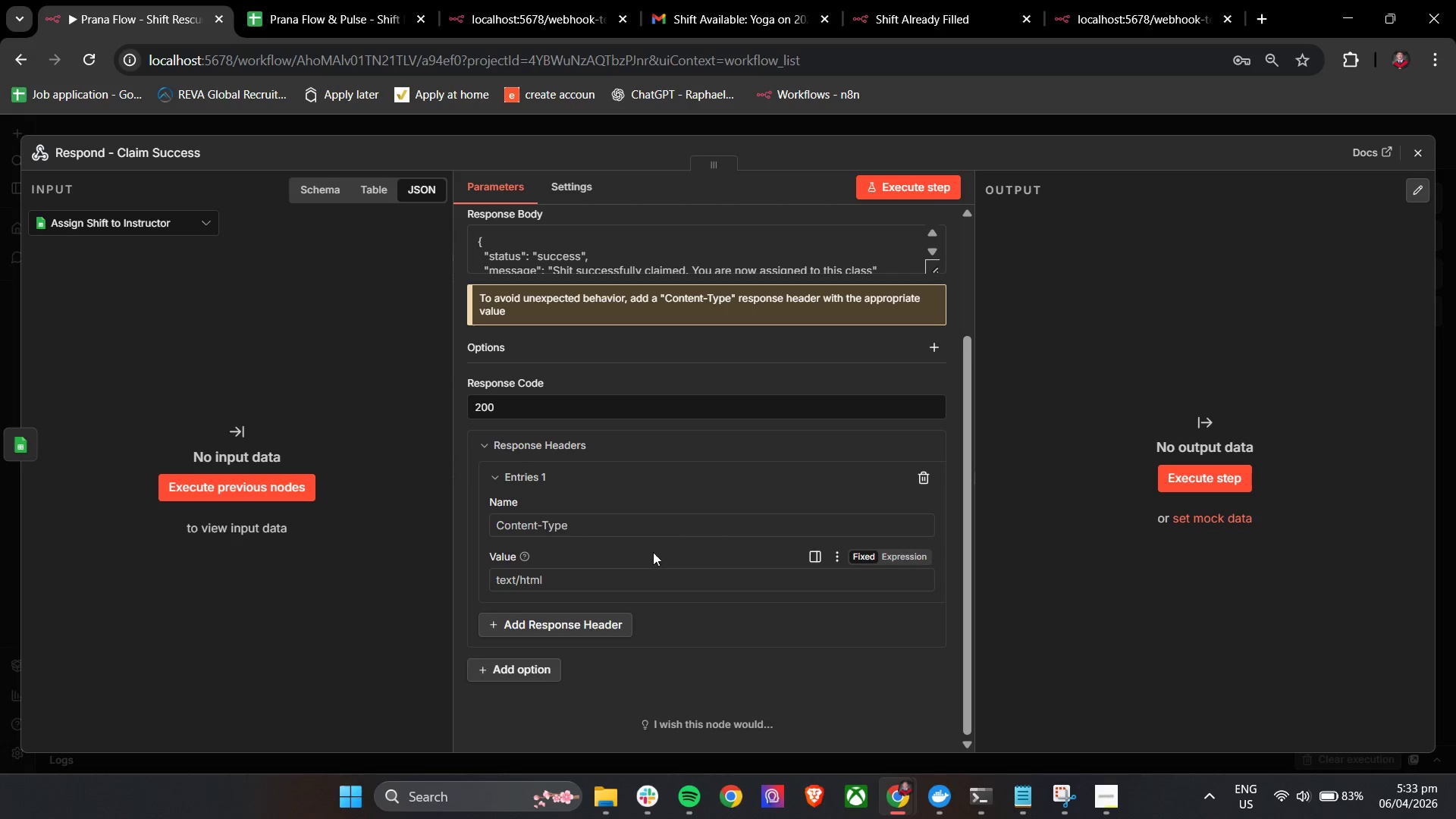 
wait(22.33)
 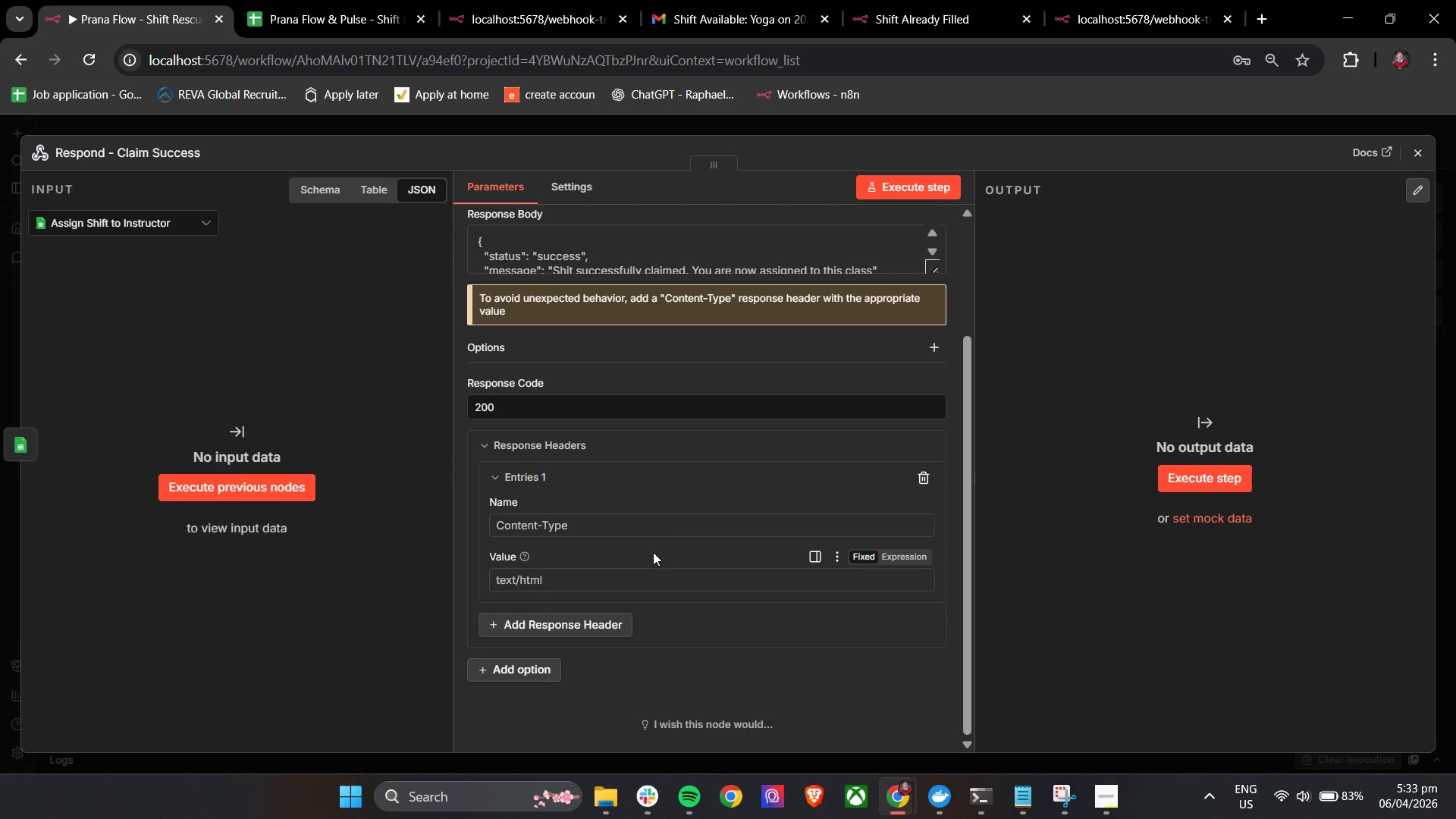 
left_click([649, 793])
 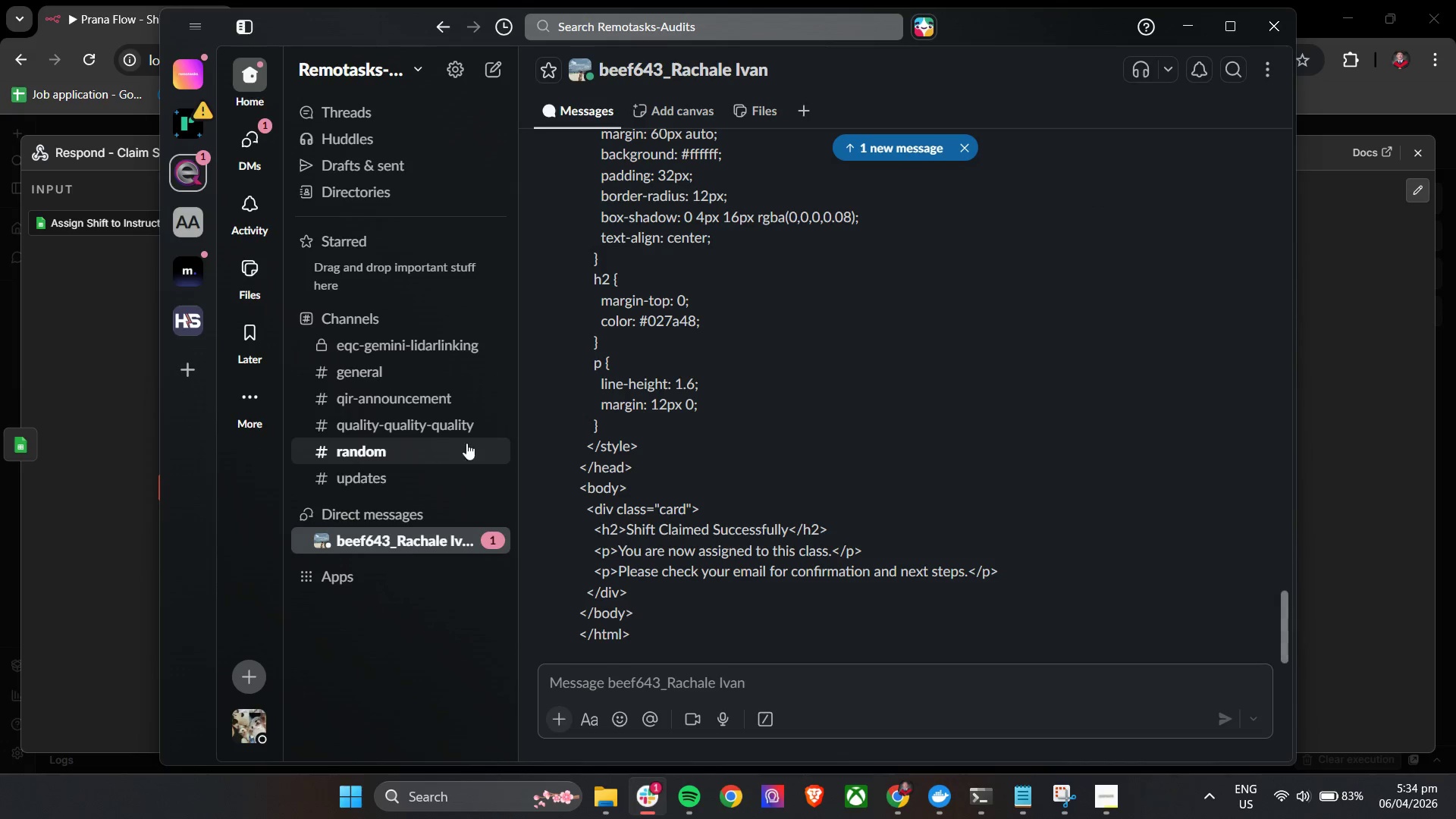 
scroll: coordinate [591, 443], scroll_direction: up, amount: 8.0
 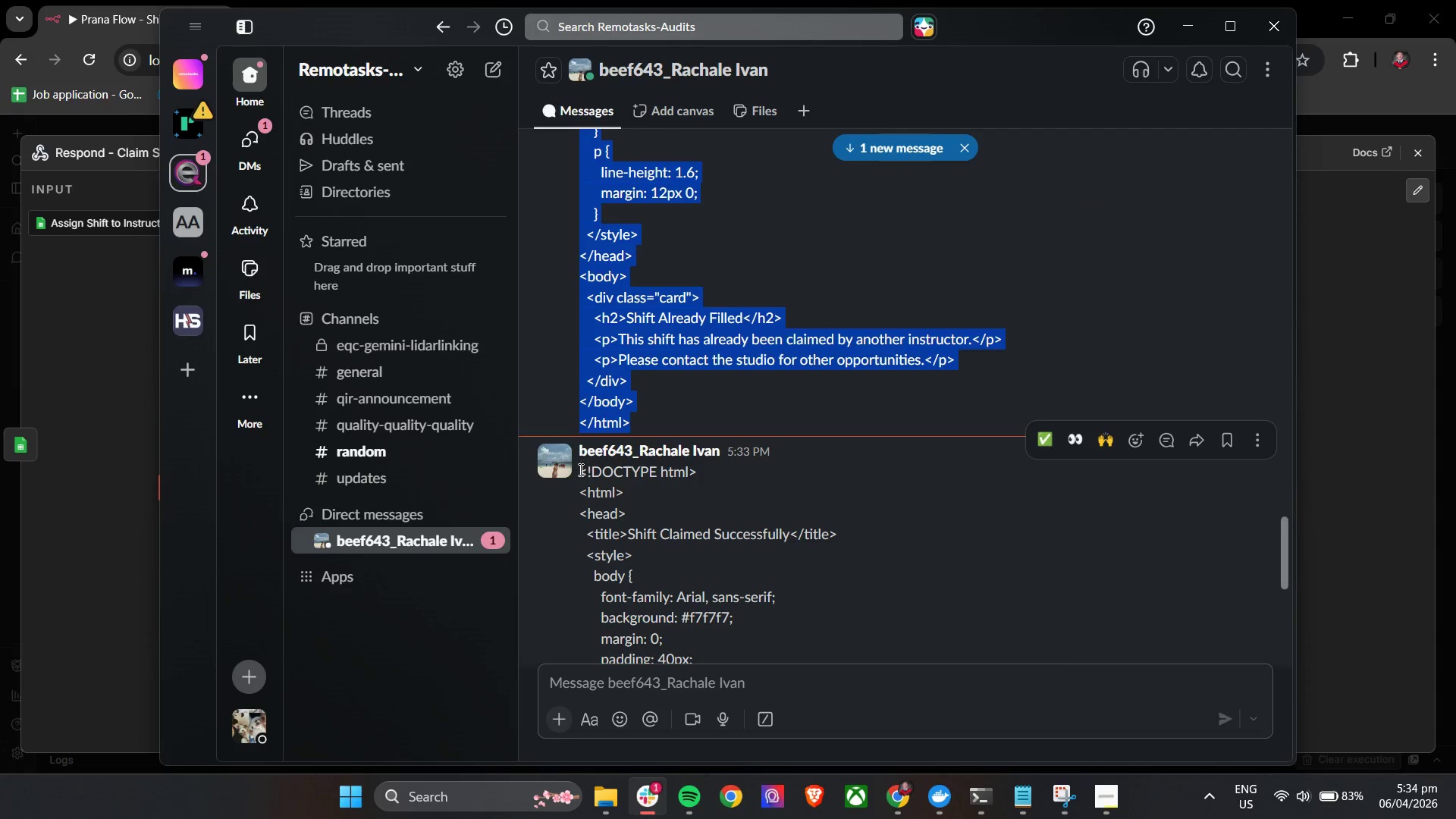 
left_click_drag(start_coordinate=[579, 470], to_coordinate=[931, 659])
 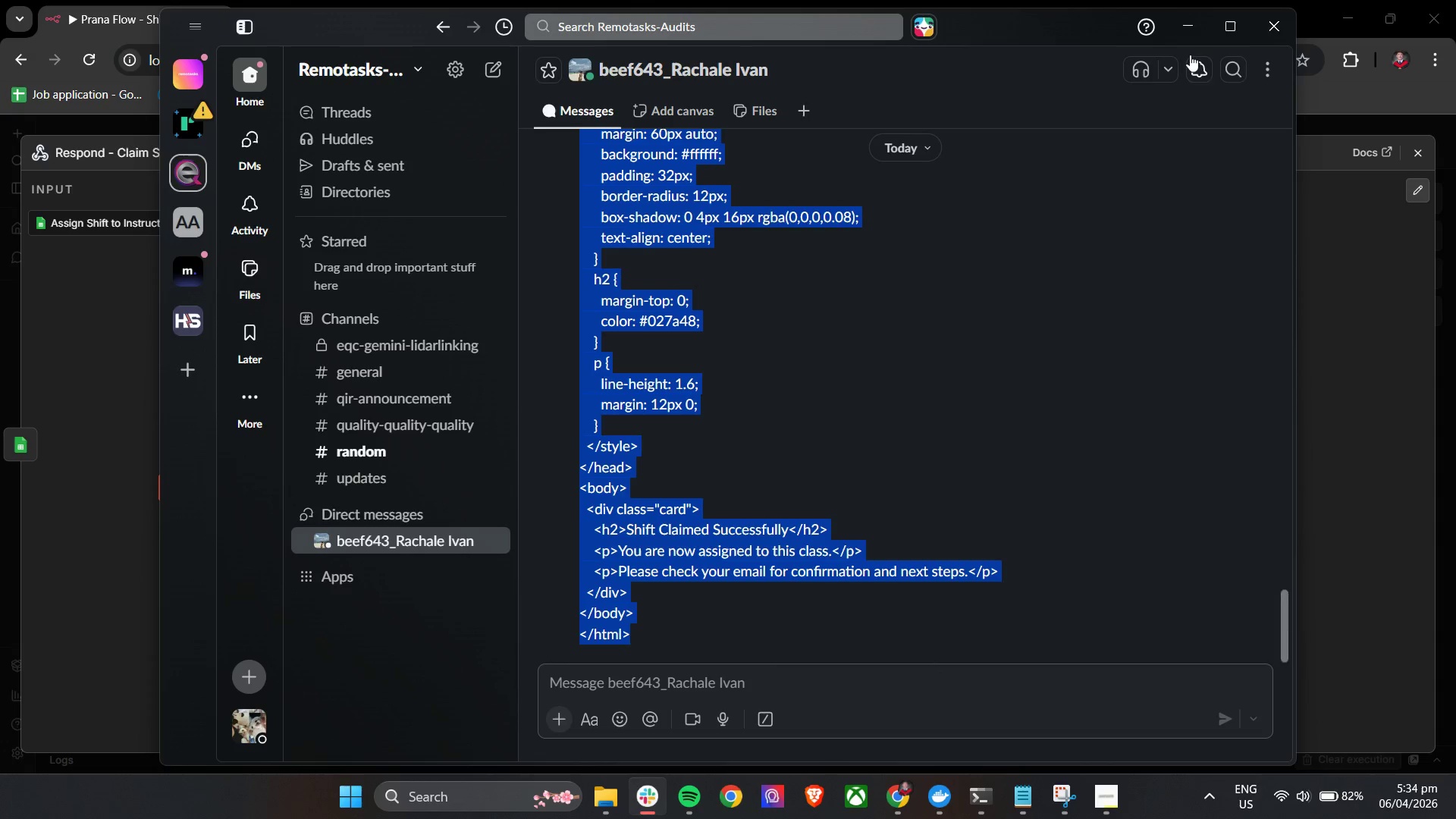 
scroll: coordinate [826, 571], scroll_direction: down, amount: 9.0
 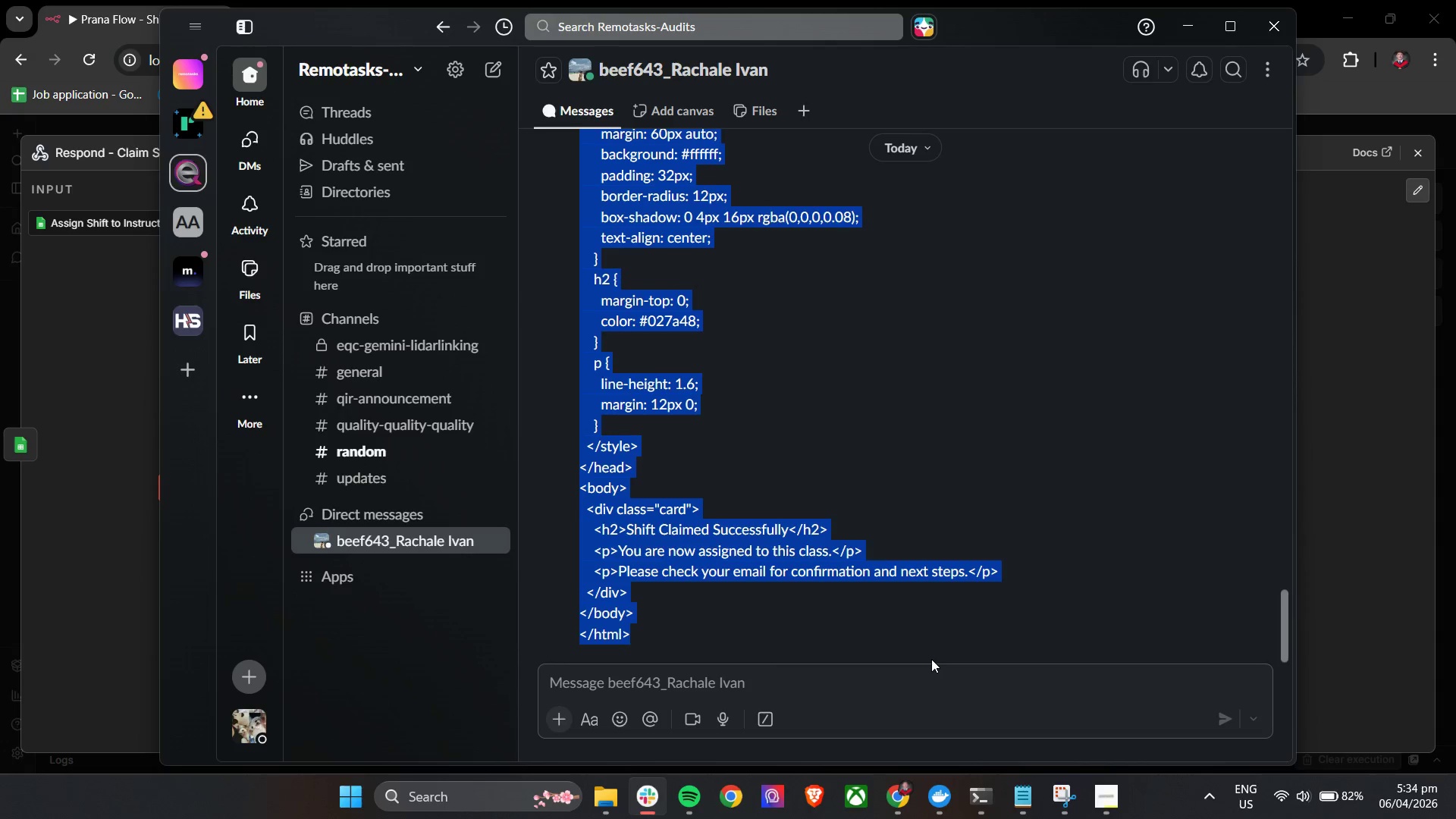 
key(Control+C)
 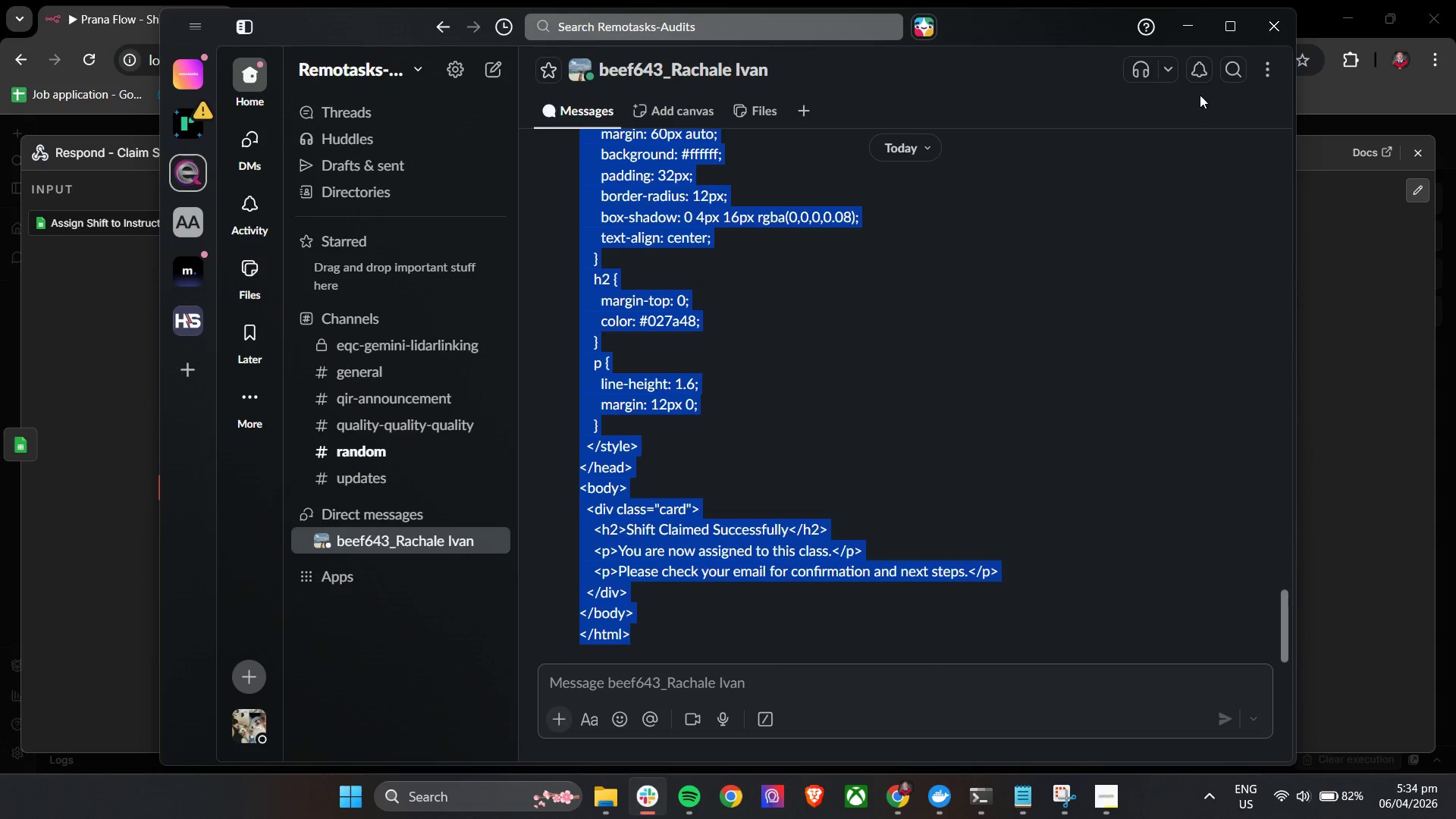 
key(Control+C)
 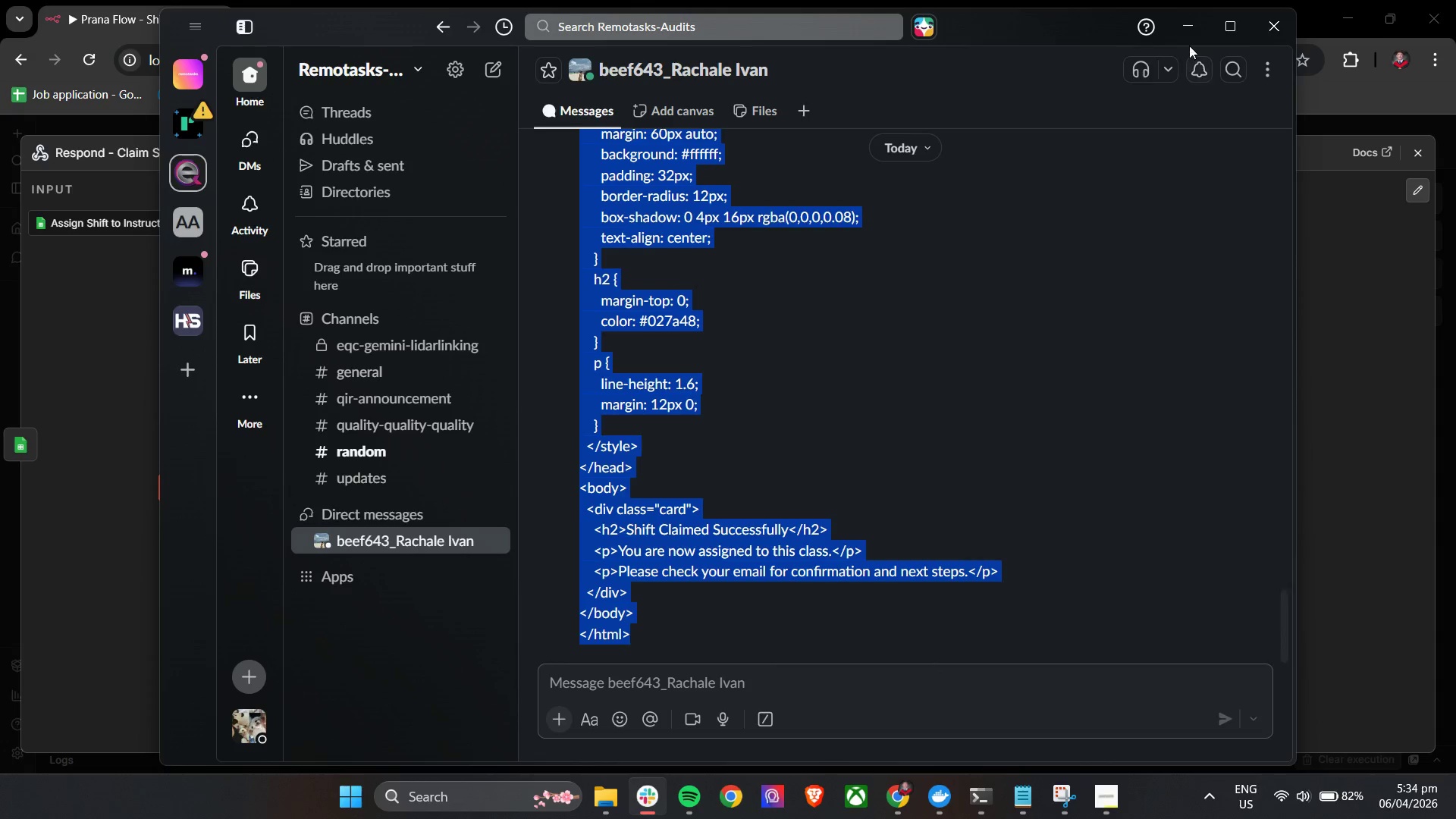 
key(Control+C)
 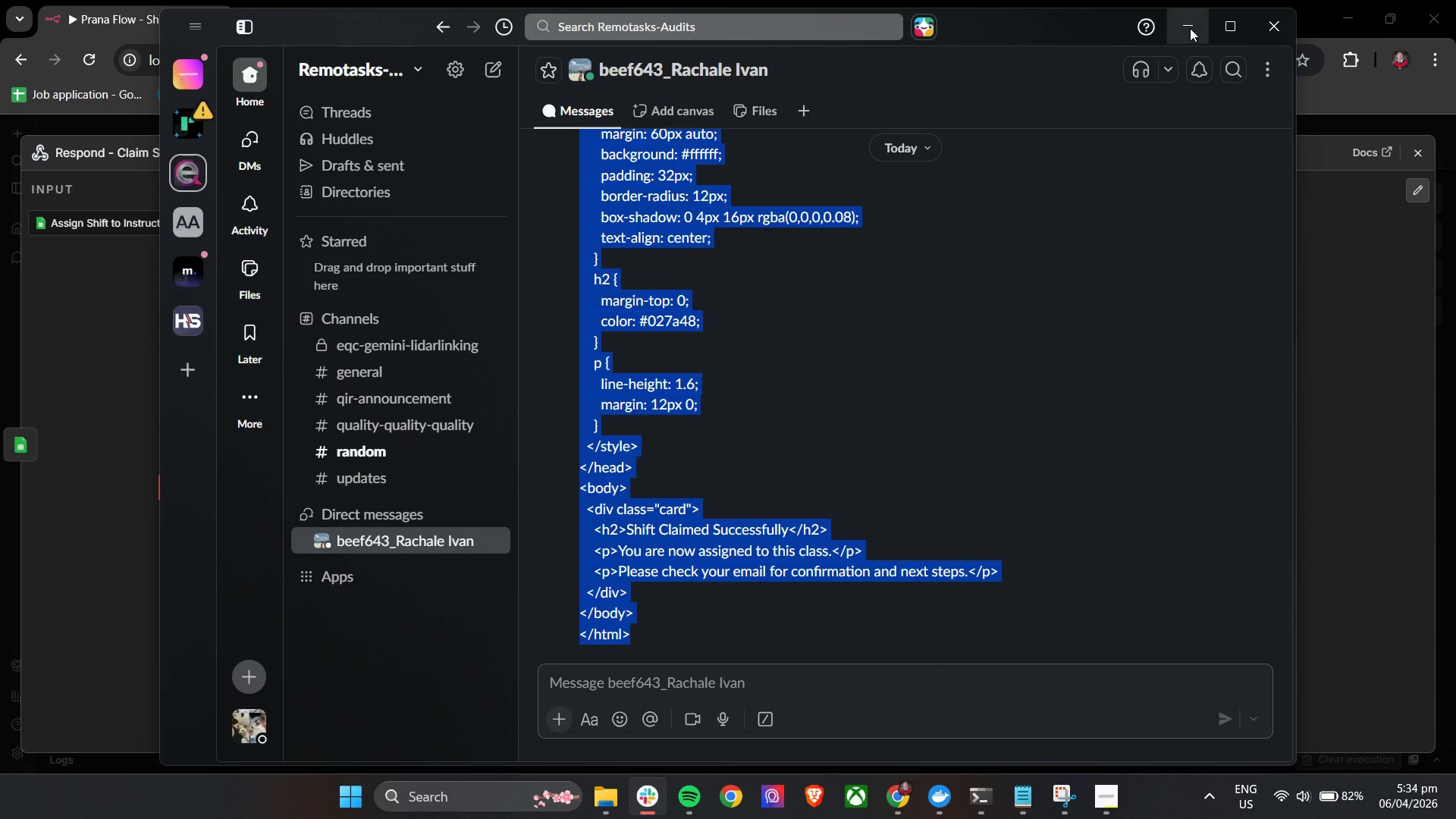 
left_click([1190, 28])
 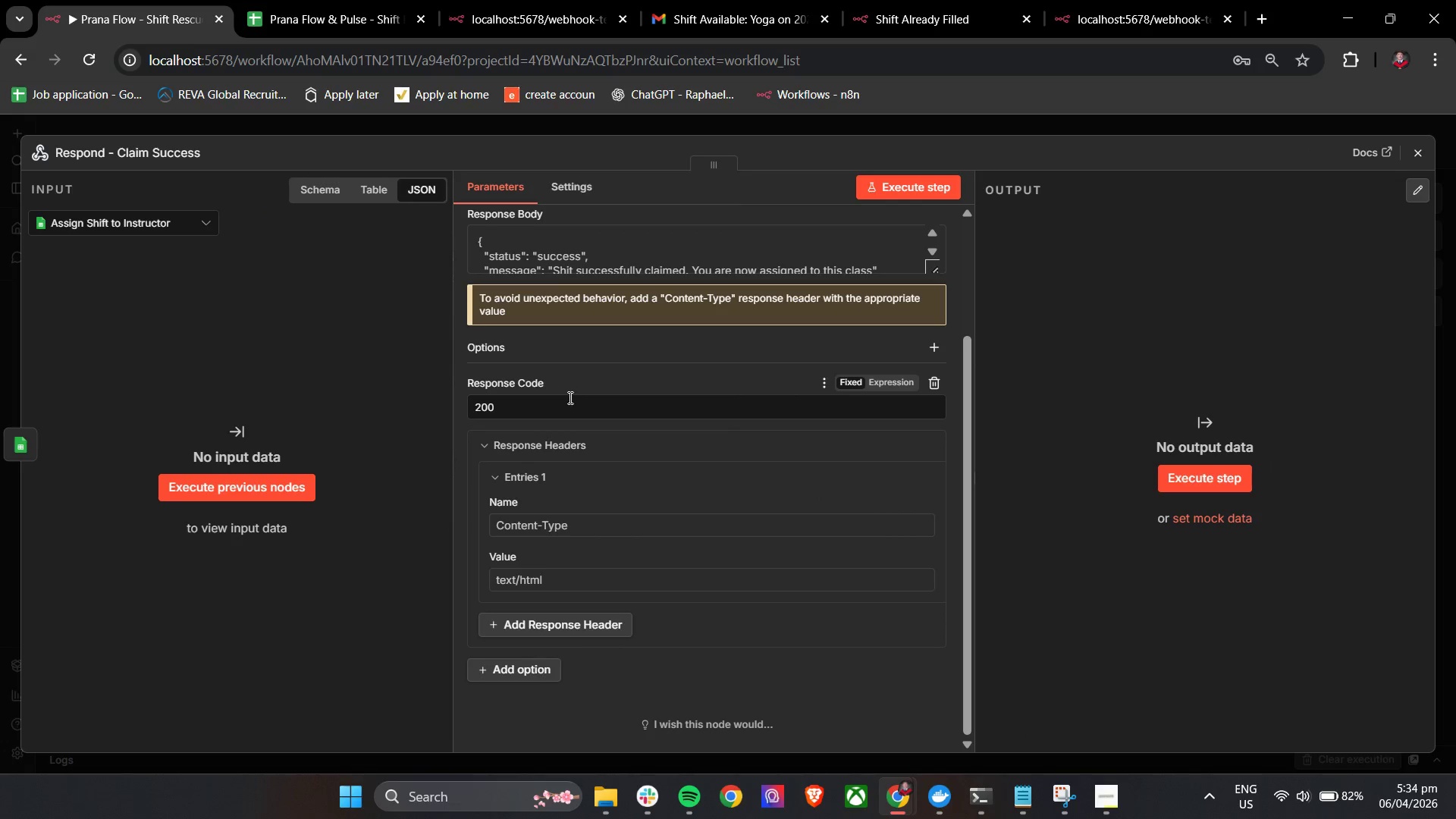 
double_click([593, 265])
 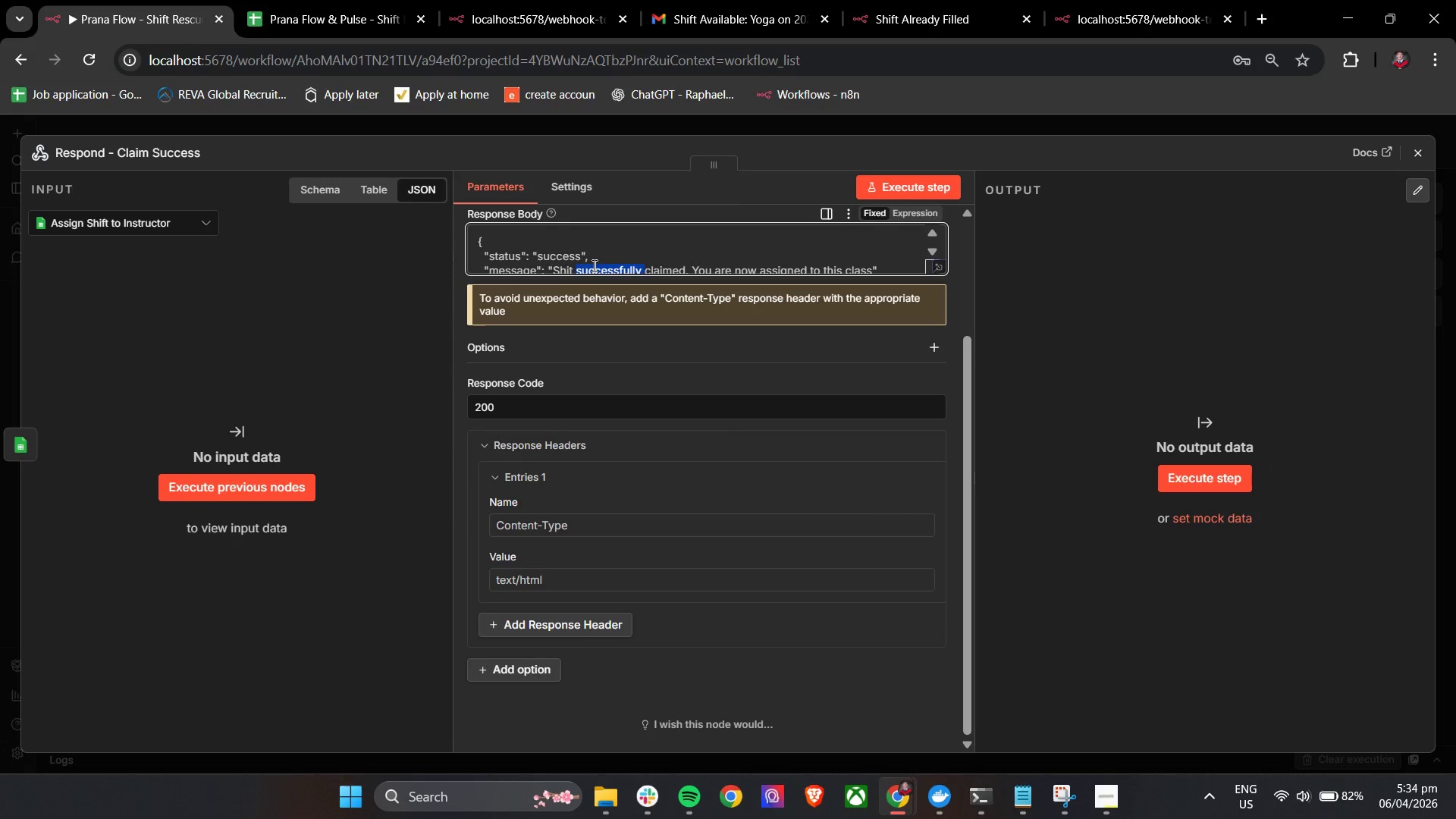 
key(Control+A)
 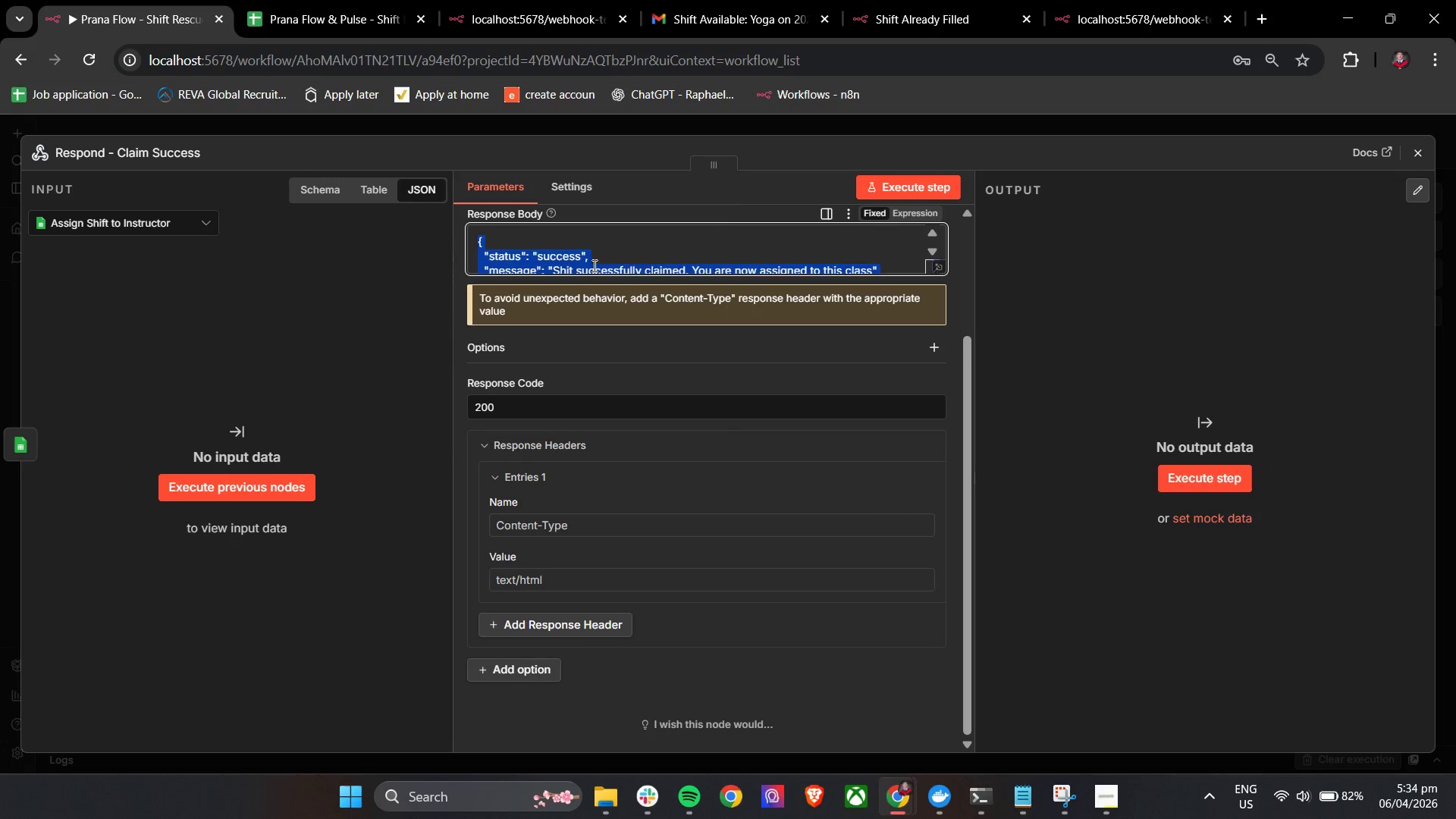 
key(Control+V)
 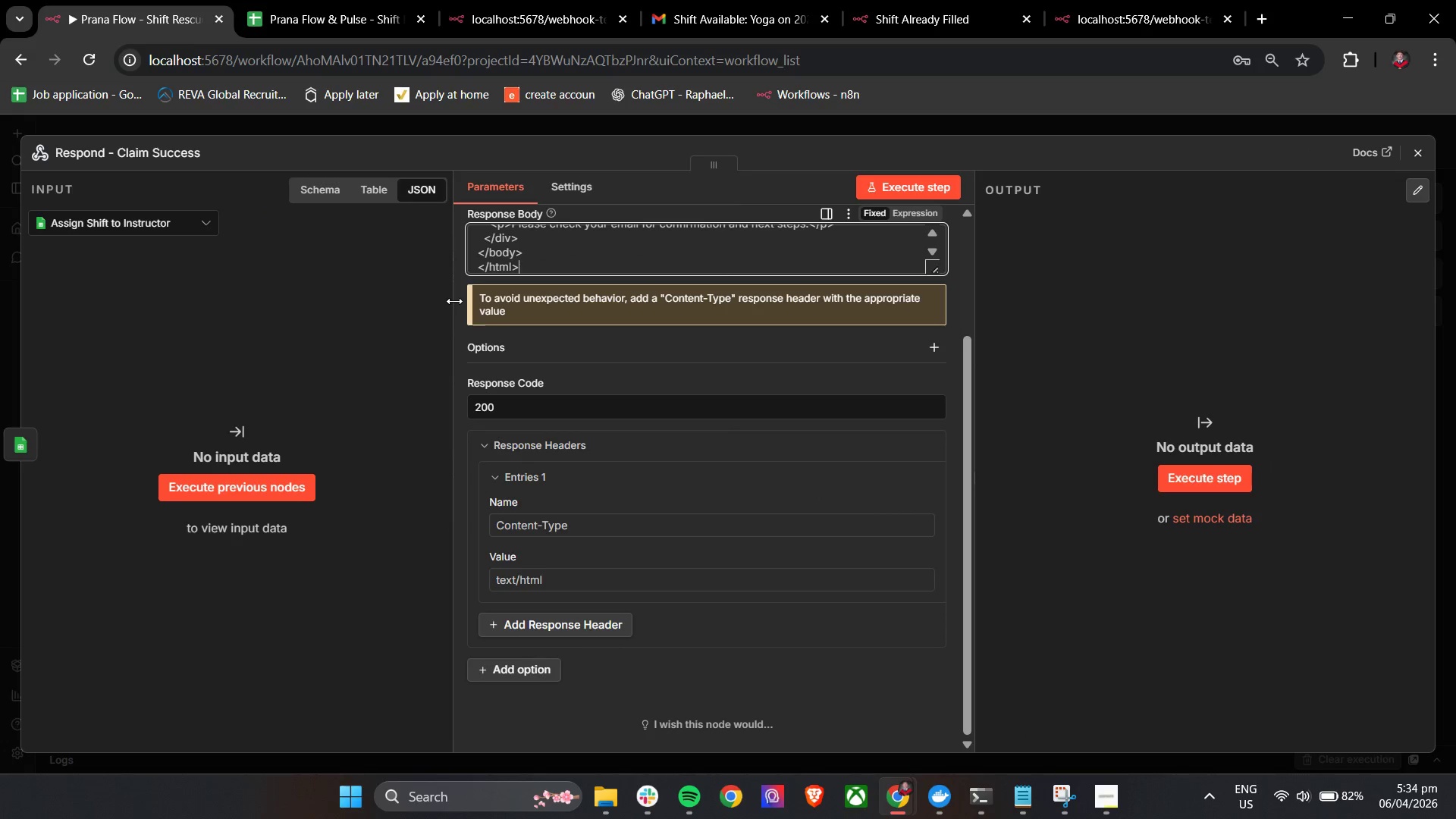 
left_click([457, 294])
 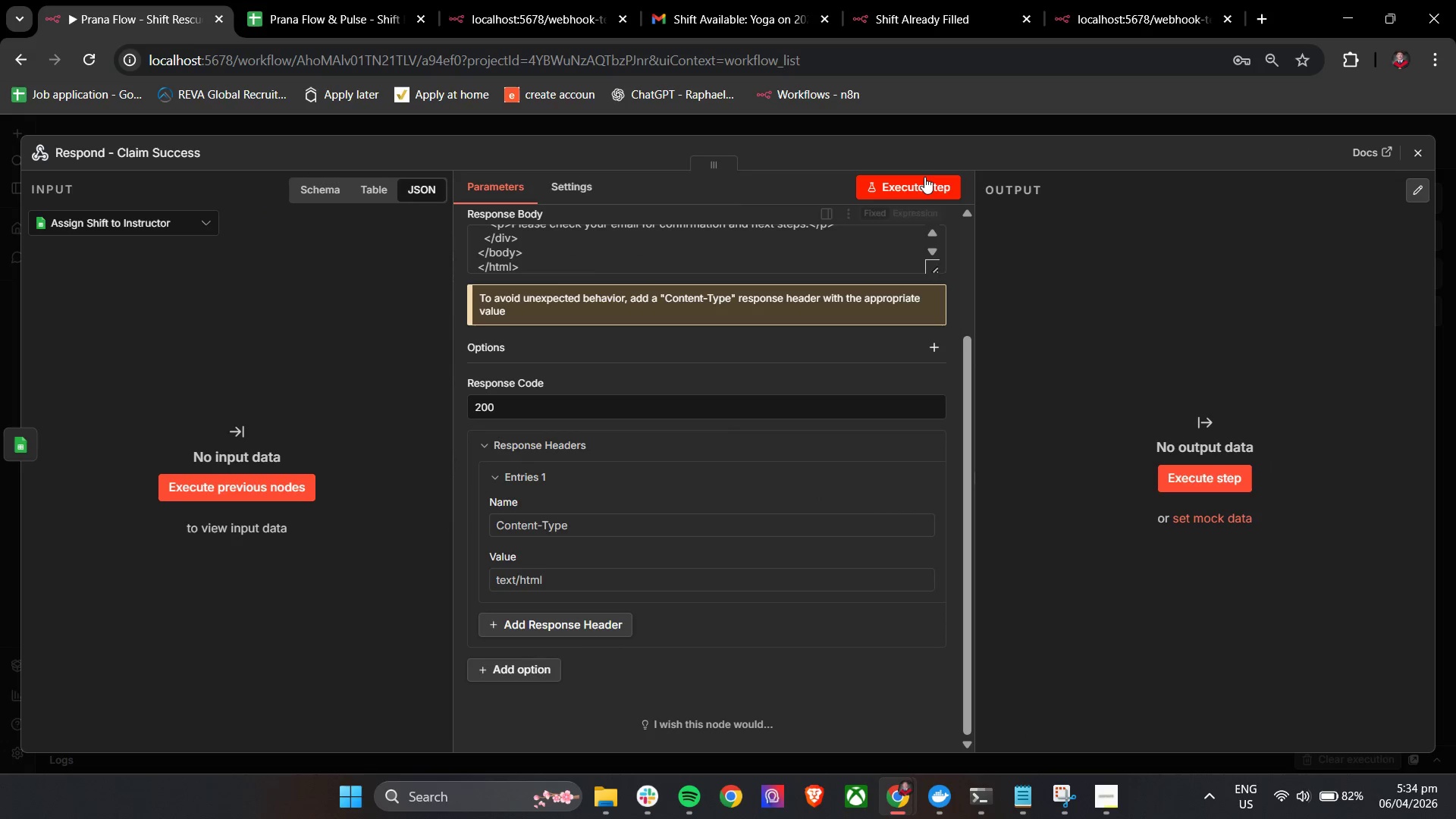 
left_click([924, 177])
 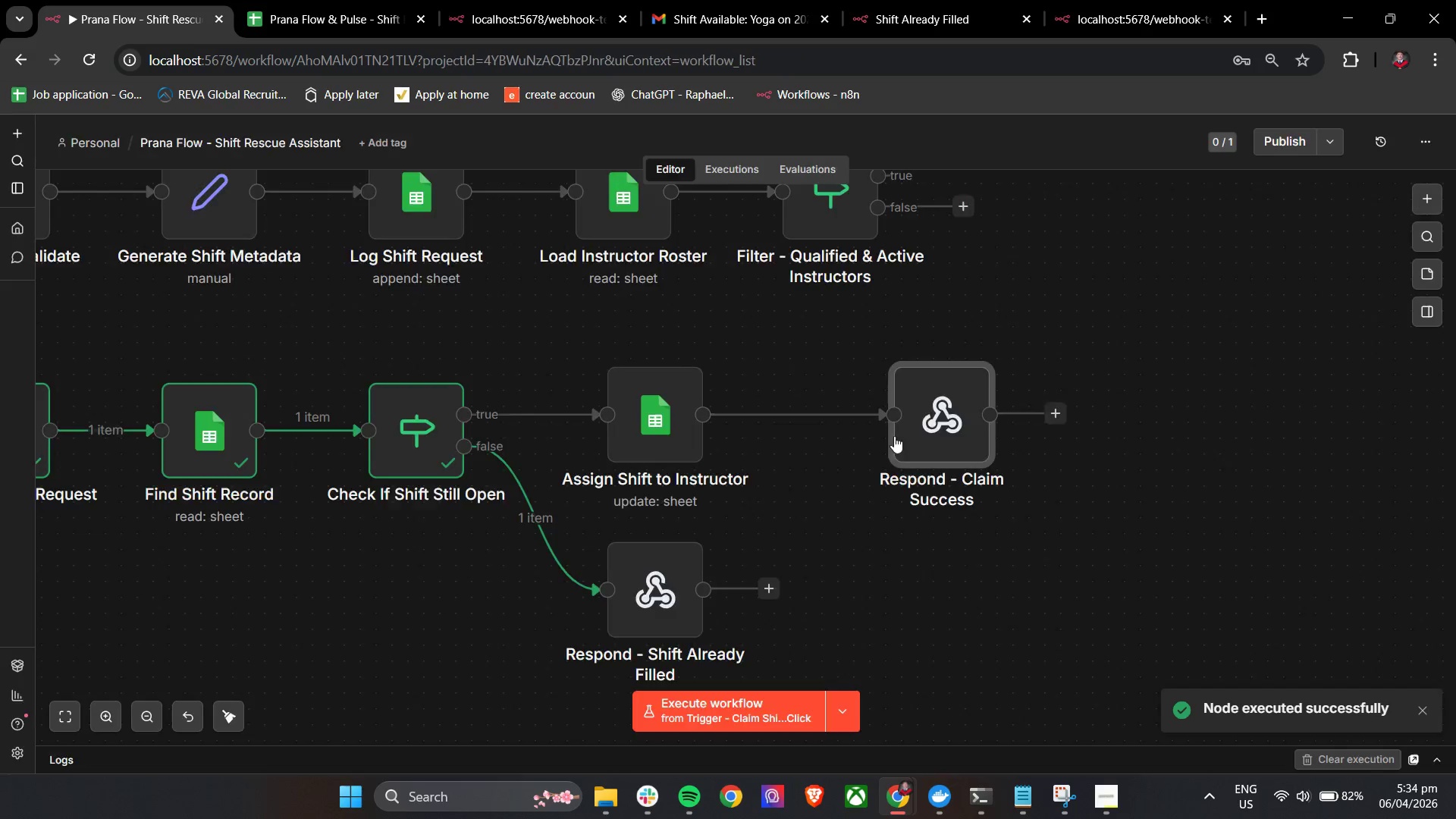 
hold_key(key=ControlLeft, duration=0.73)
scroll: coordinate [827, 481], scroll_direction: down, amount: 2.0
 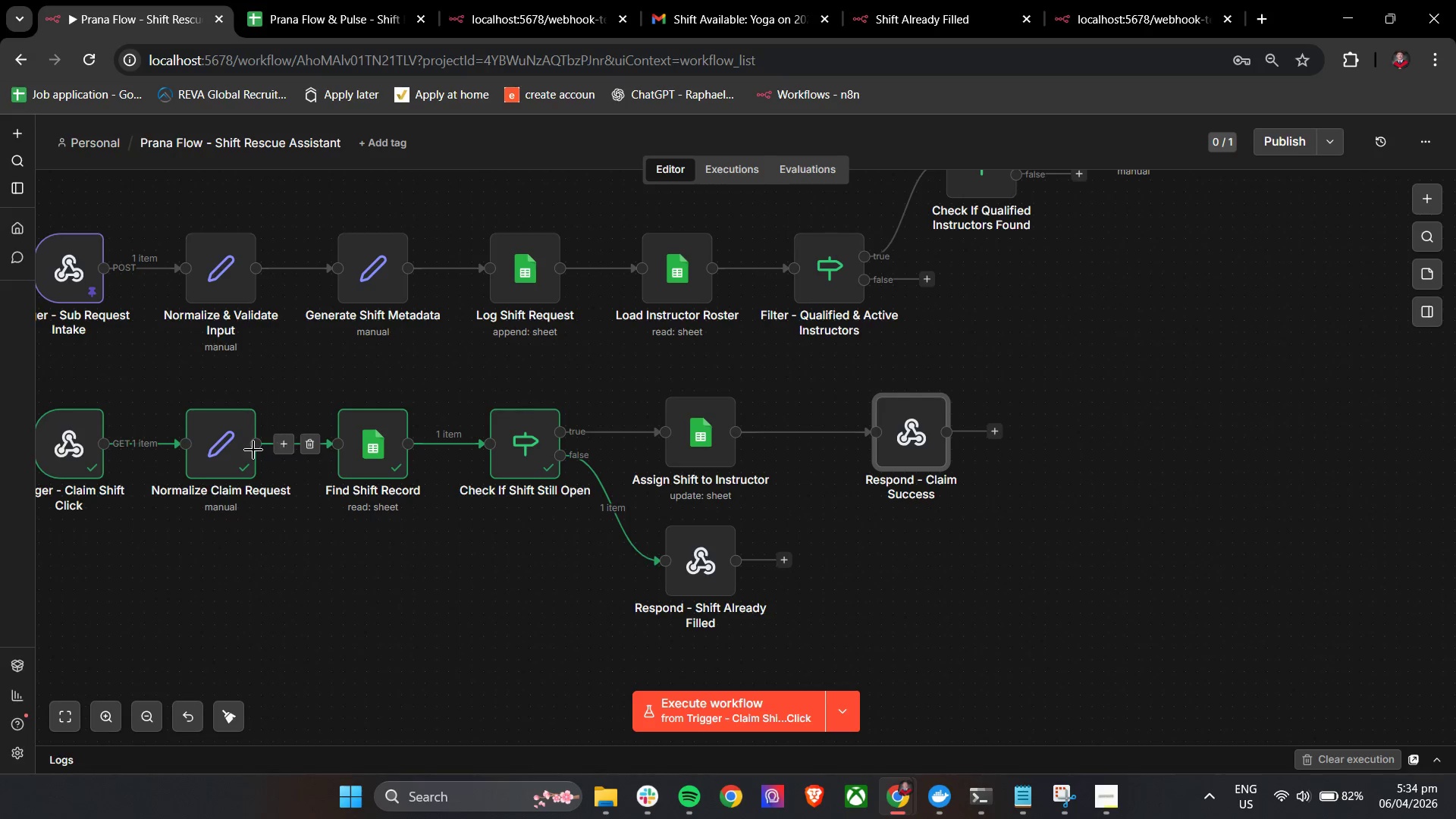 
double_click([235, 453])
 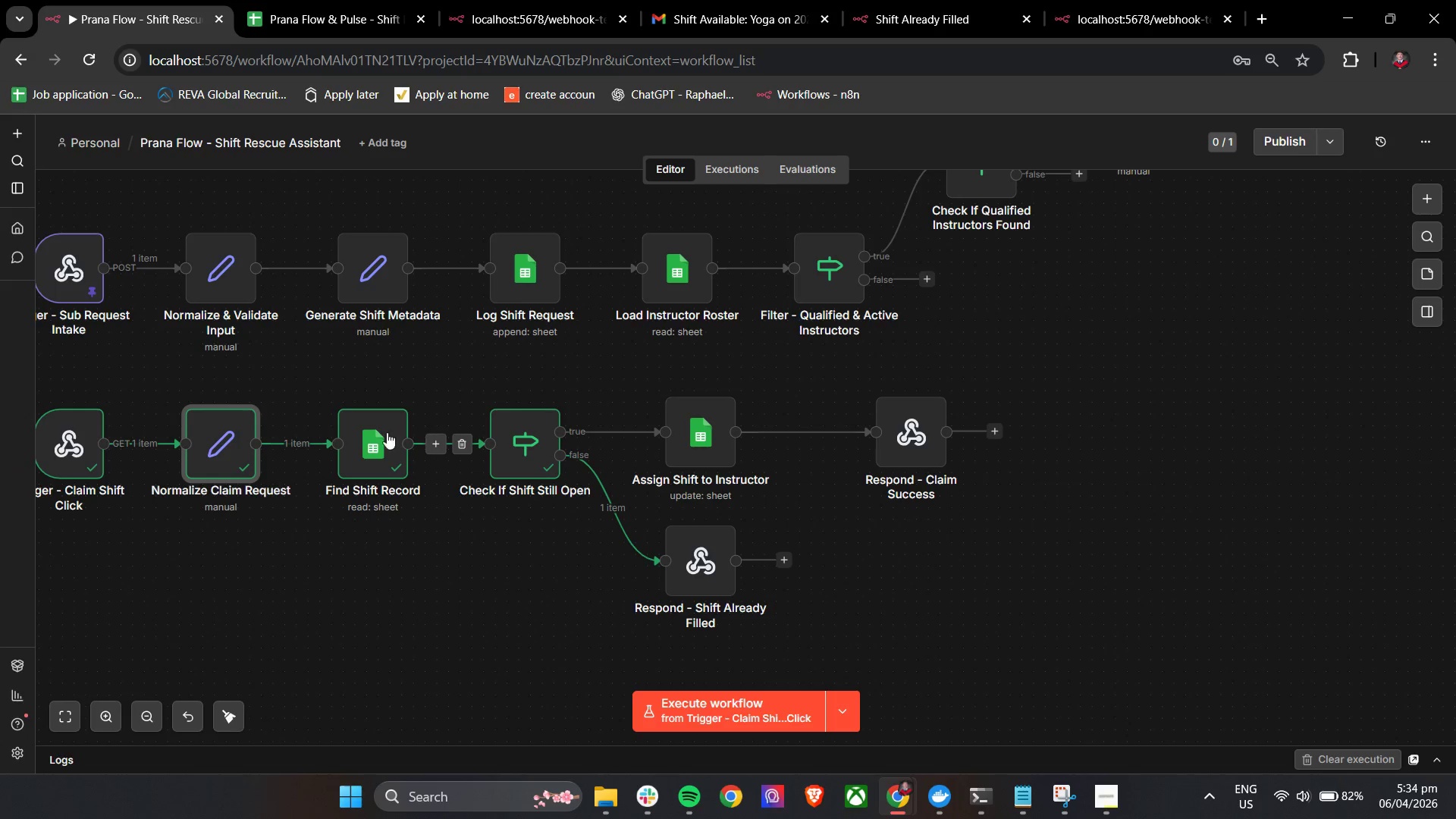 
double_click([360, 444])
 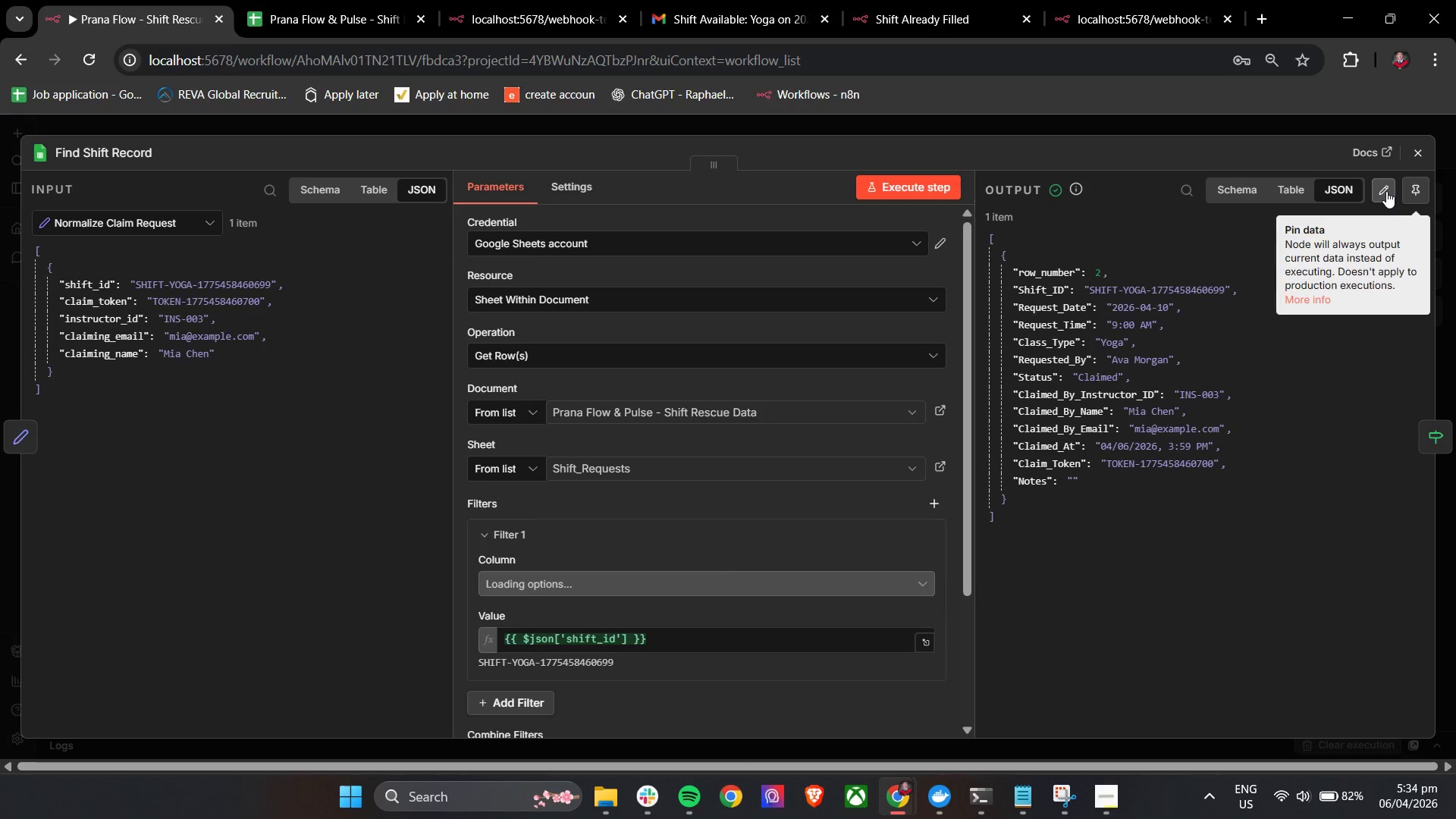 
left_click([1386, 191])
 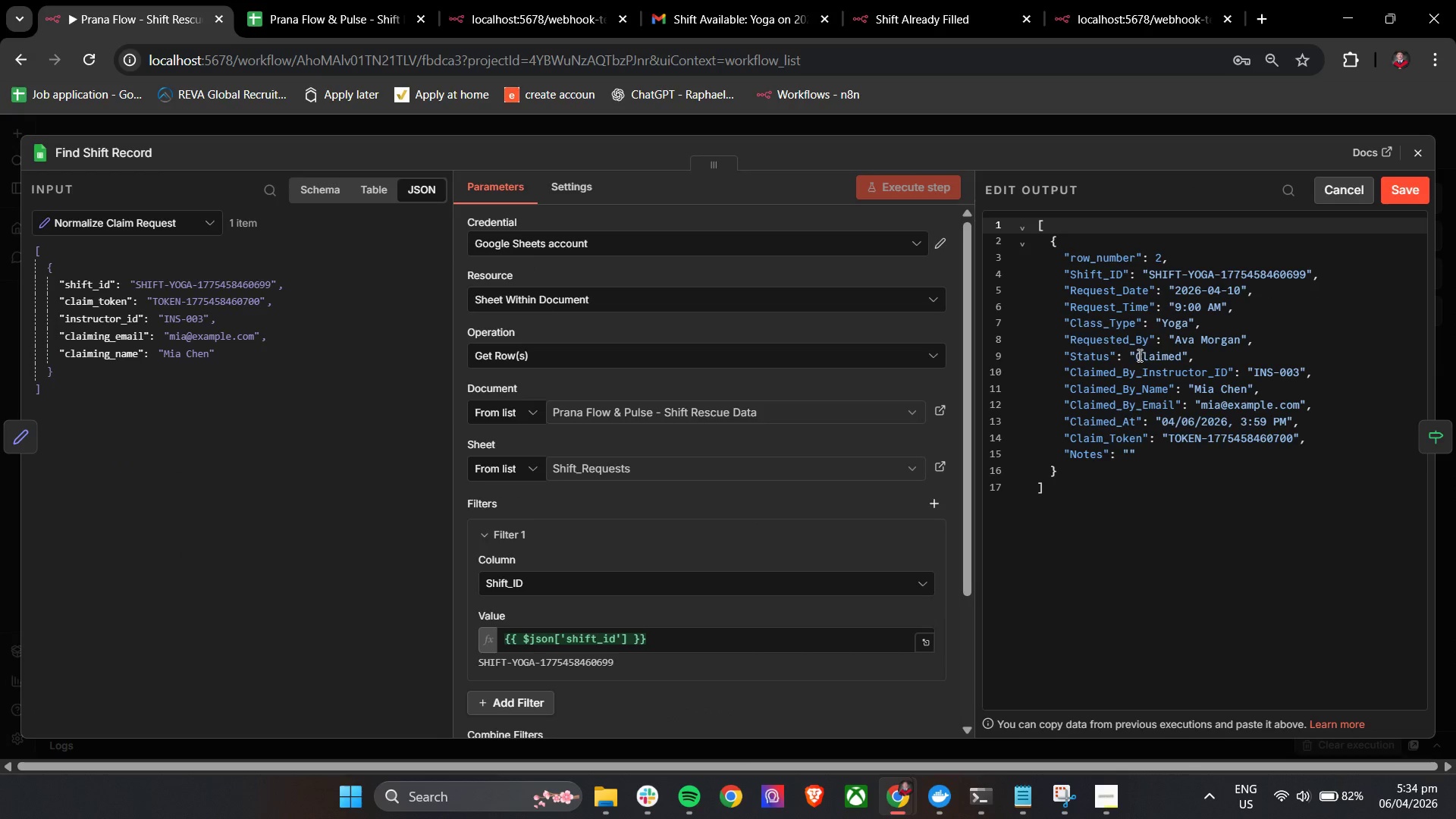 
left_click_drag(start_coordinate=[1136, 356], to_coordinate=[1181, 358])
 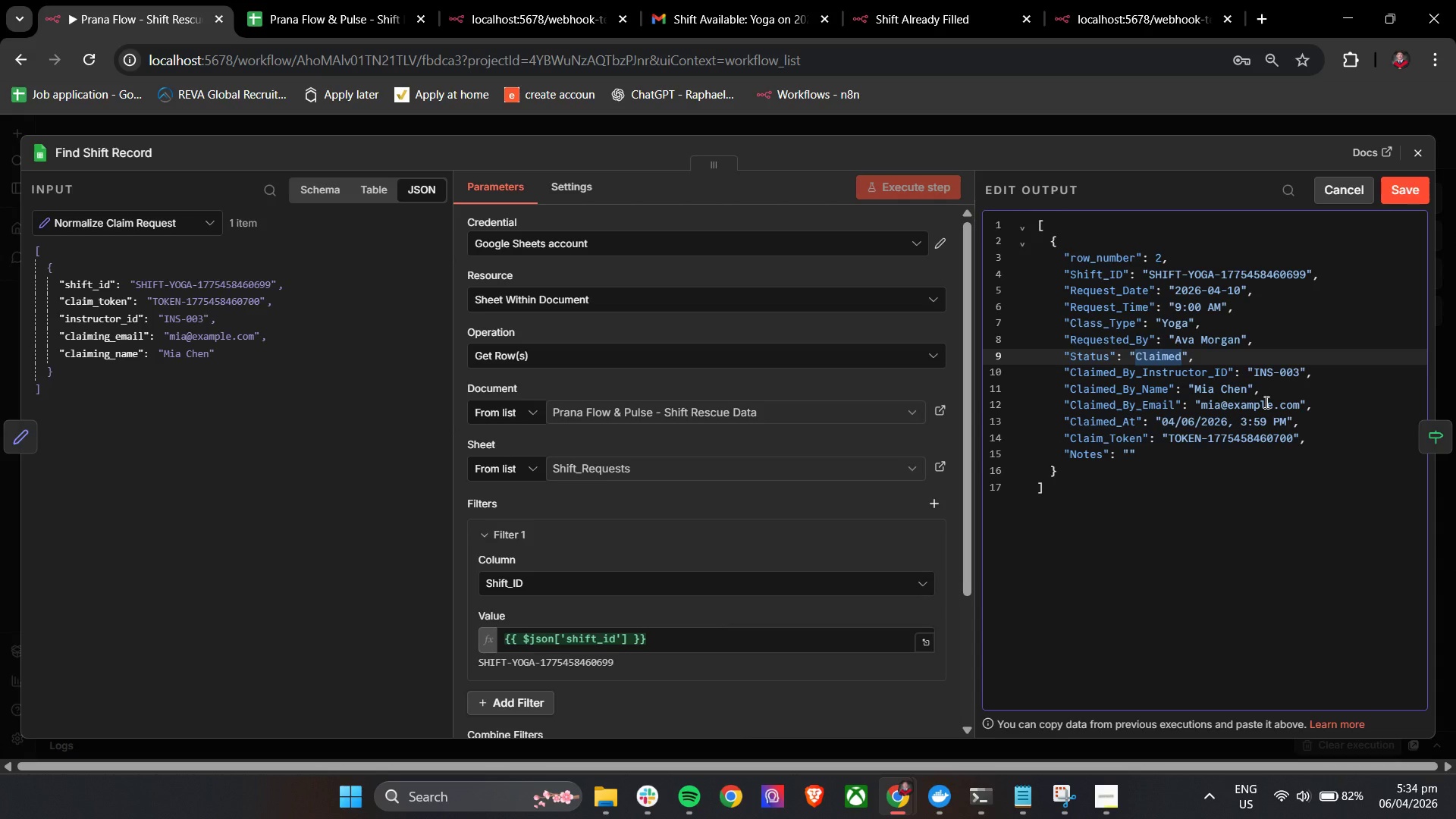 
type(Open)
 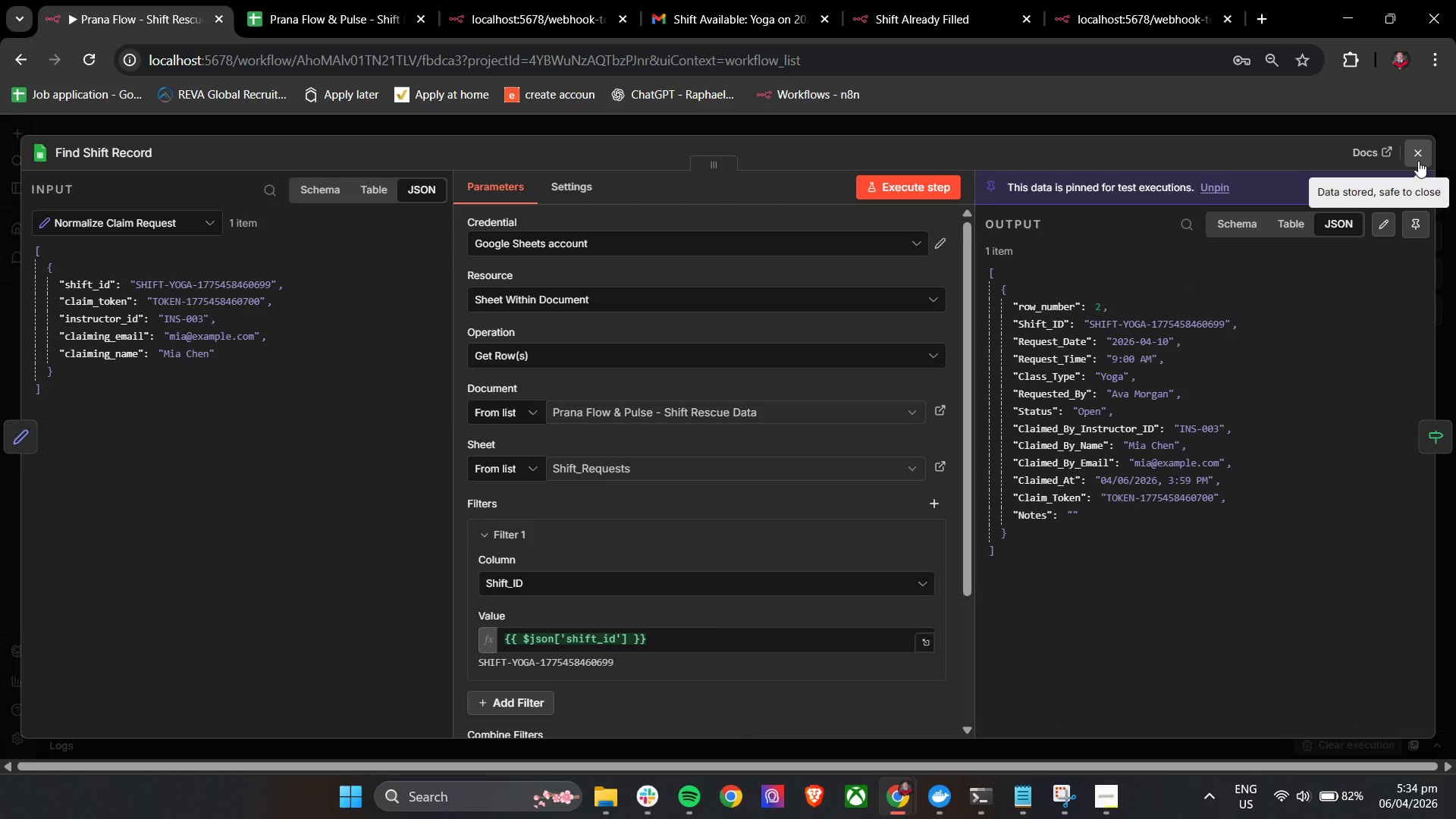 
left_click([1419, 162])
 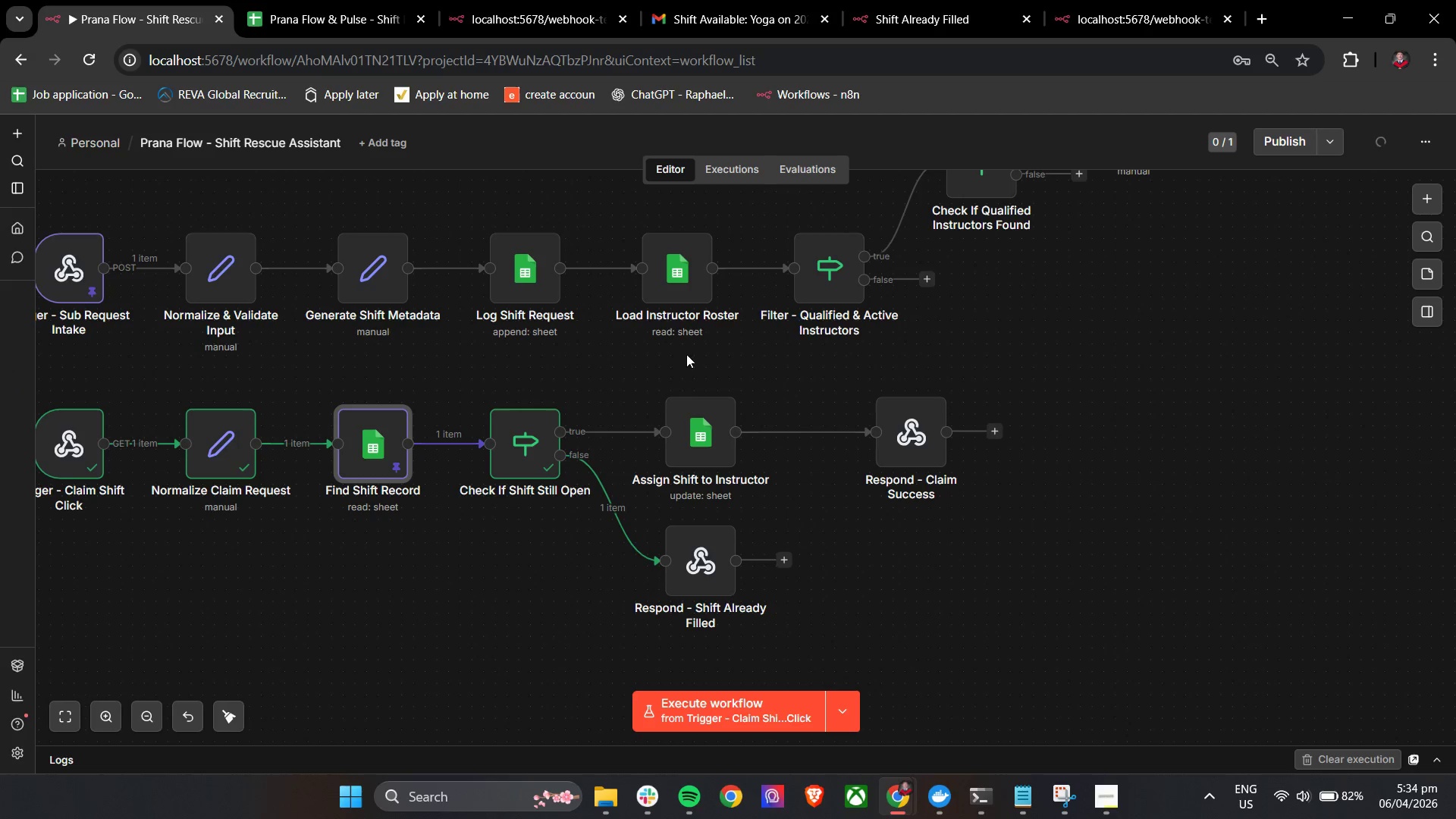 
hold_key(key=ControlLeft, duration=0.5)
scroll: coordinate [671, 384], scroll_direction: down, amount: 1.0
 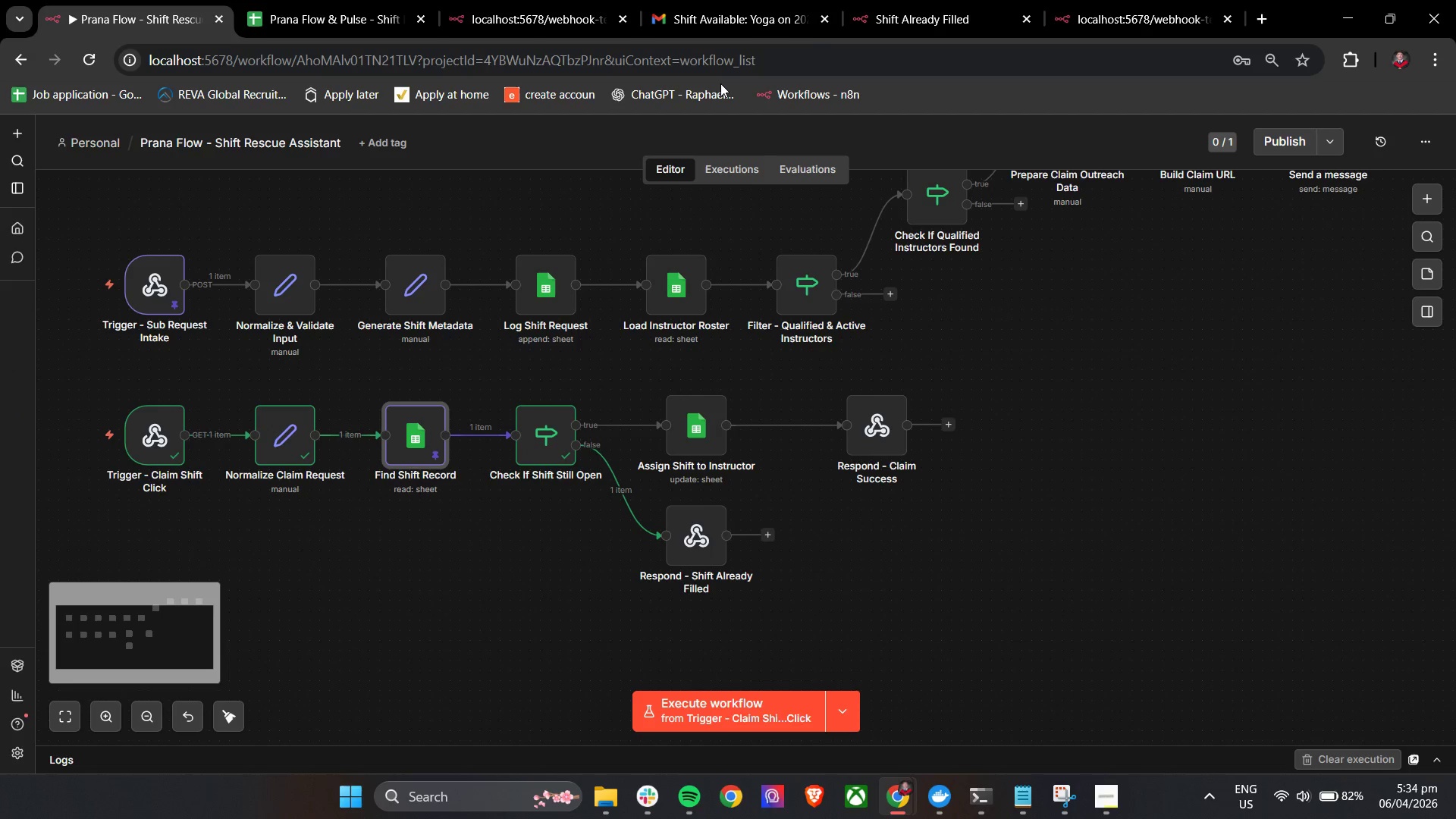 
left_click([930, 0])
 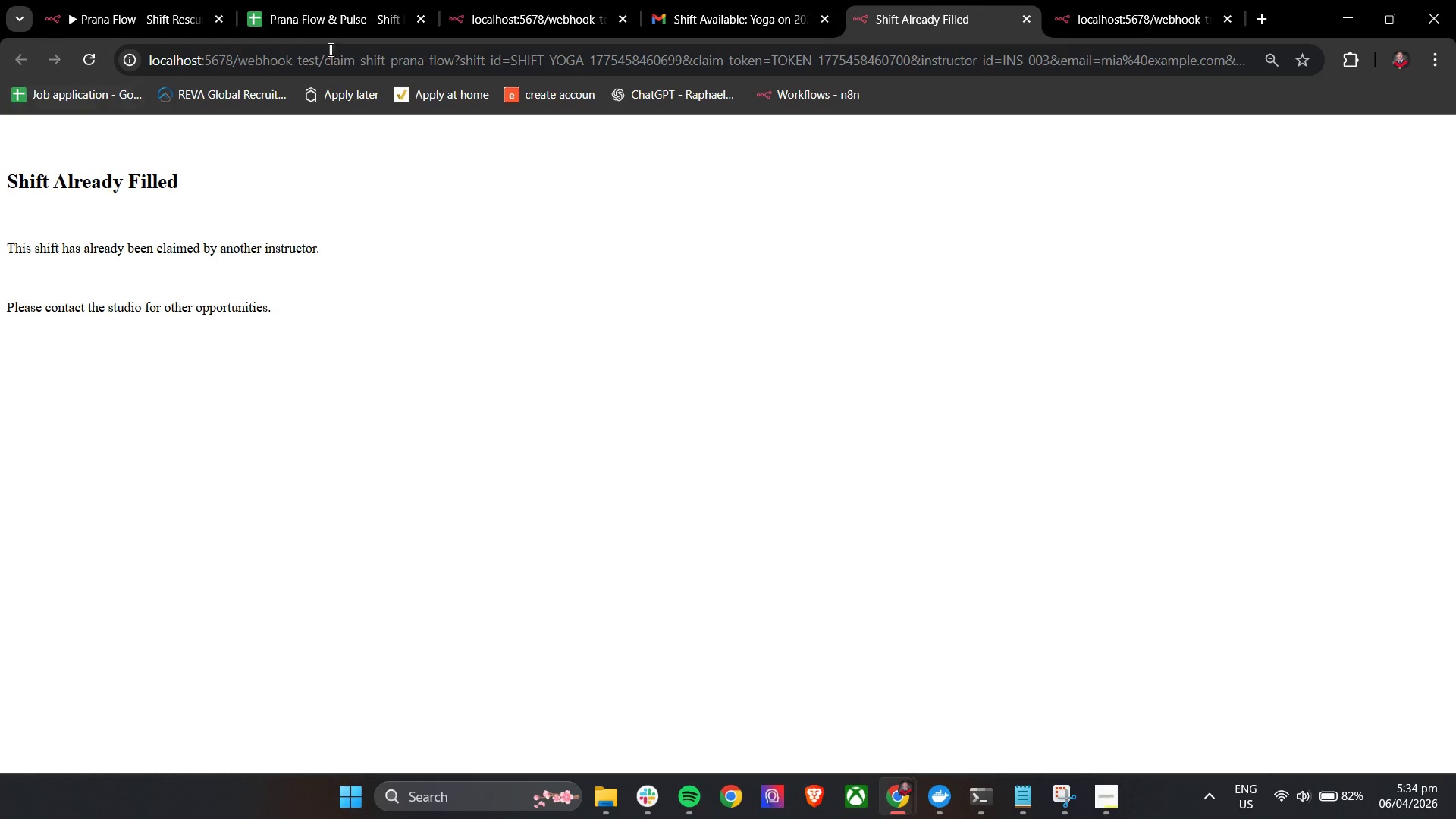 
left_click([758, 7])
 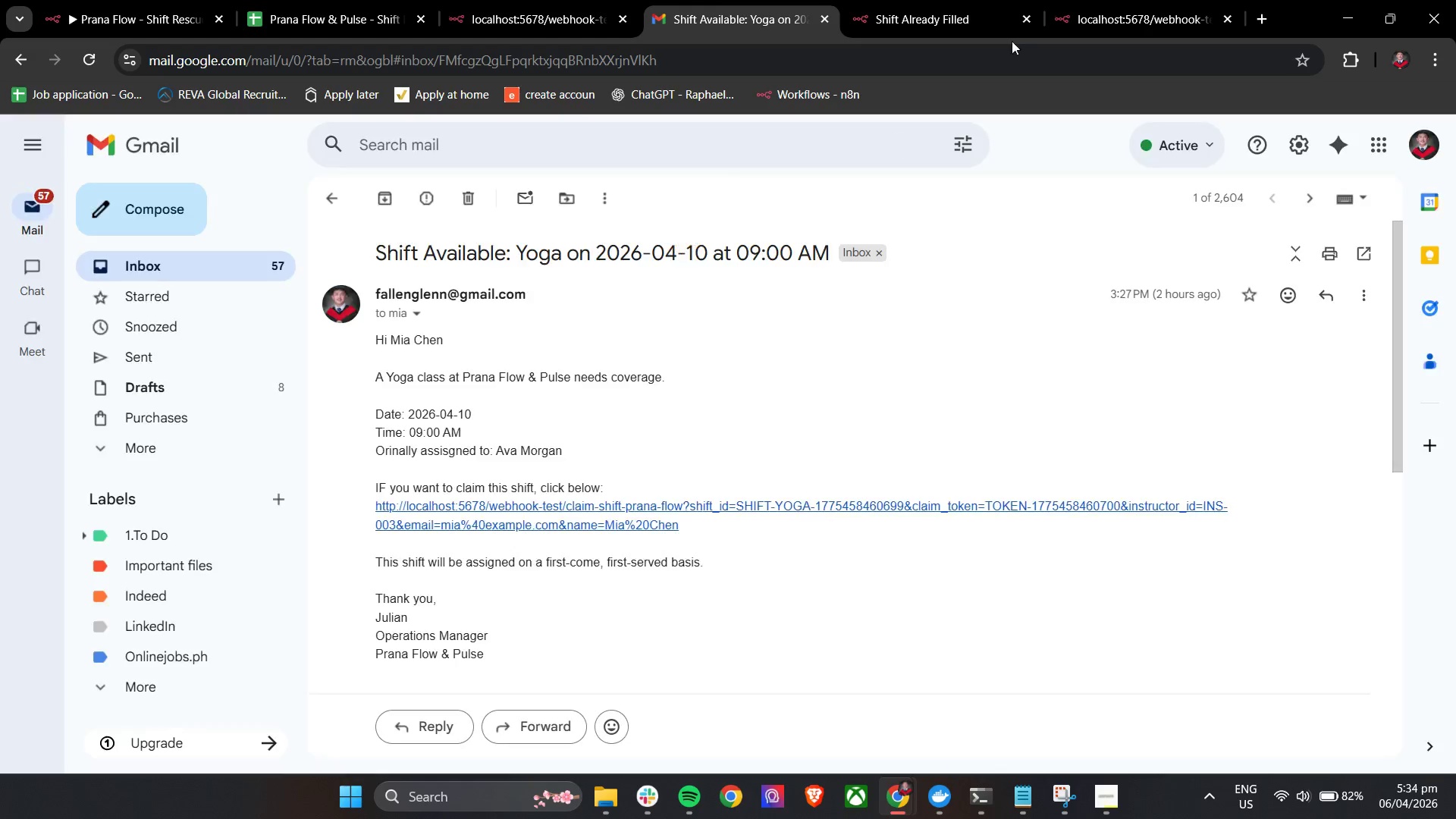 
mouse_move([994, 34])
 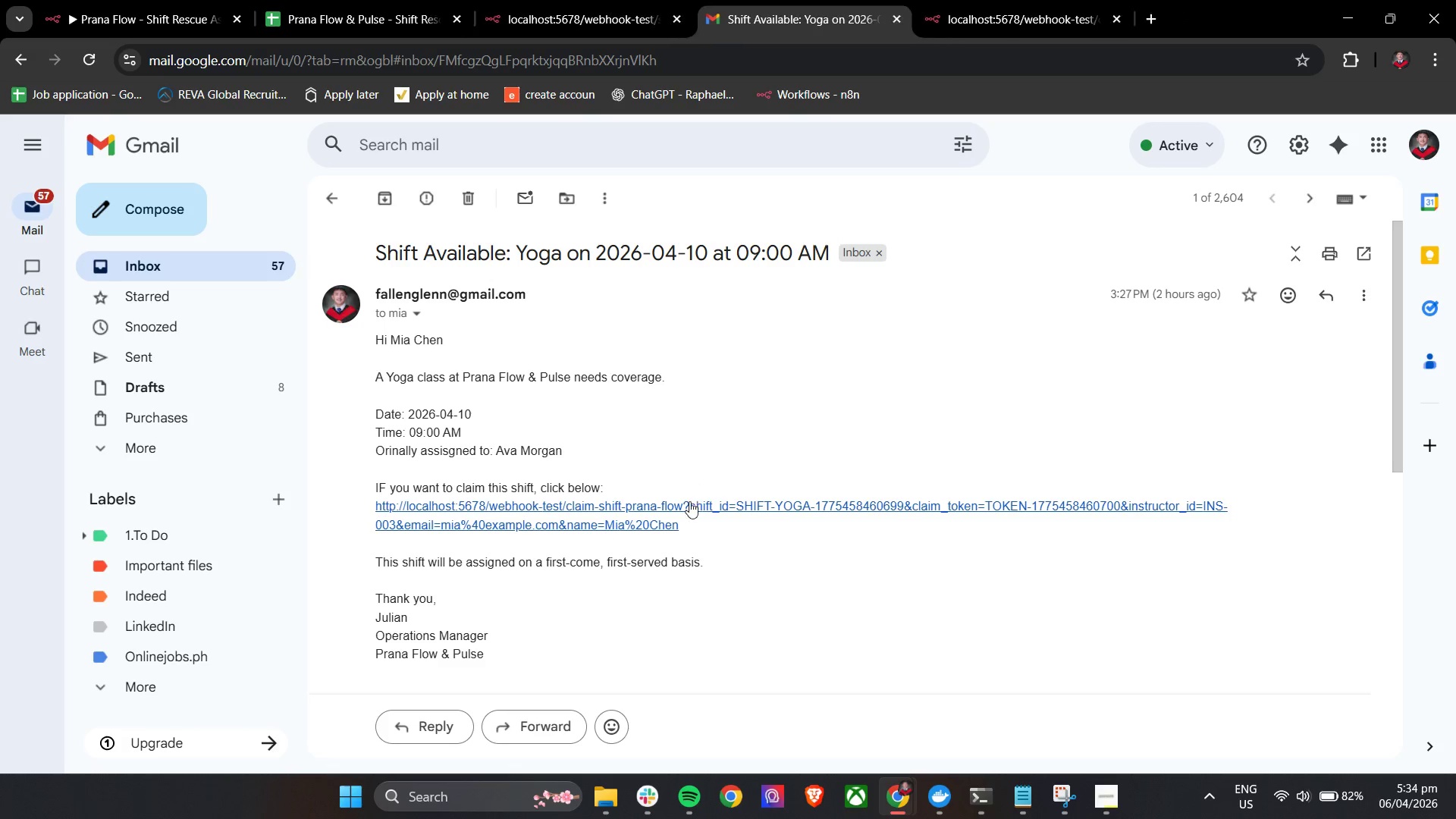 
right_click([689, 503])
 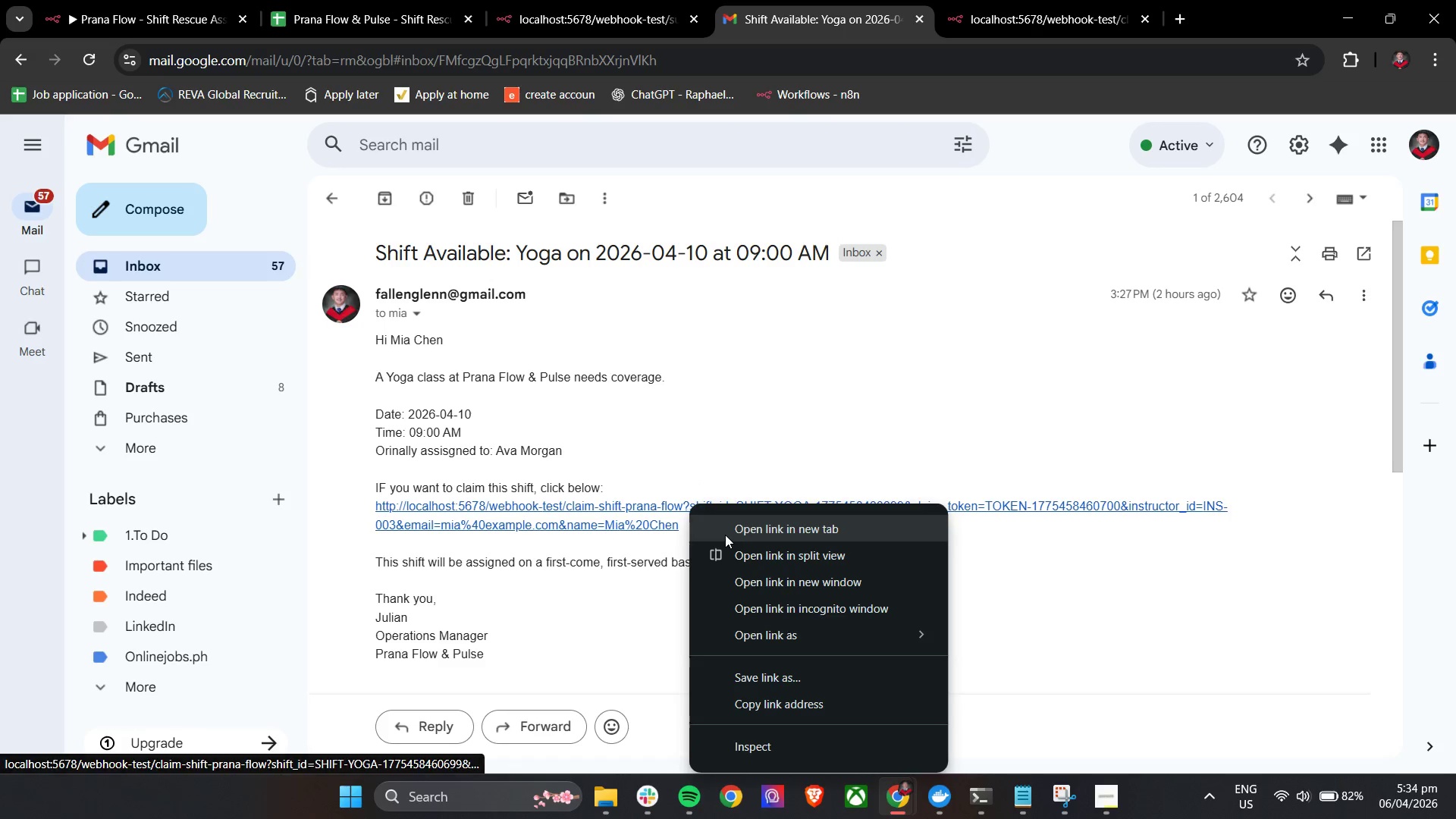 
left_click([725, 535])
 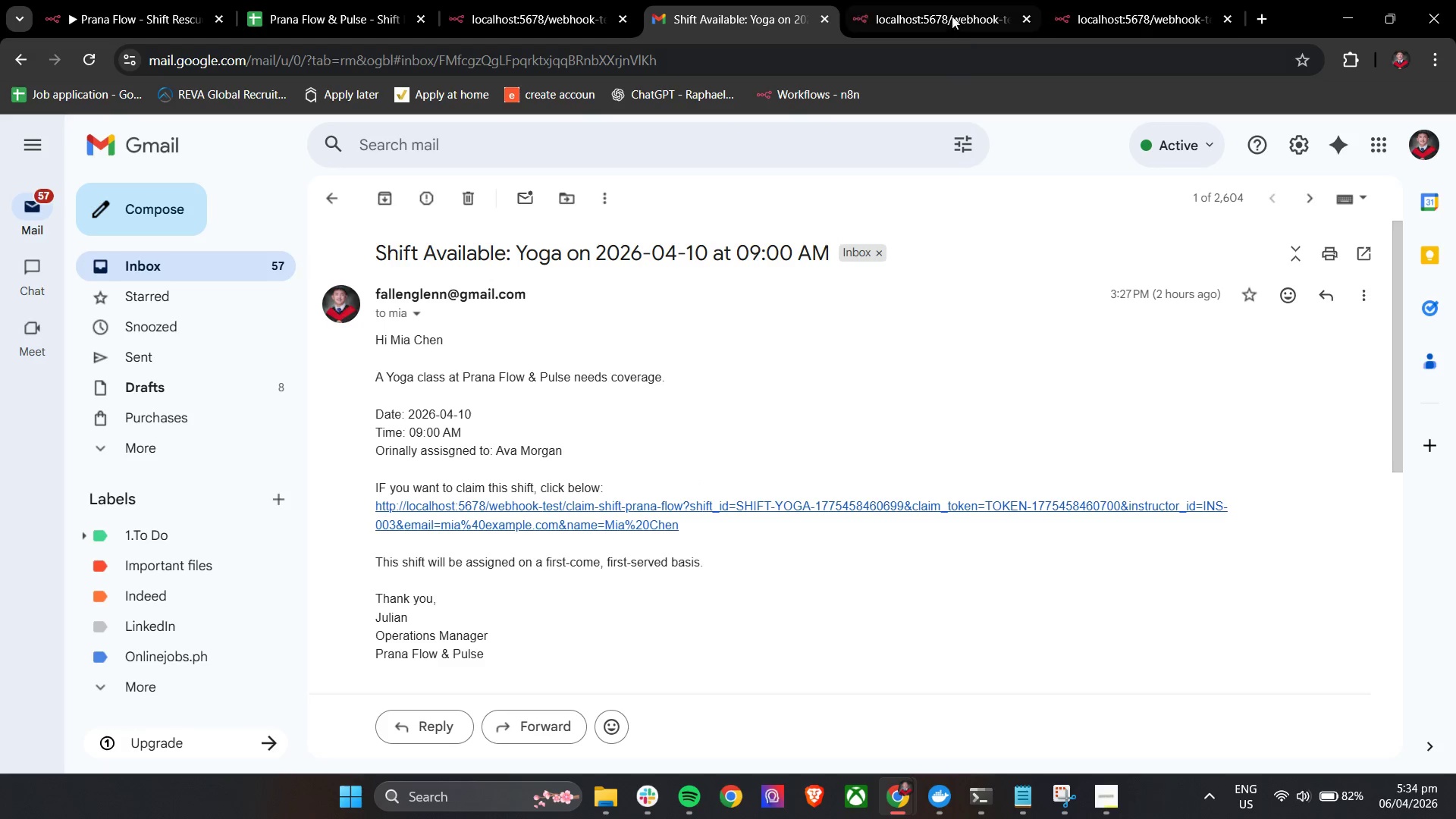 
left_click([952, 11])
 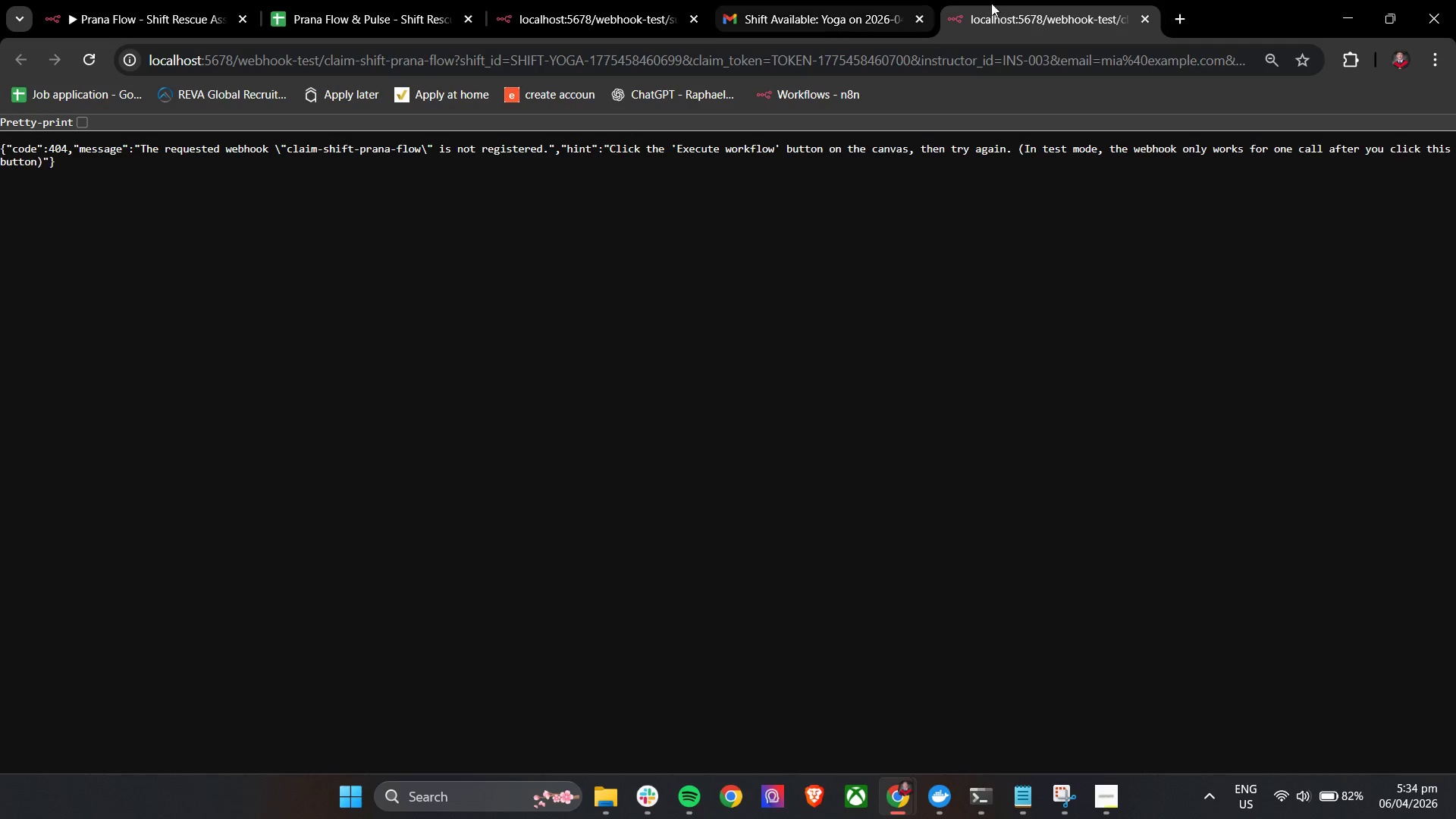 
left_click([102, 0])
 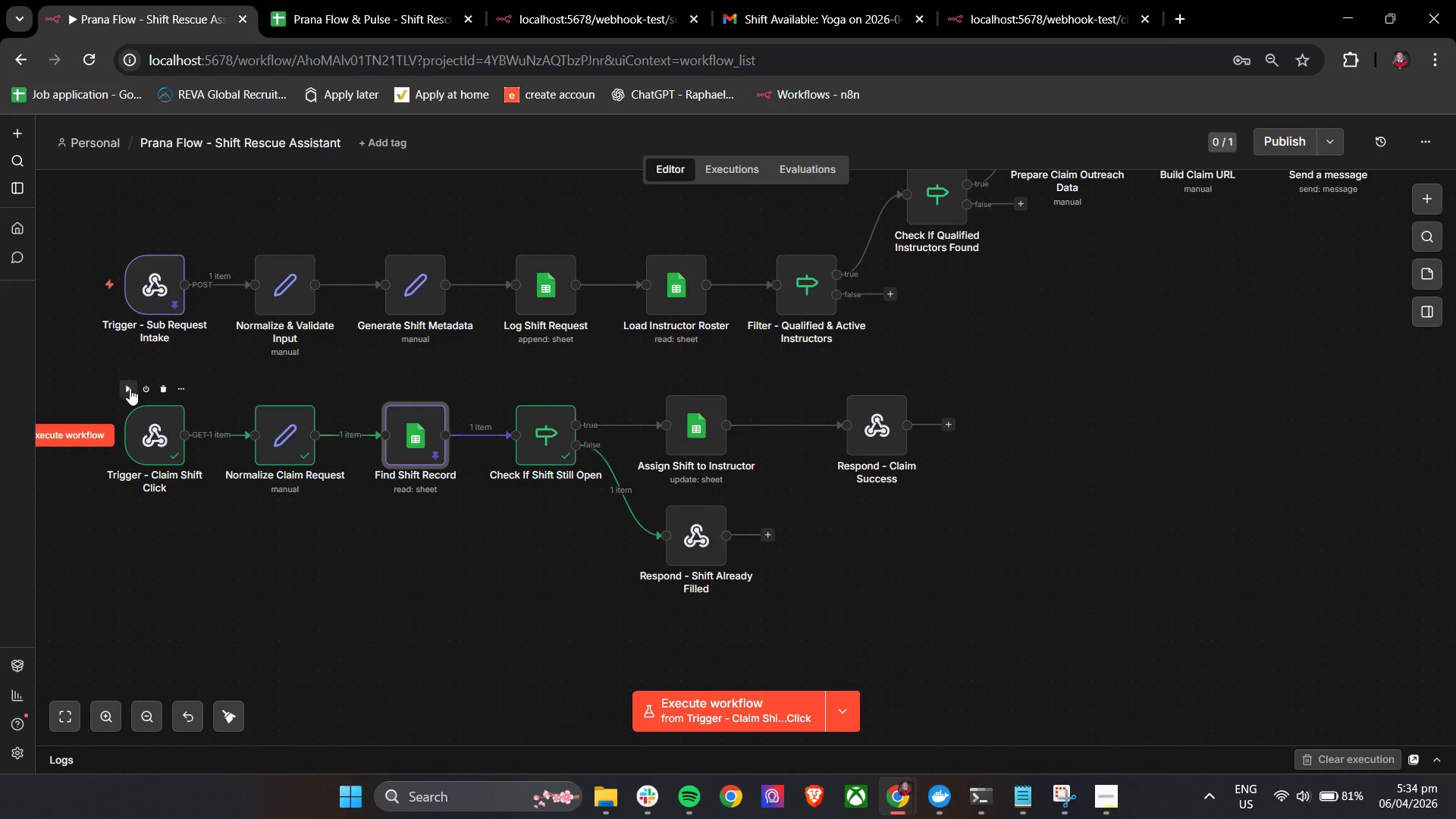 
left_click([129, 391])
 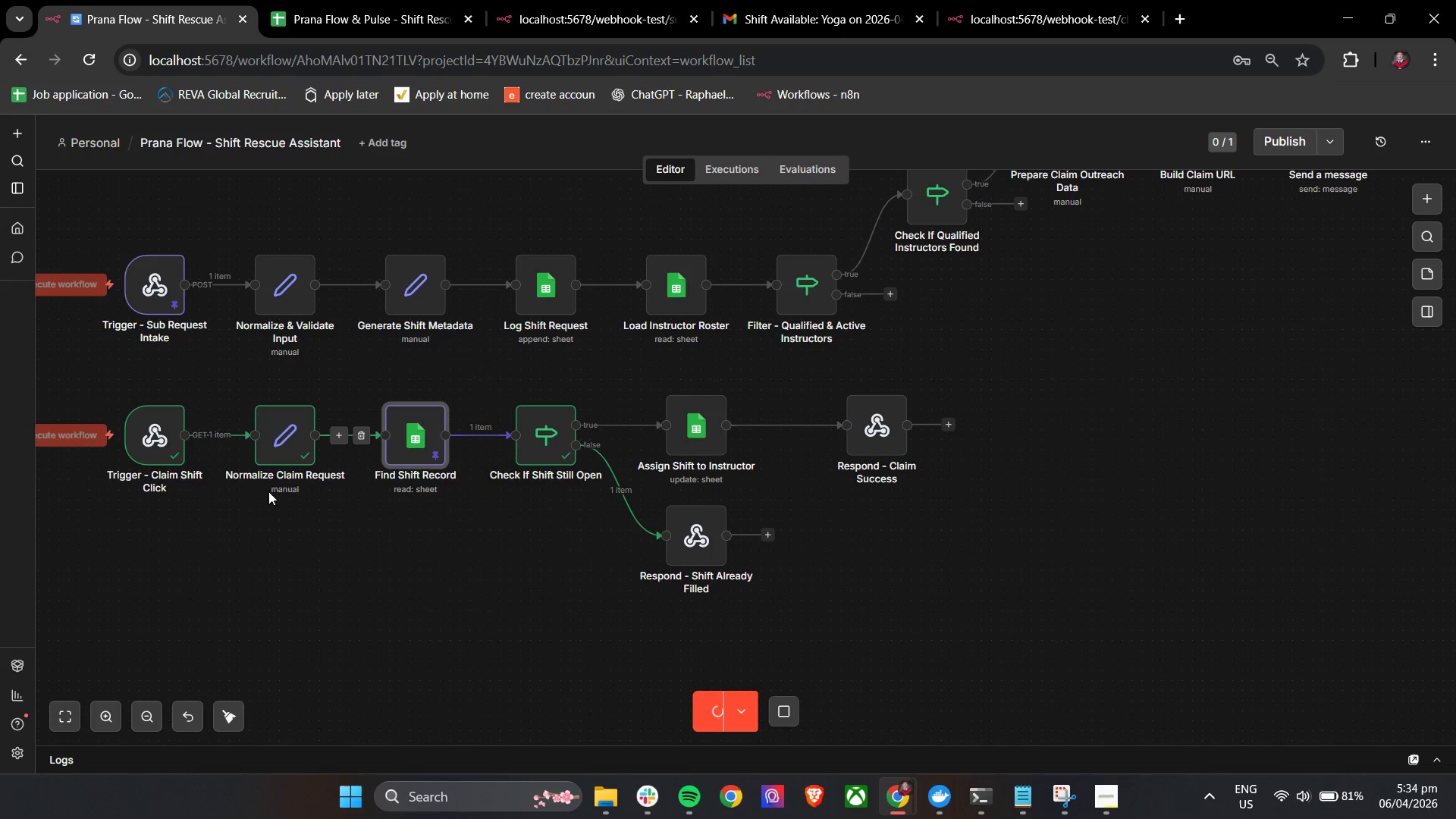 
left_click([1013, 0])
 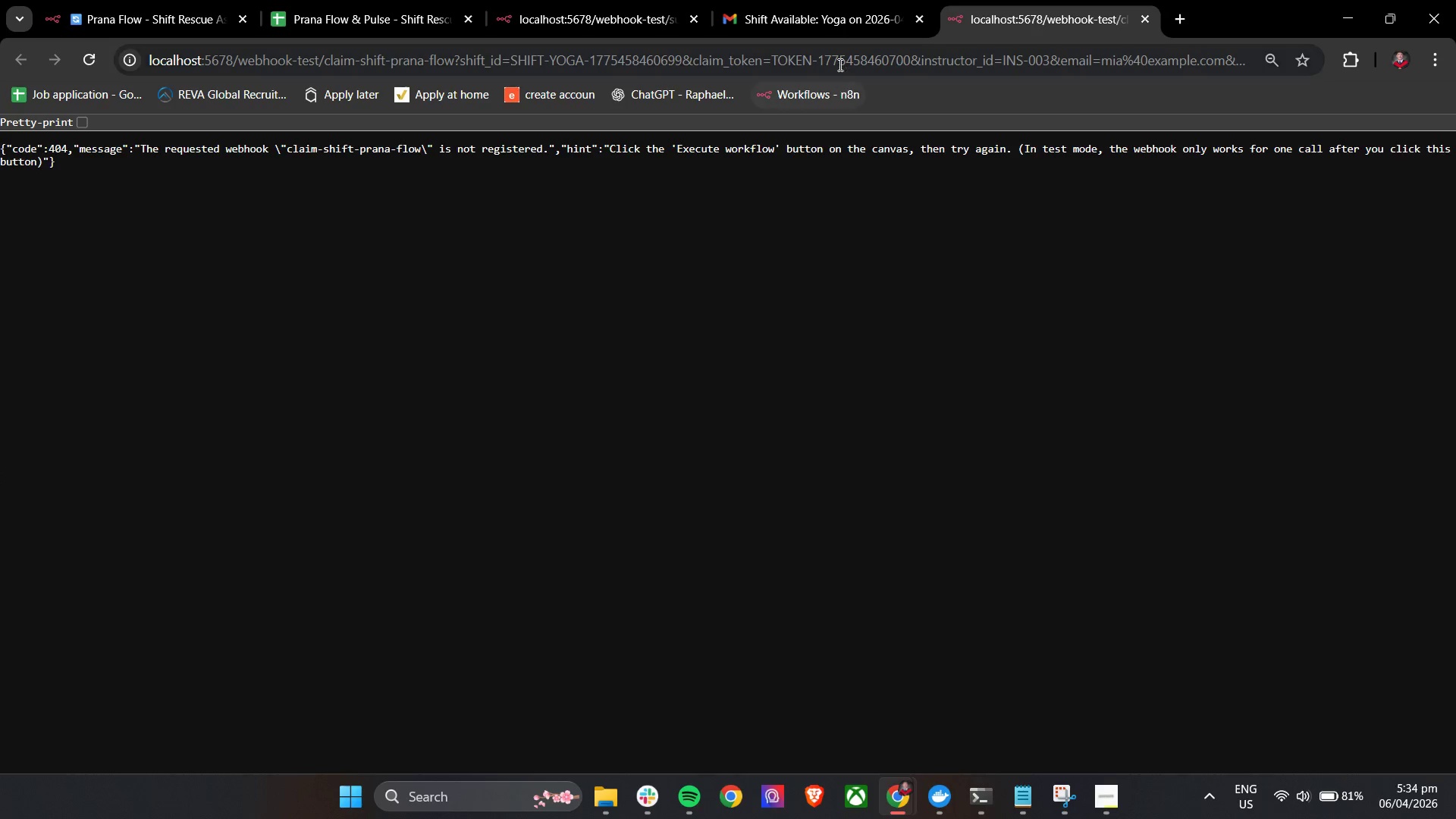 
left_click([839, 64])
 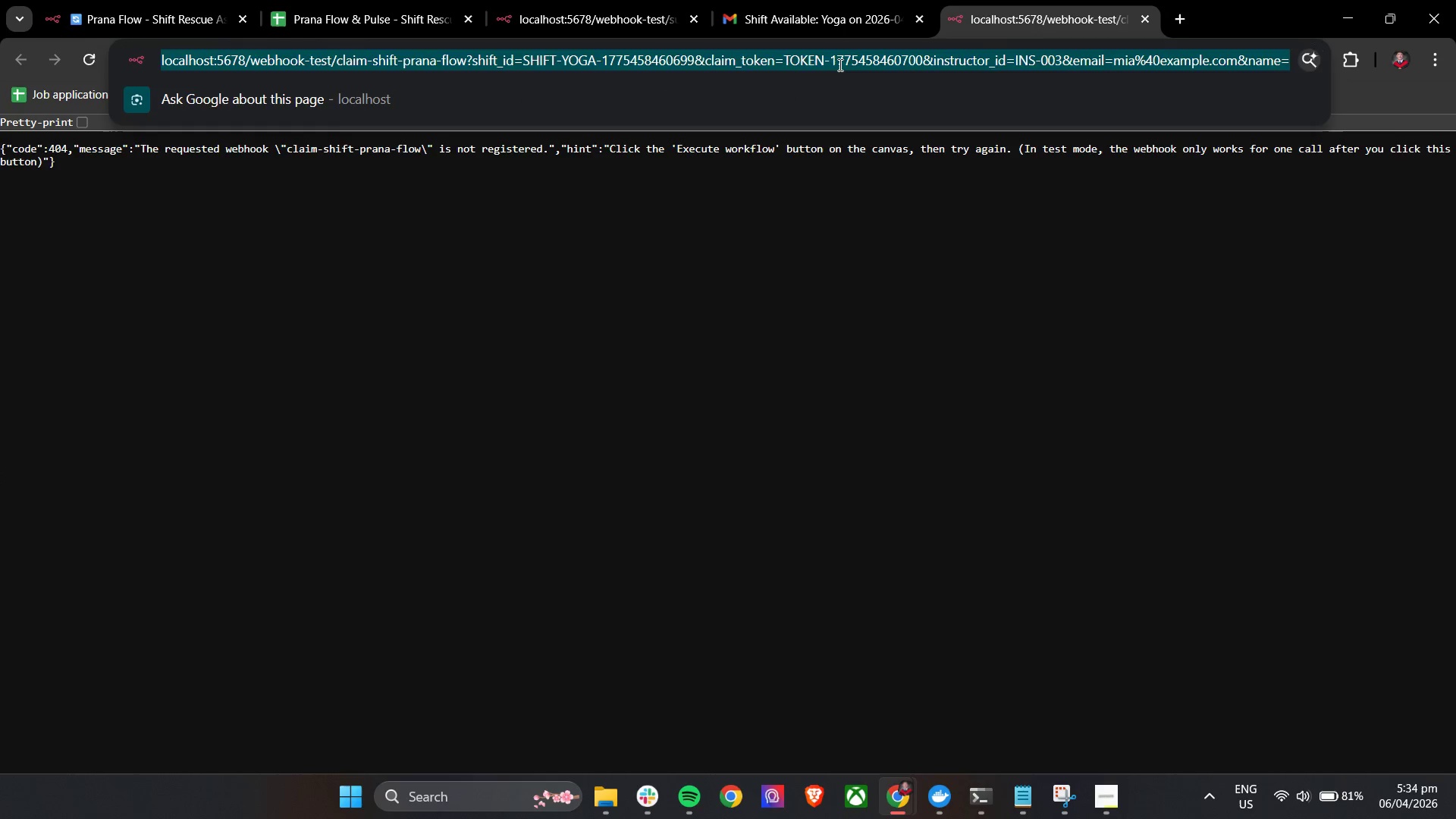 
key(Enter)
 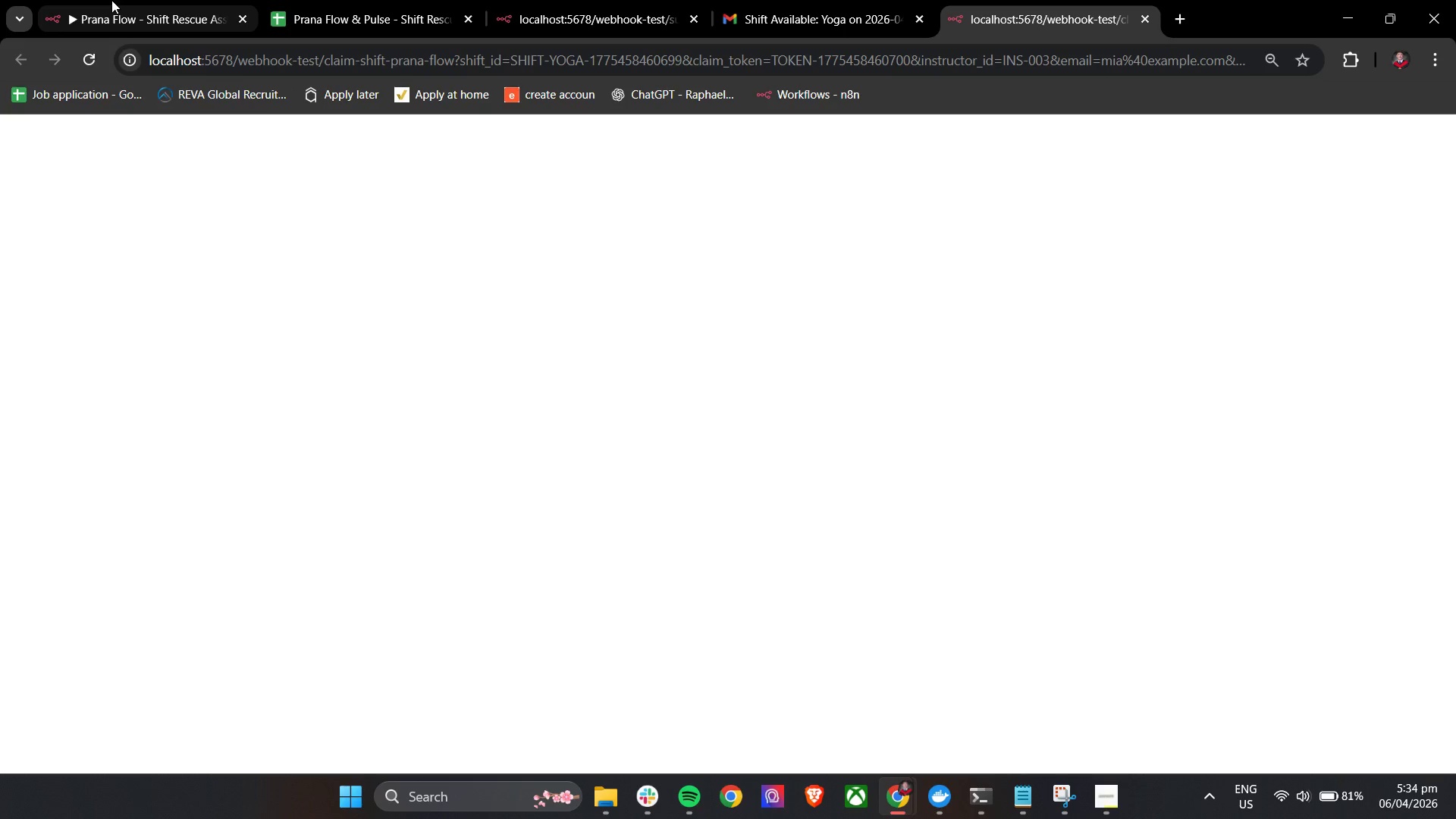 
left_click([111, 0])
 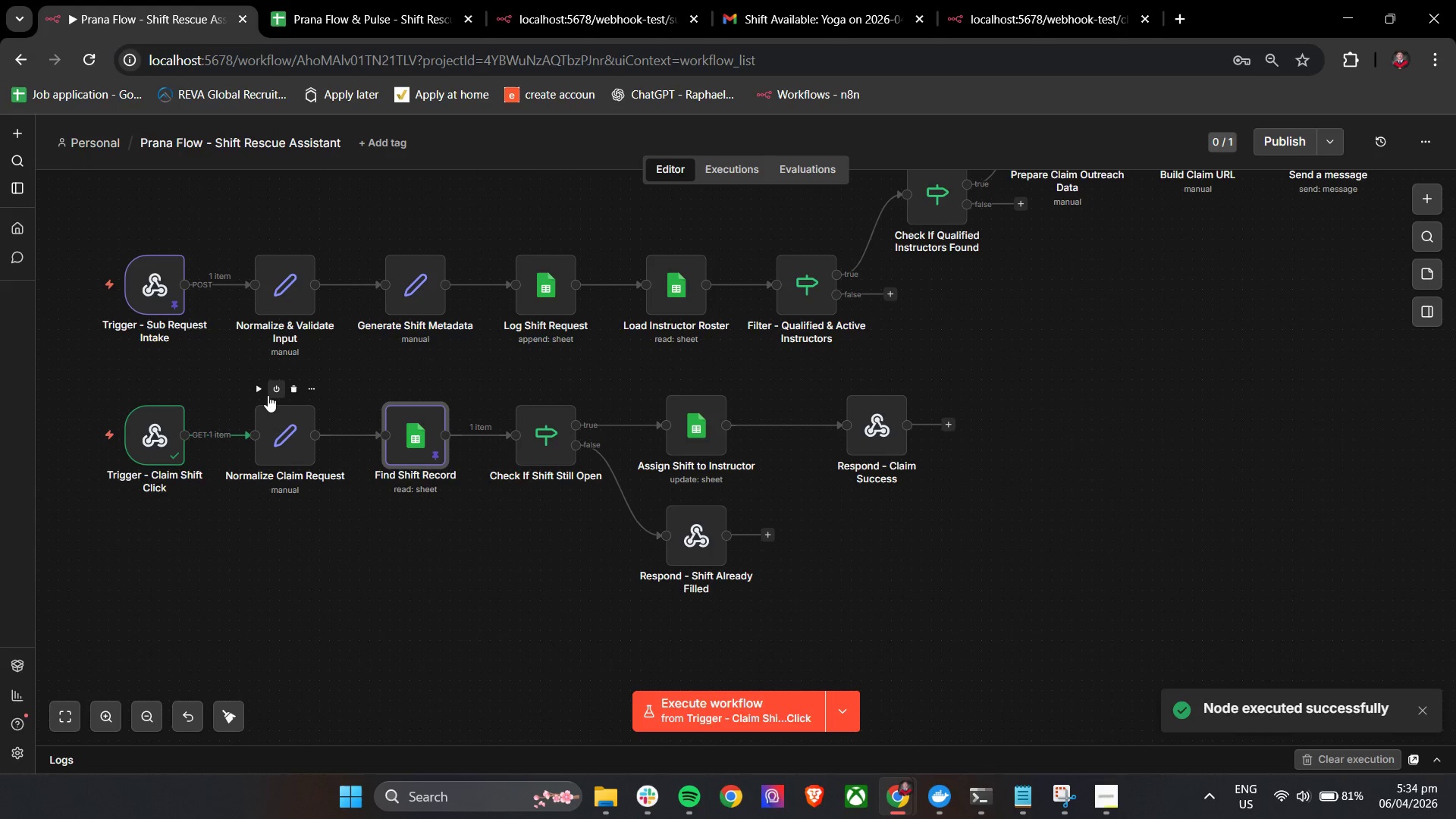 
left_click([262, 388])
 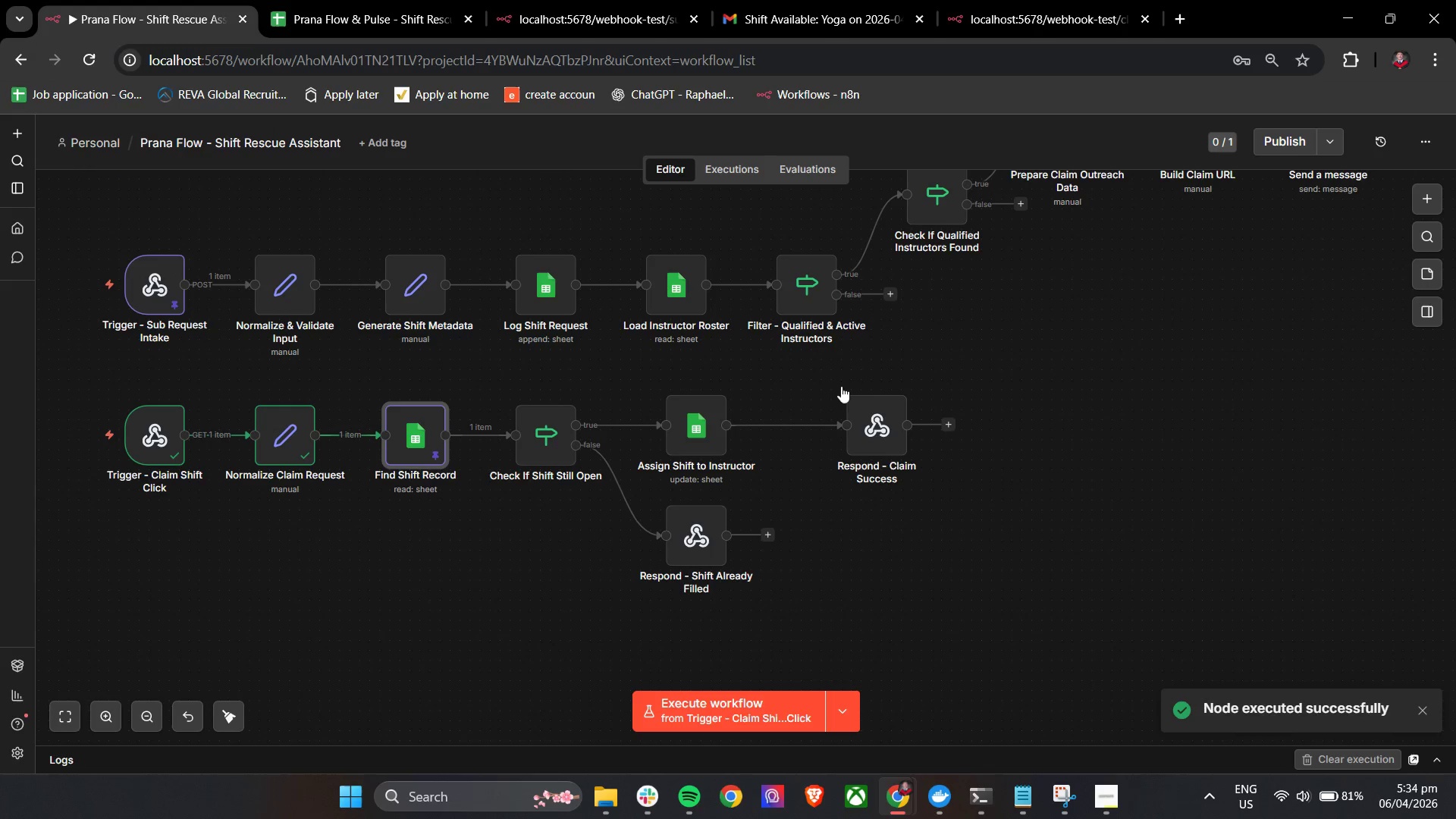 
left_click([849, 386])
 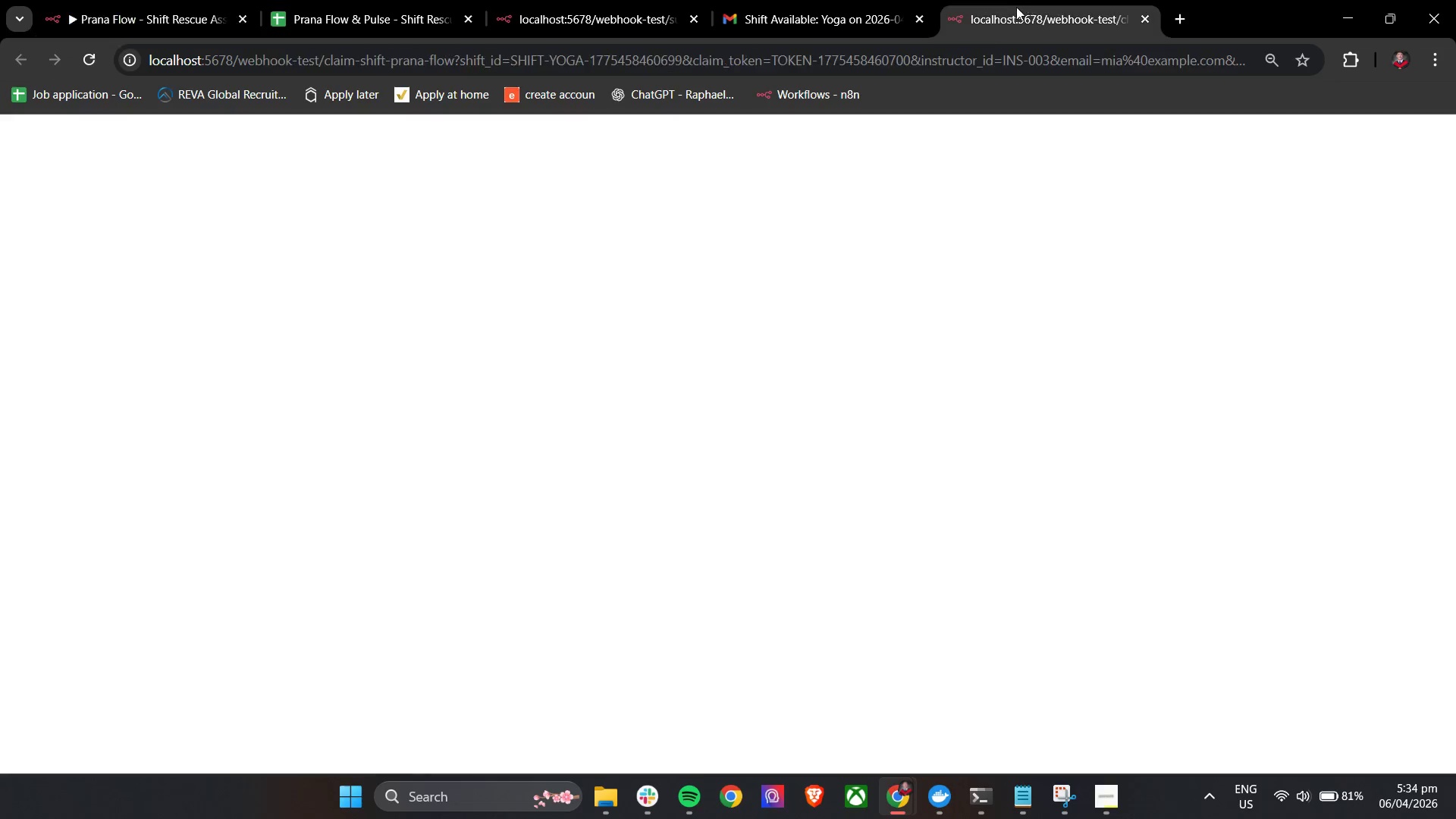 
left_click_drag(start_coordinate=[130, 0], to_coordinate=[133, 0])
 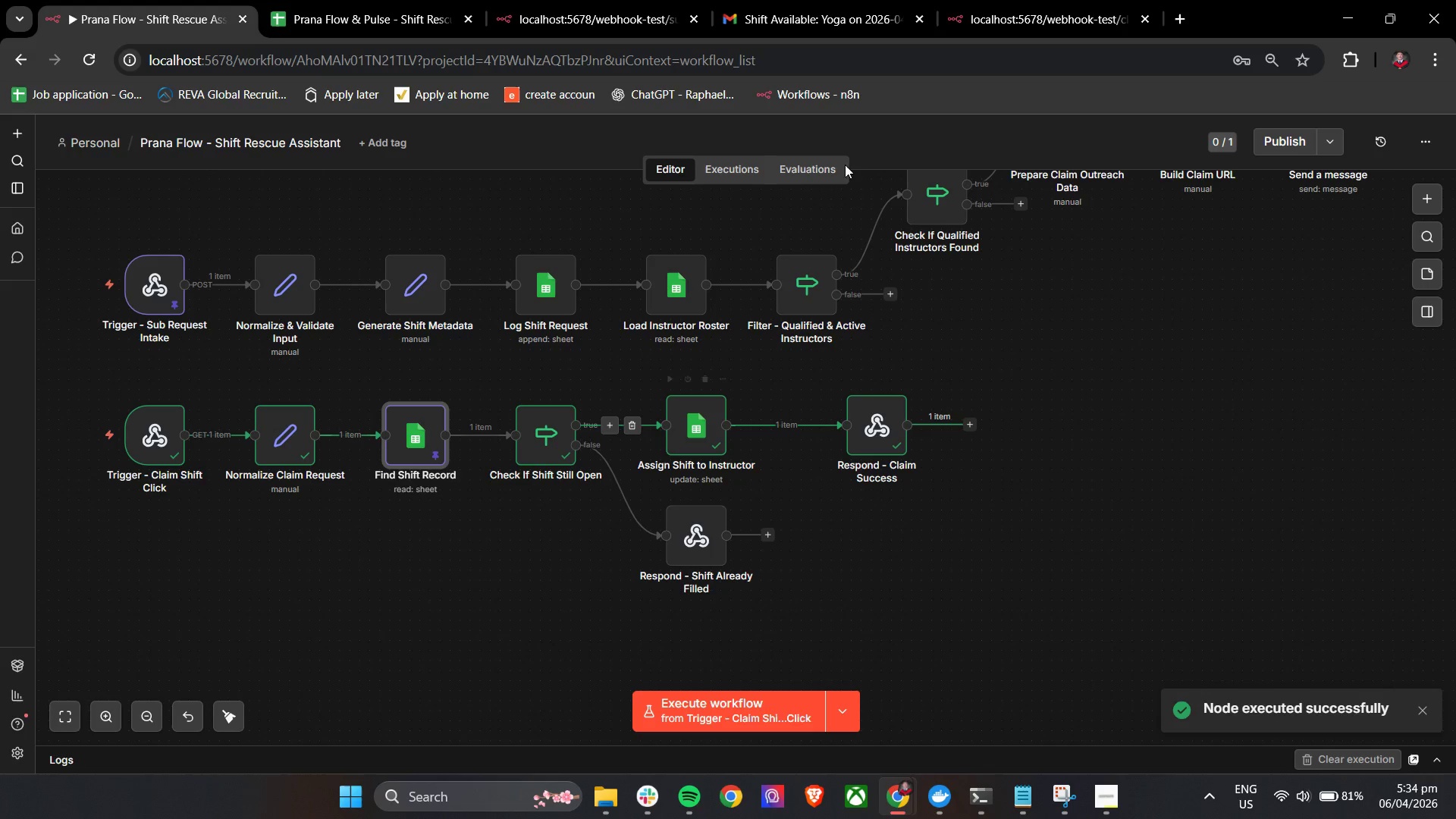 
left_click([973, 0])
 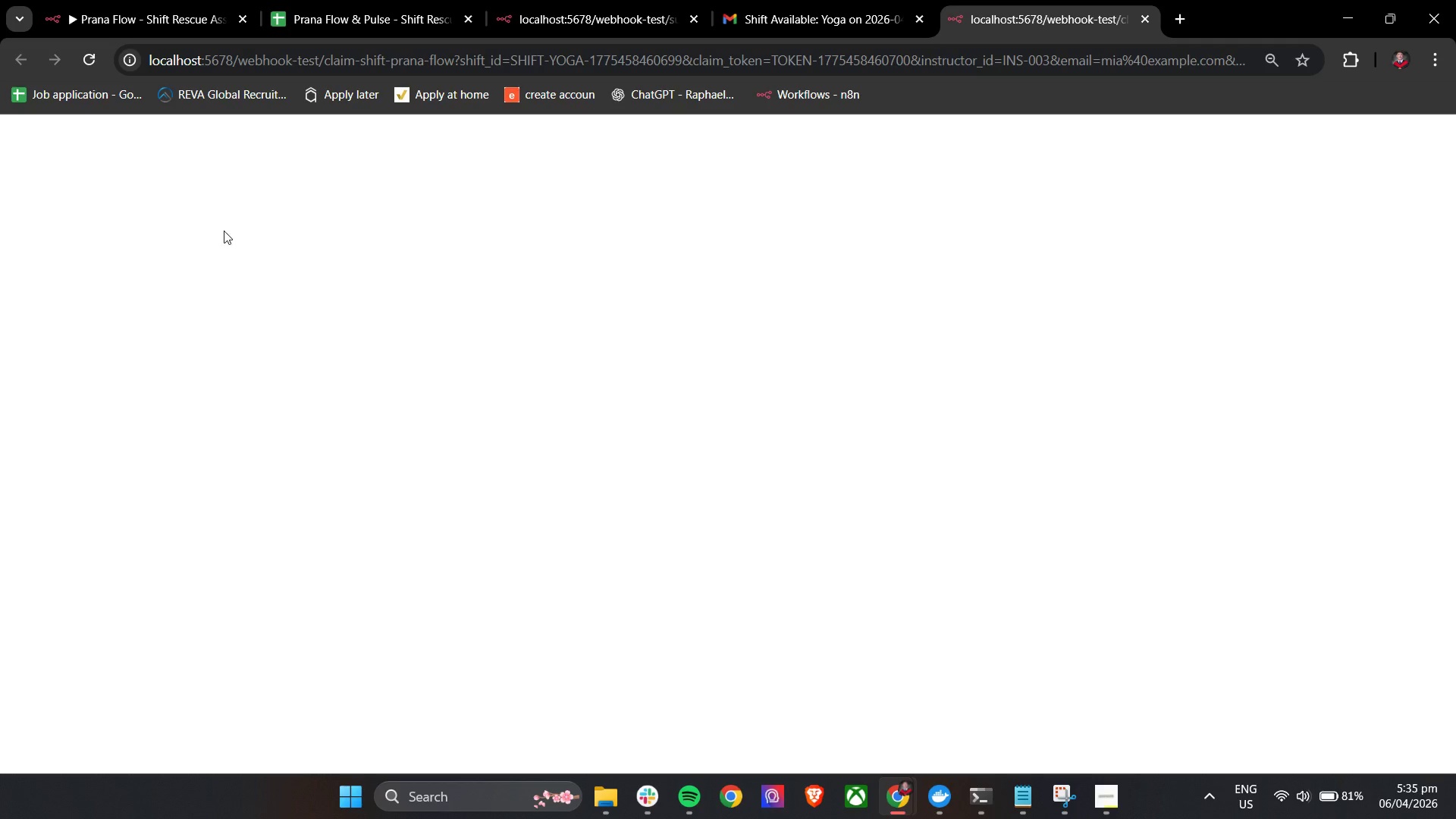 
scroll: coordinate [187, 252], scroll_direction: up, amount: 3.0
 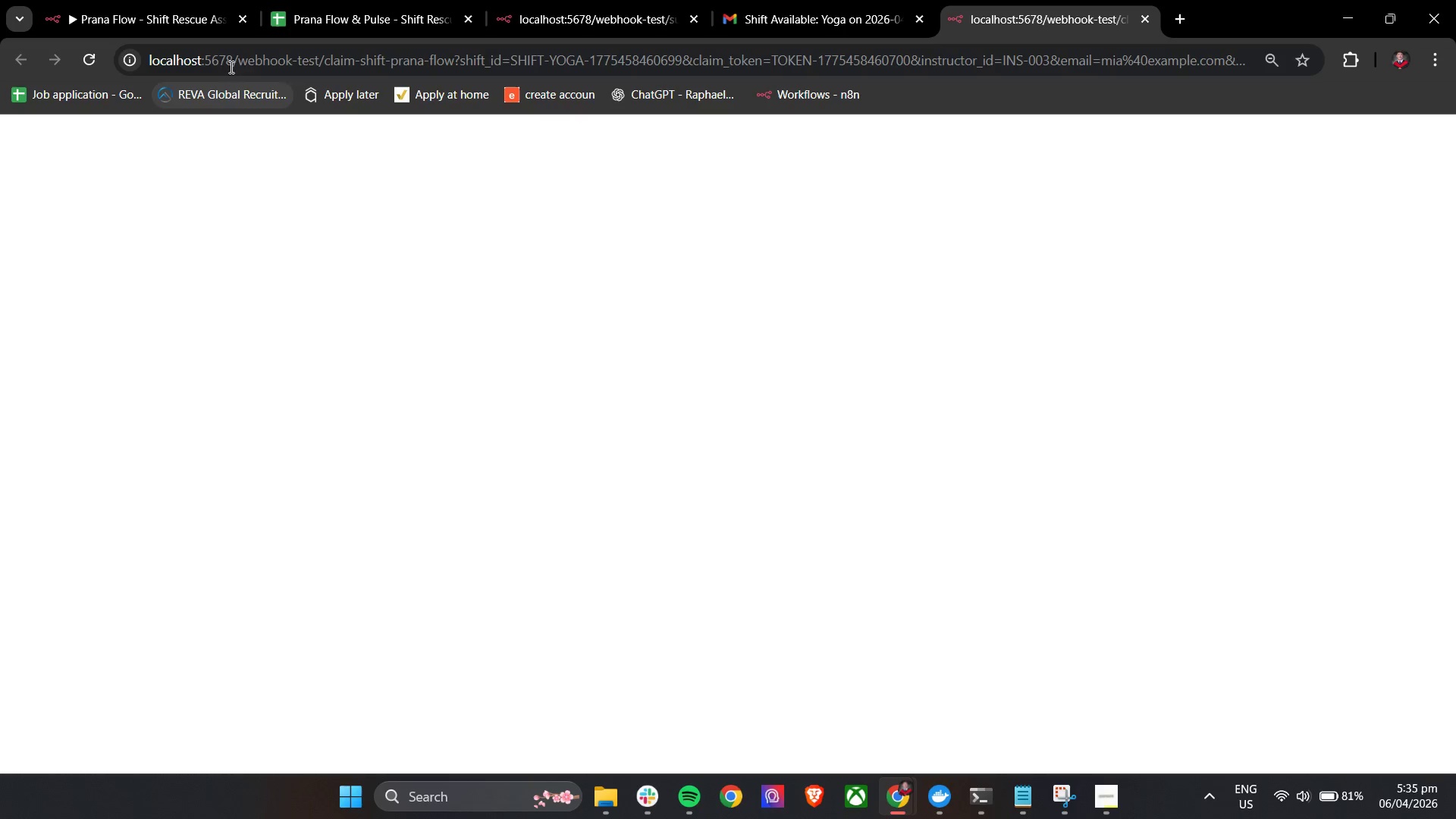 
left_click([243, 54])
 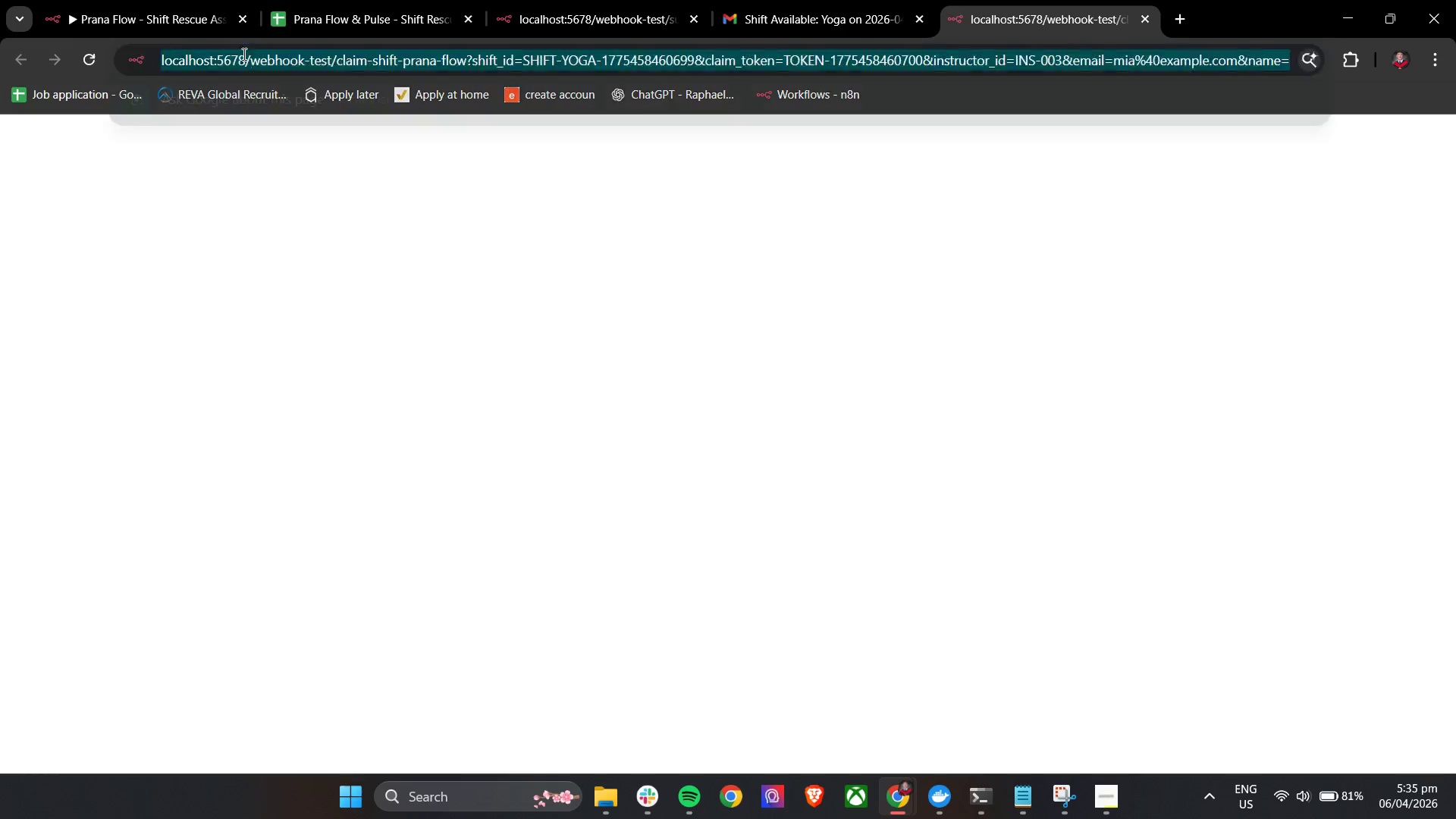 
key(Enter)
 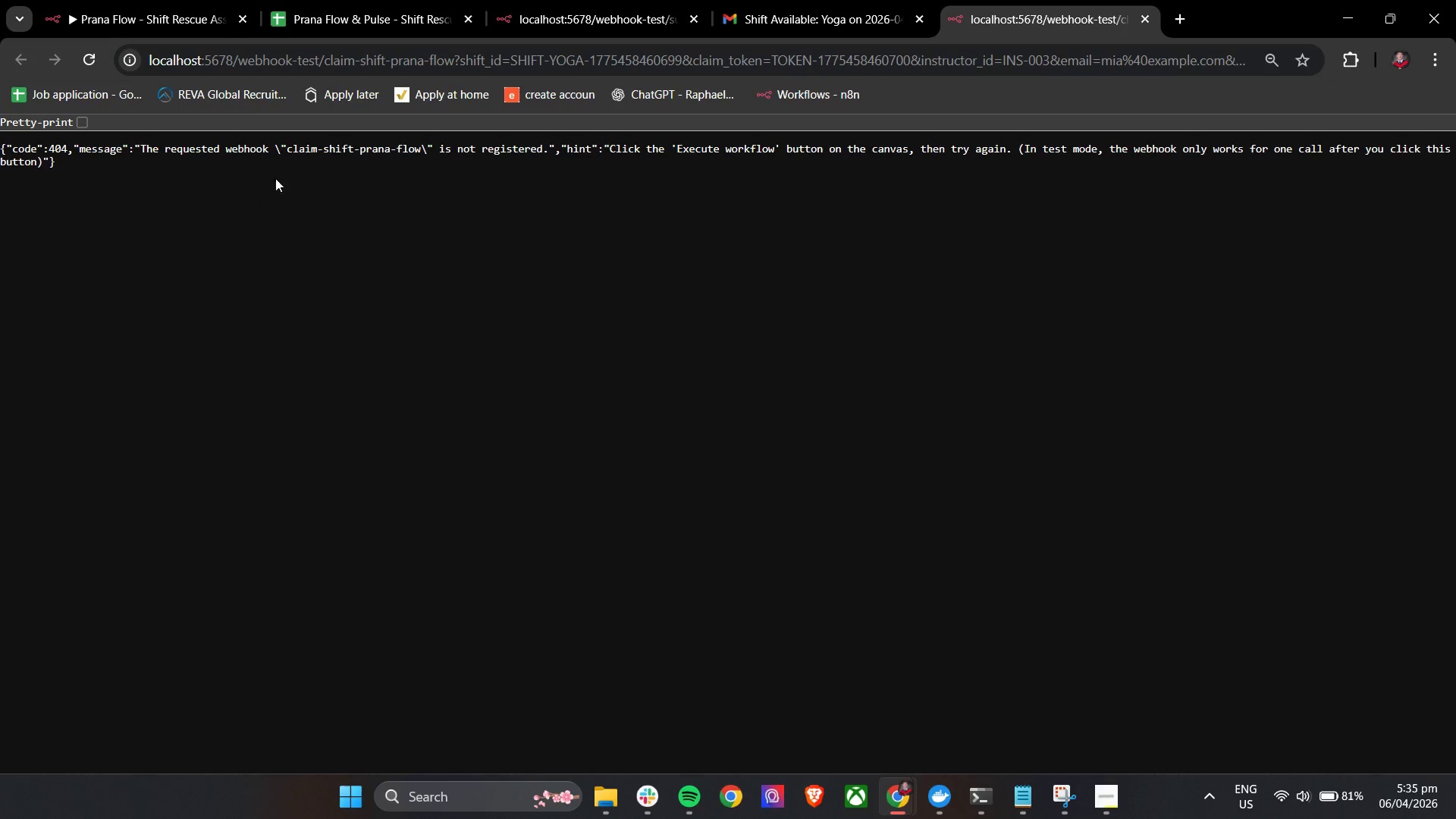 
left_click([190, 0])
 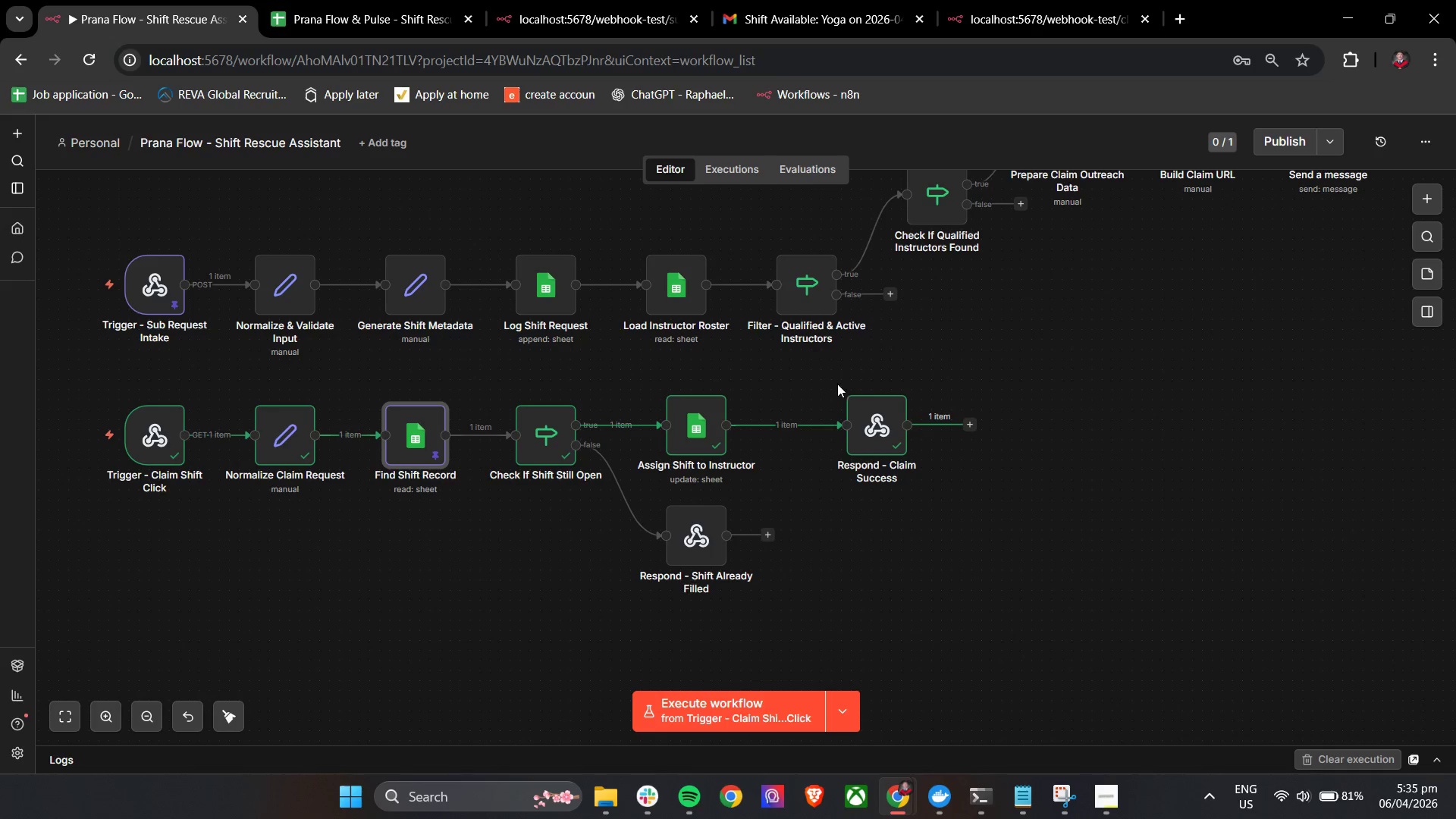 
left_click([851, 384])
 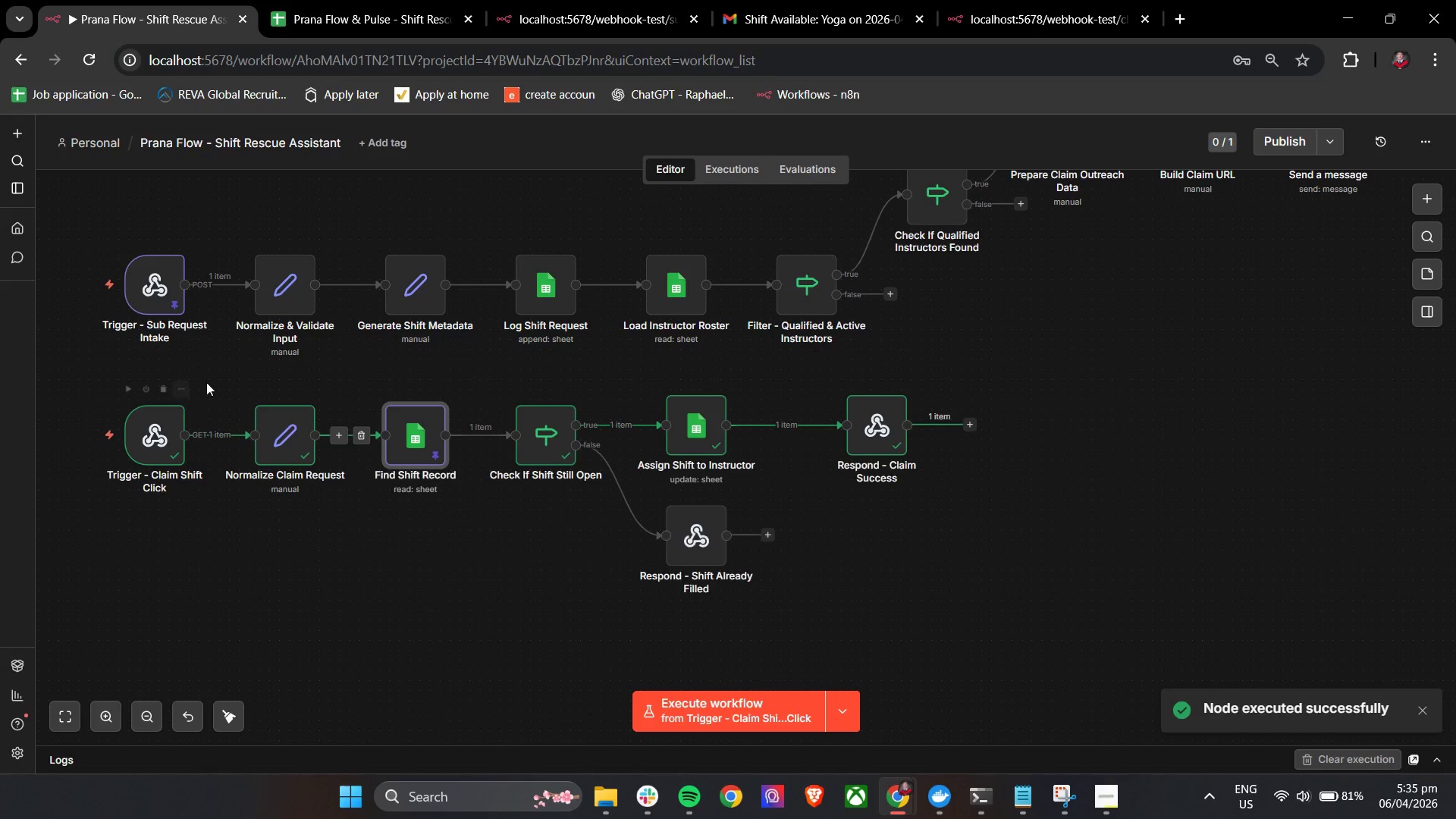 
left_click_drag(start_coordinate=[1086, 0], to_coordinate=[1073, 3])
 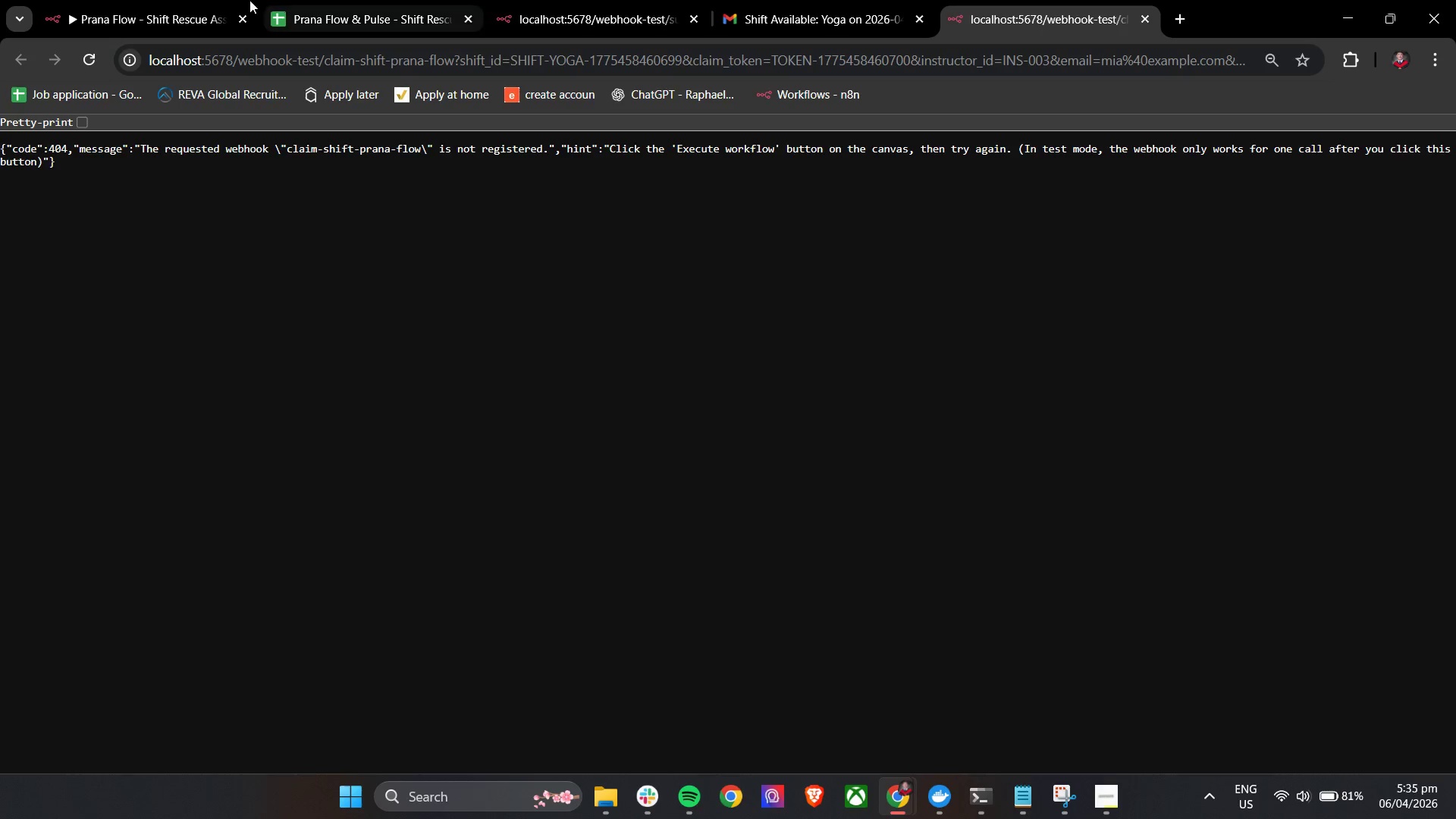 
left_click([171, 0])
 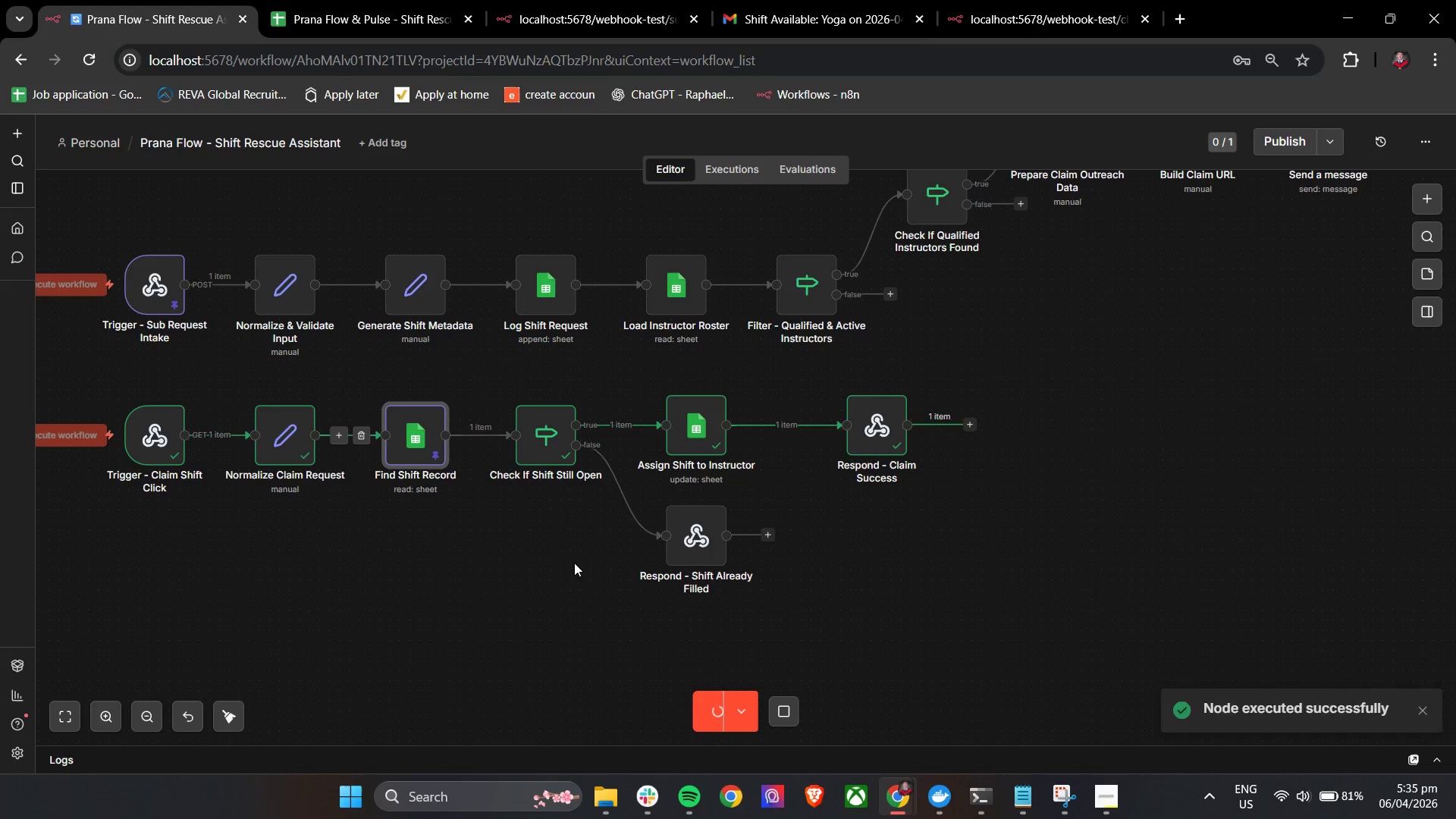 
left_click([717, 713])
 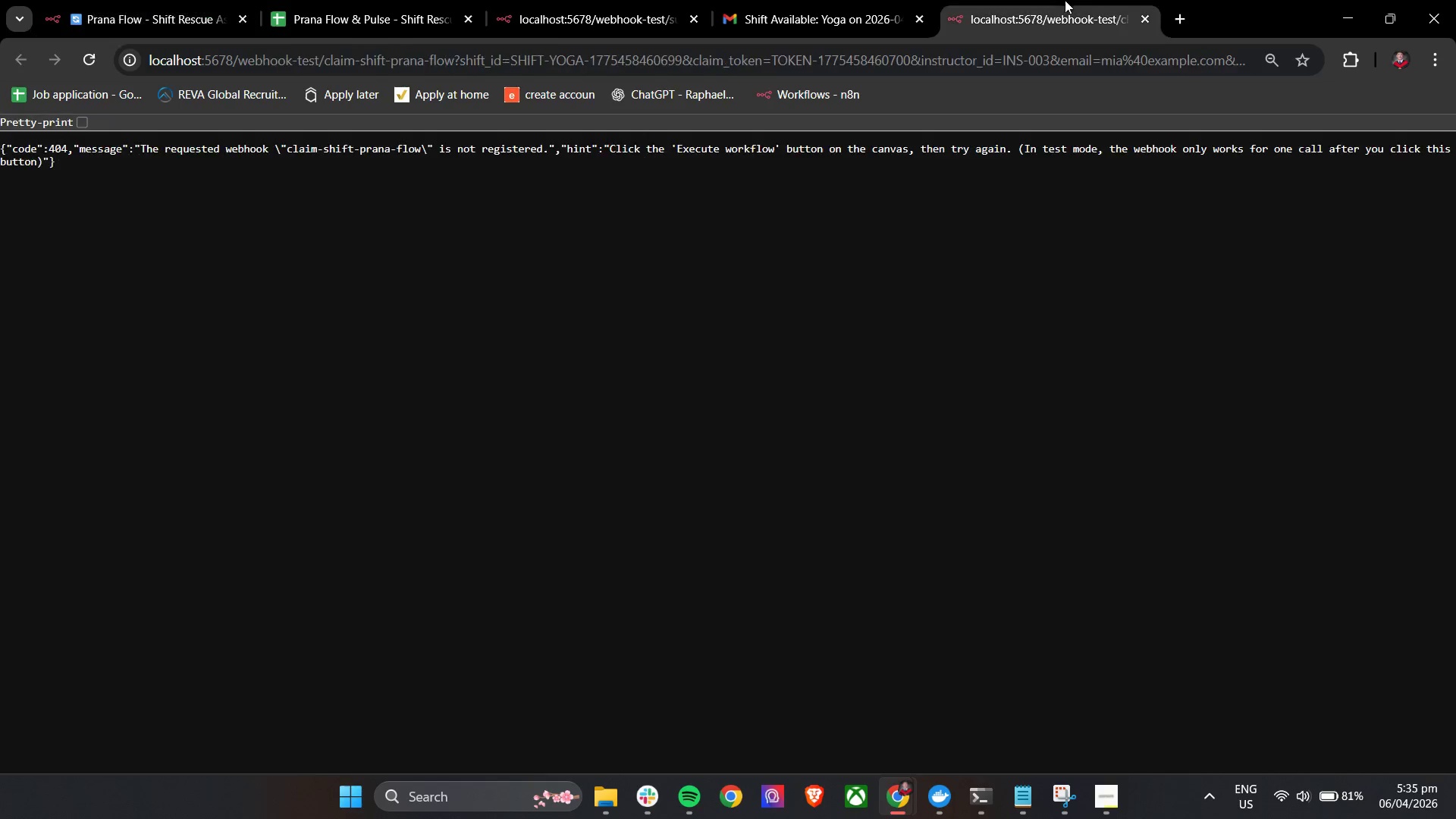 
double_click([959, 72])
 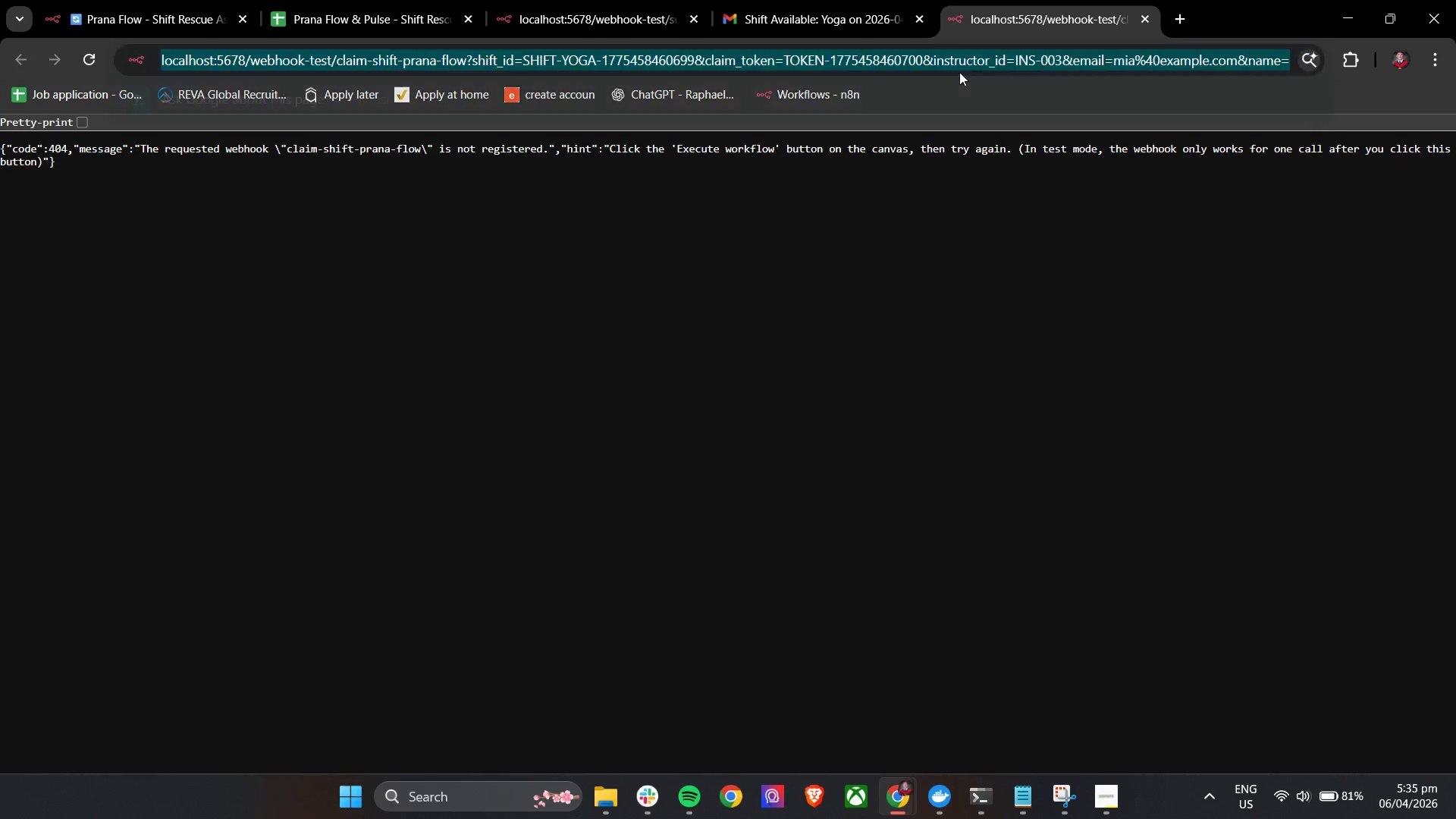 
key(Enter)
 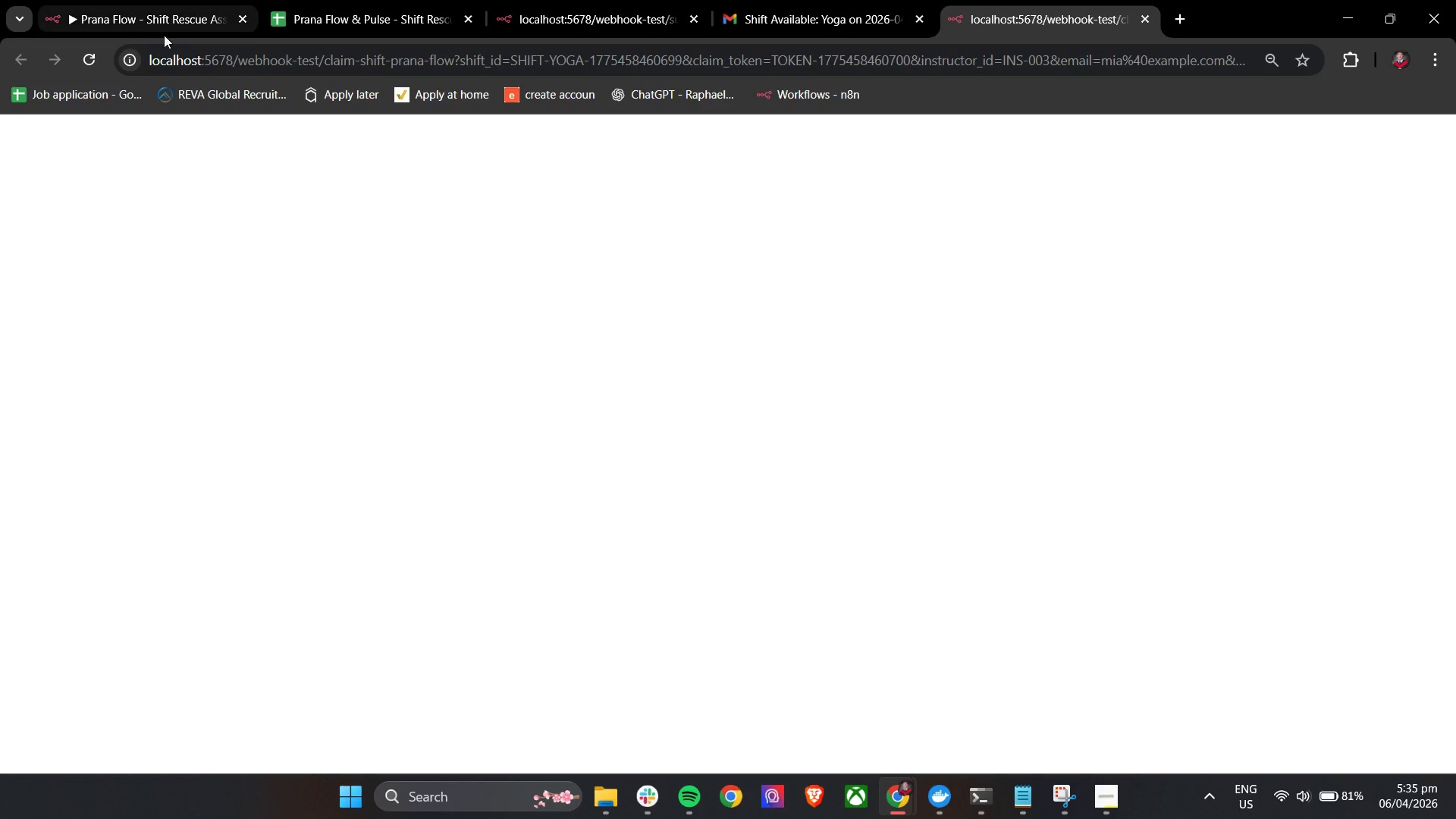 
left_click([136, 0])
 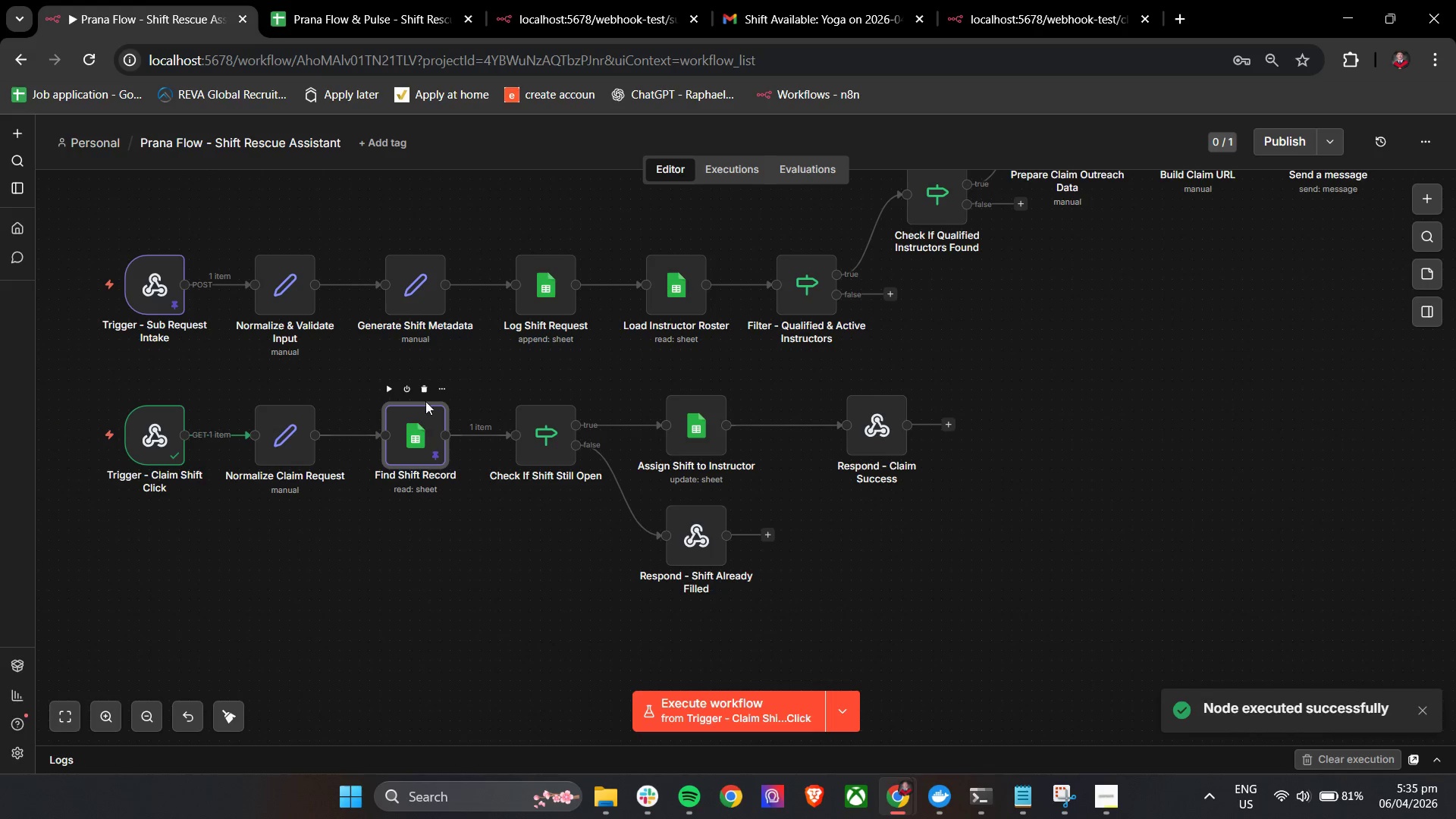 
double_click([162, 432])
 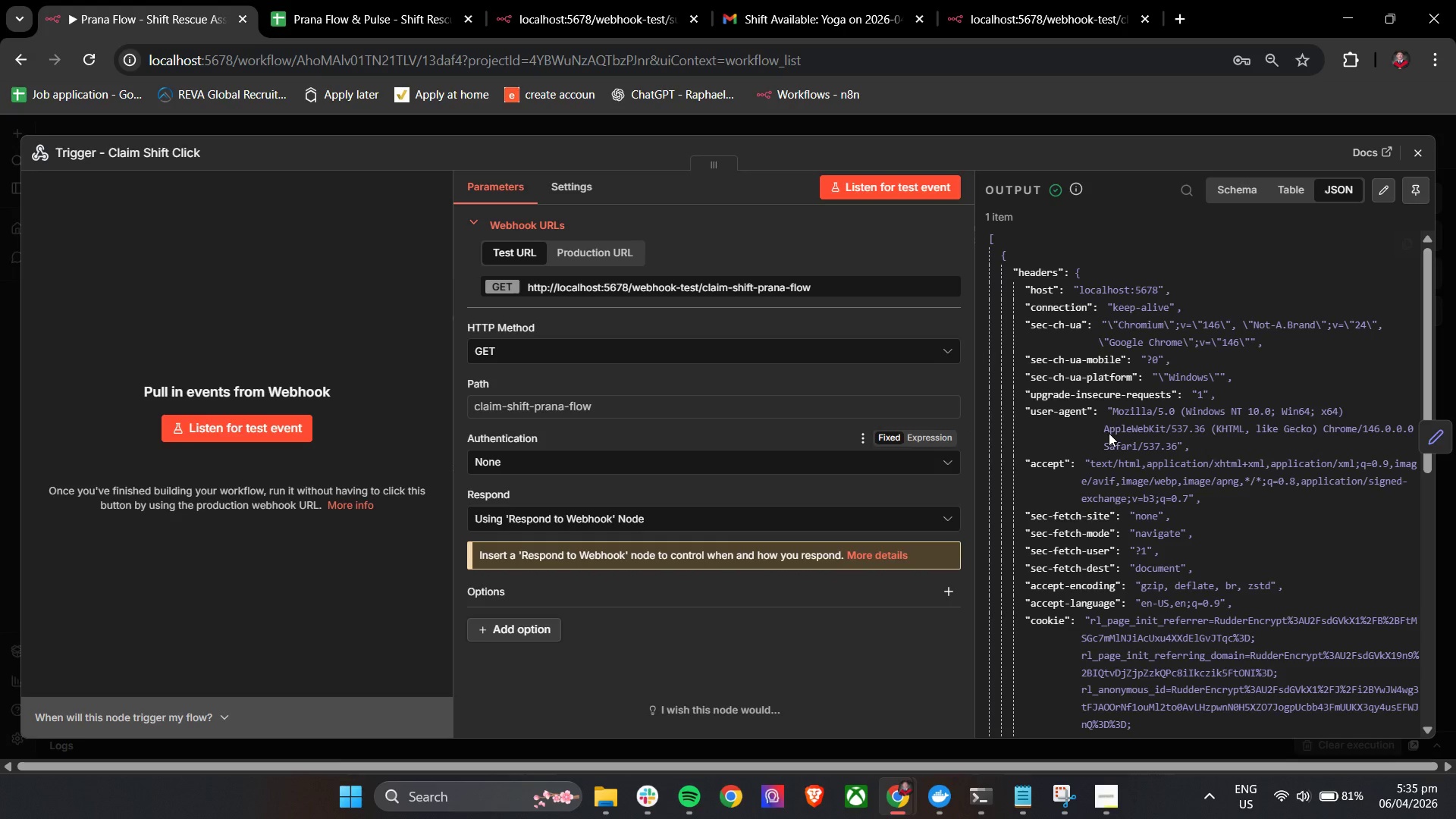 
scroll: coordinate [1313, 375], scroll_direction: down, amount: 13.0
 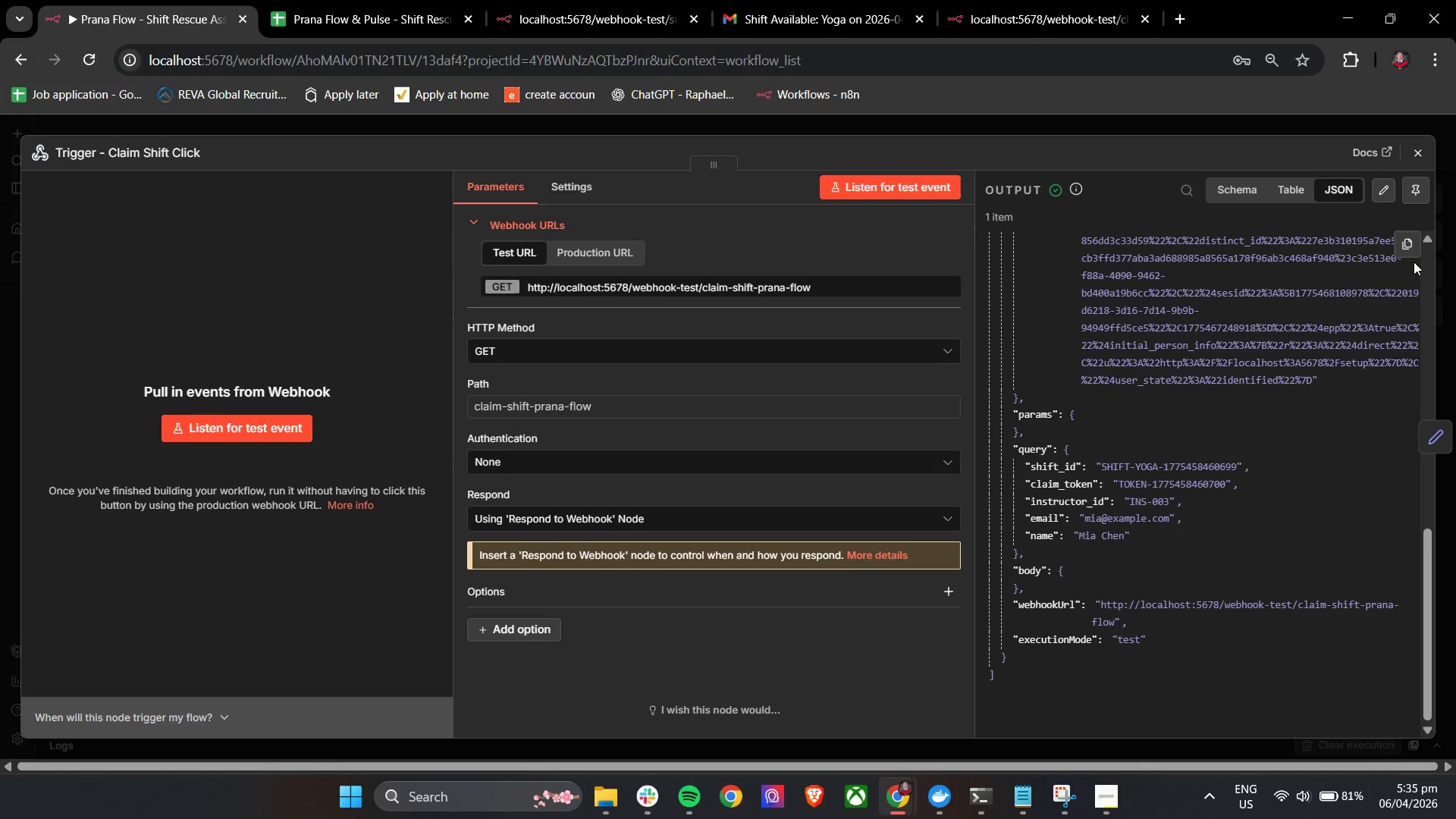 
left_click([1413, 160])
 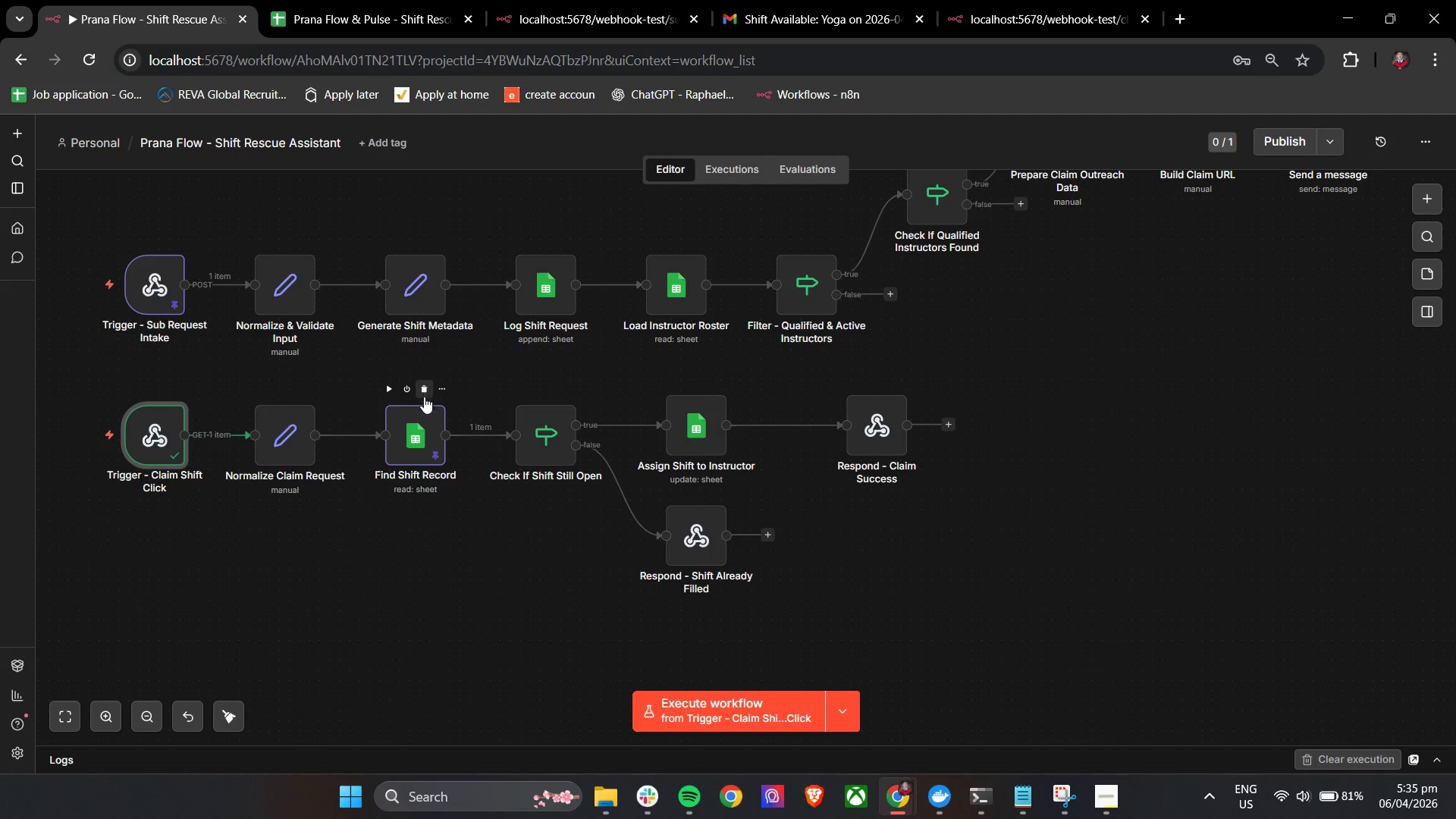 
double_click([420, 435])
 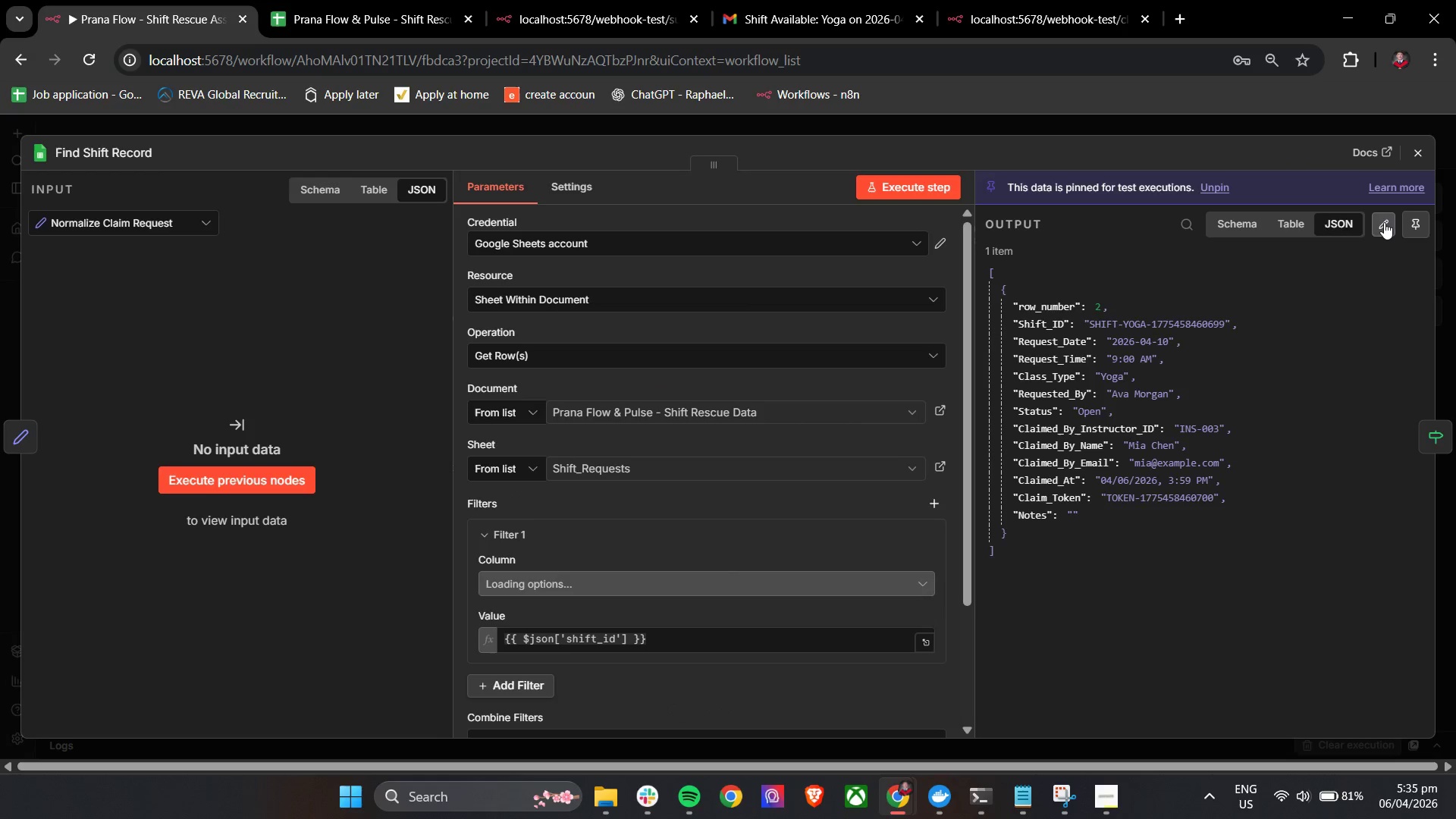 
left_click([1405, 224])
 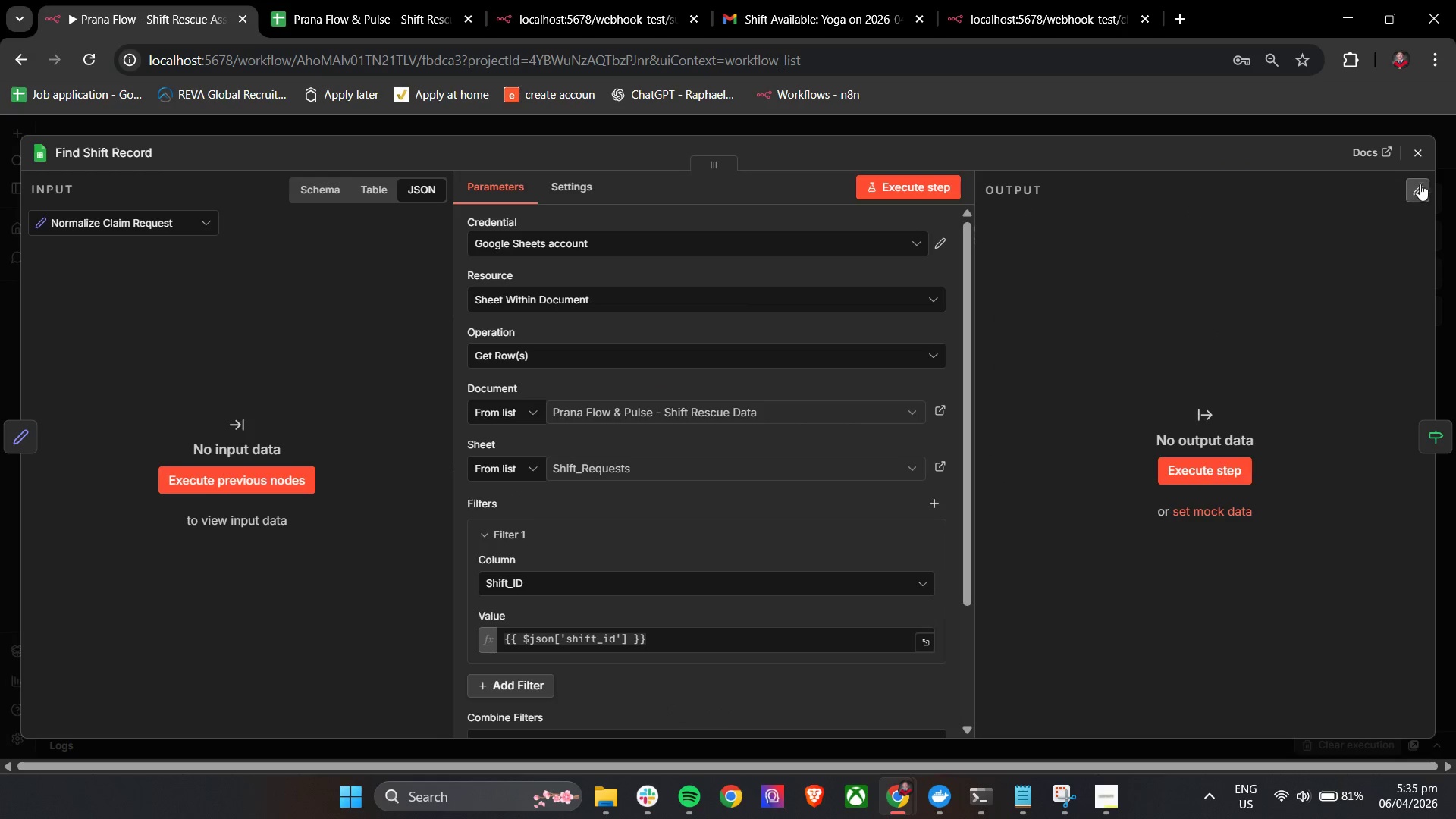 
left_click([1420, 159])
 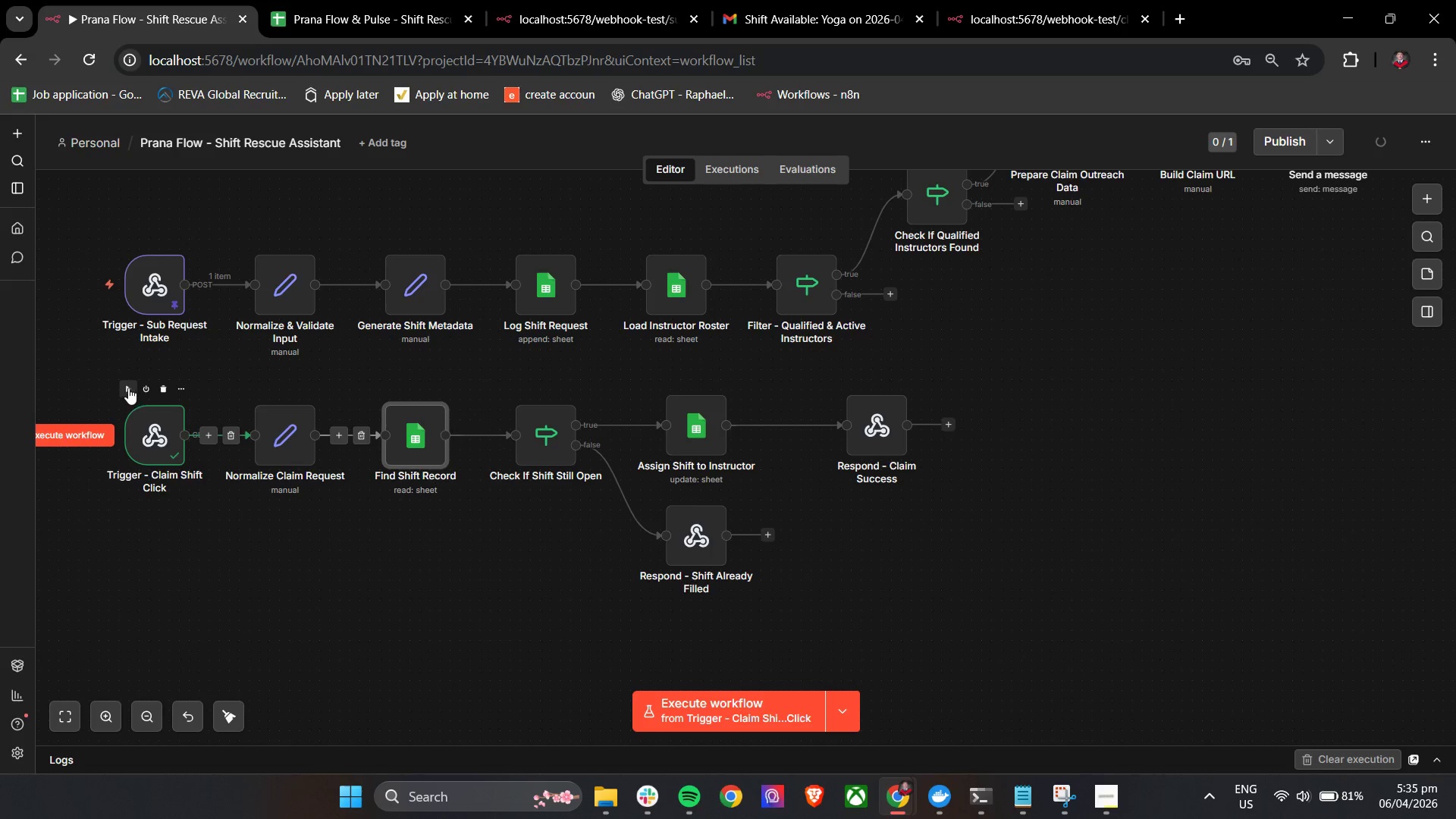 
left_click([128, 388])
 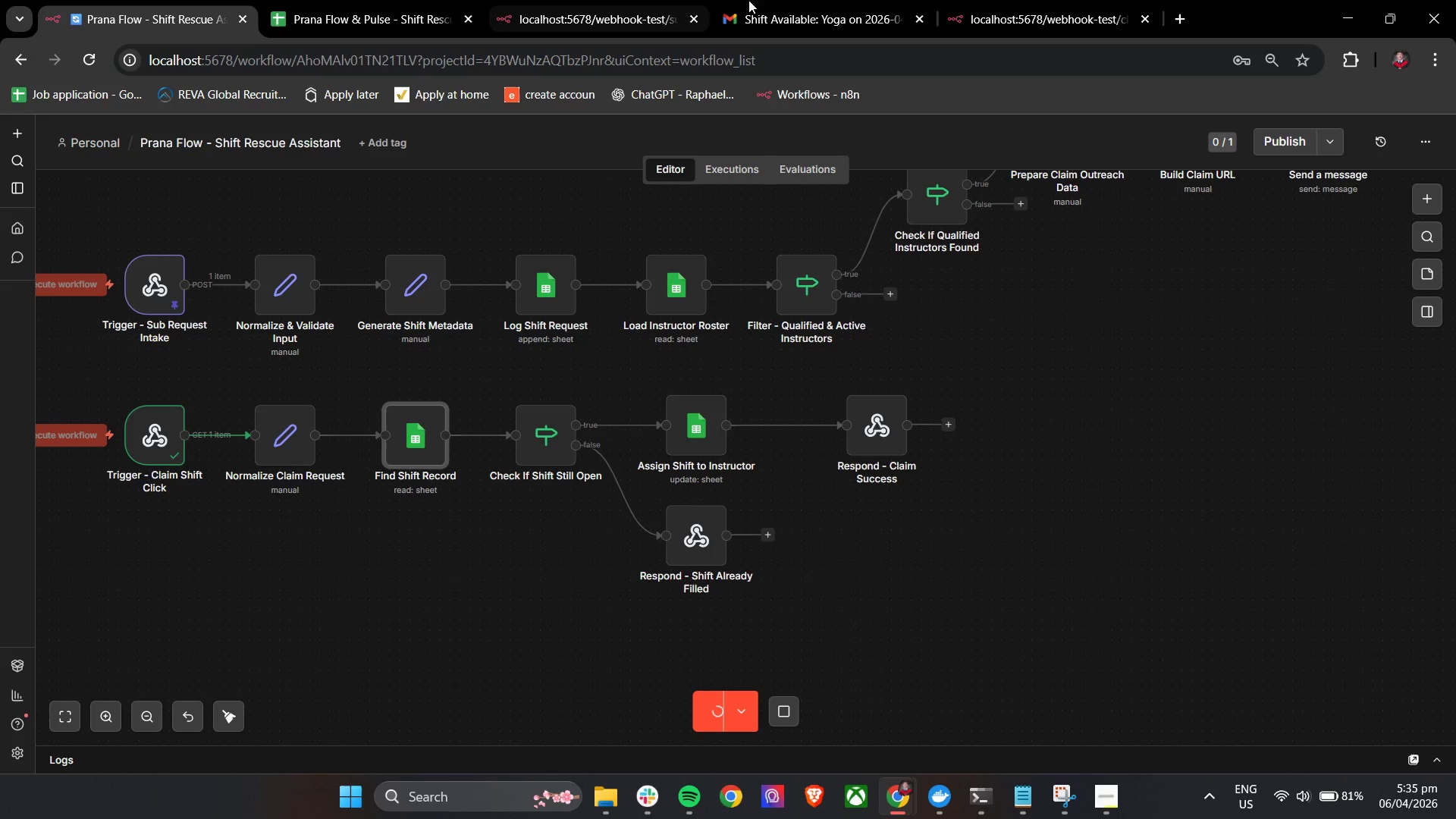 
left_click([1006, 0])
 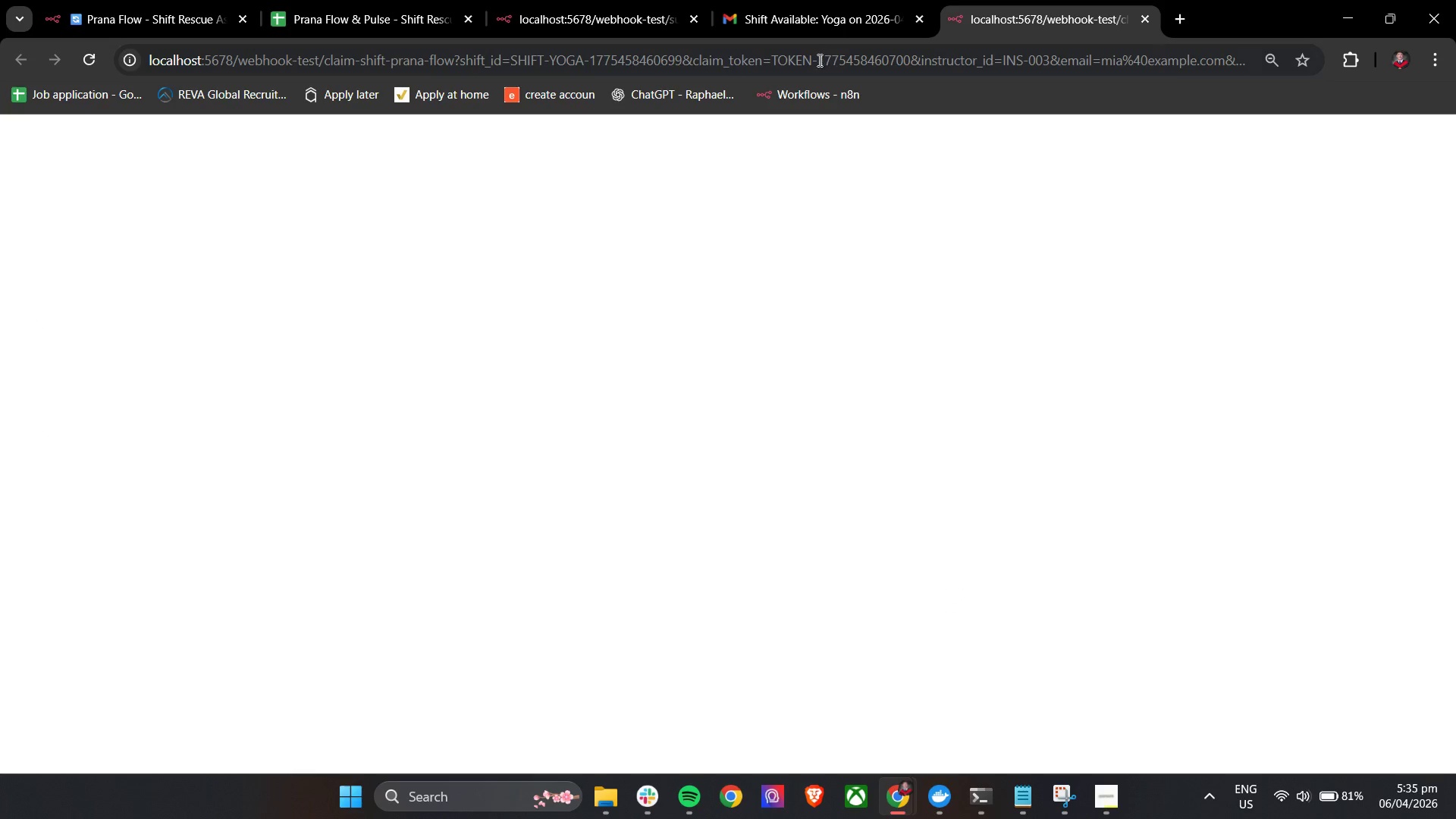 
left_click([818, 60])
 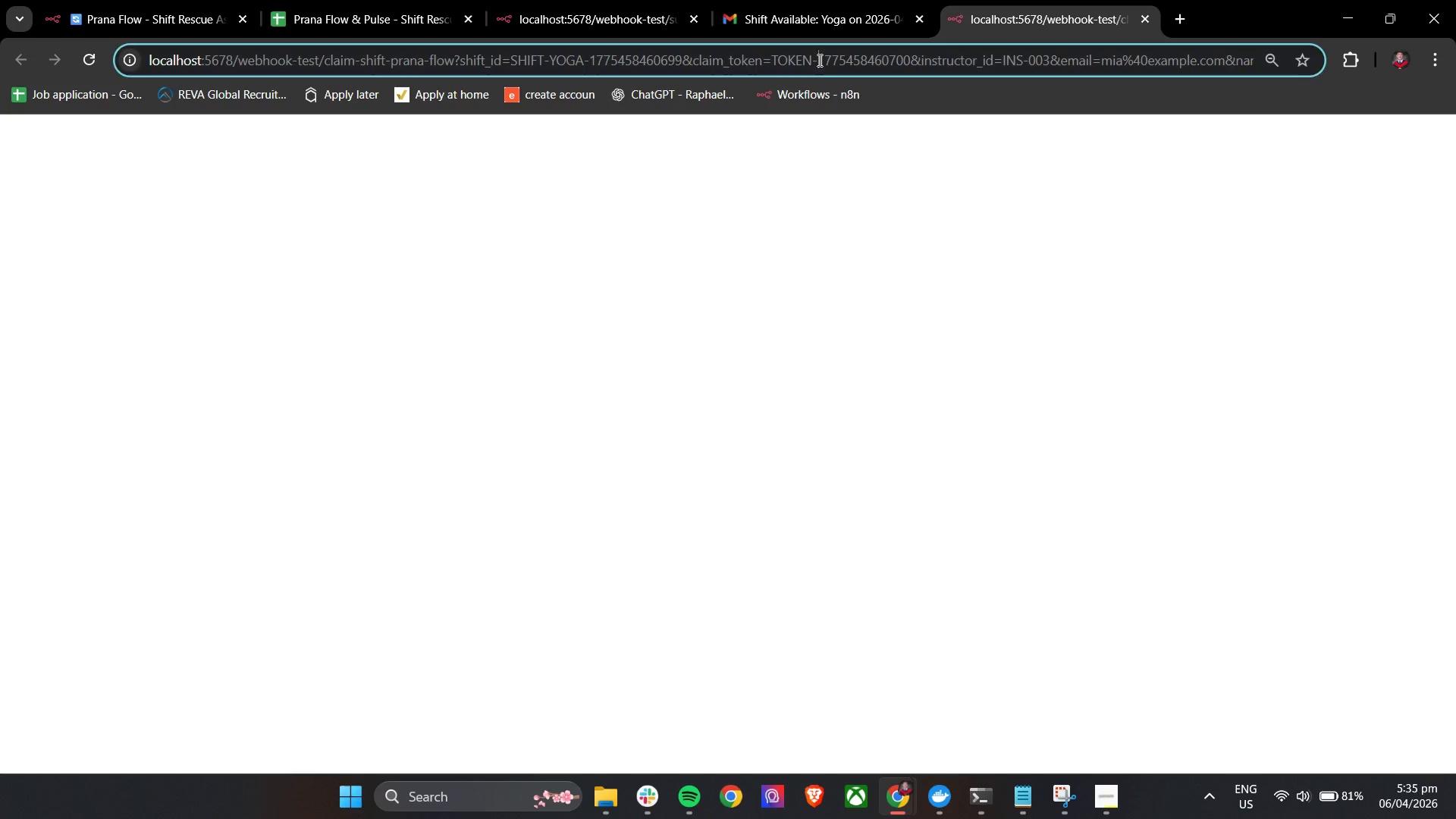 
key(Enter)
 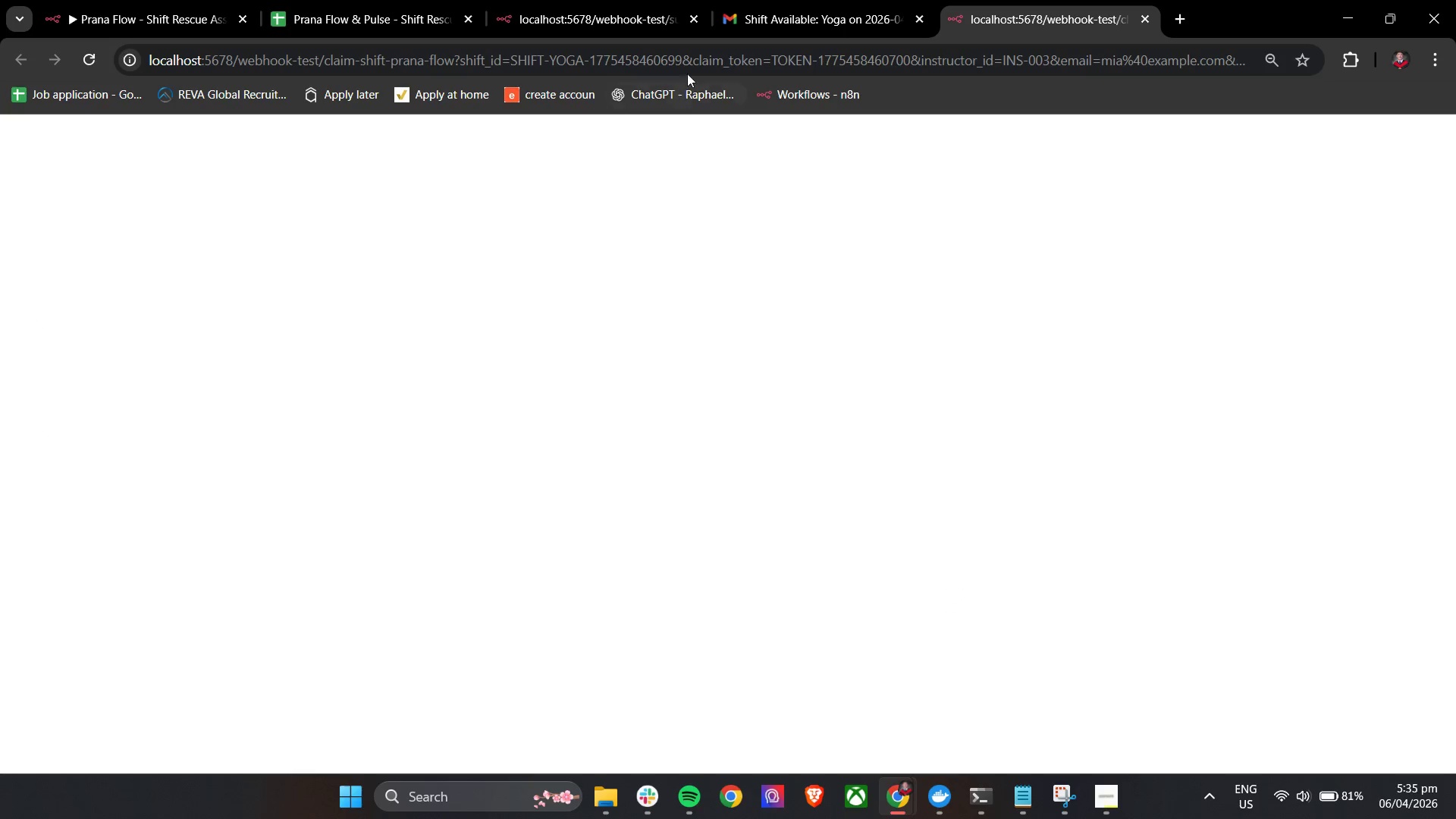 
left_click([717, 59])
 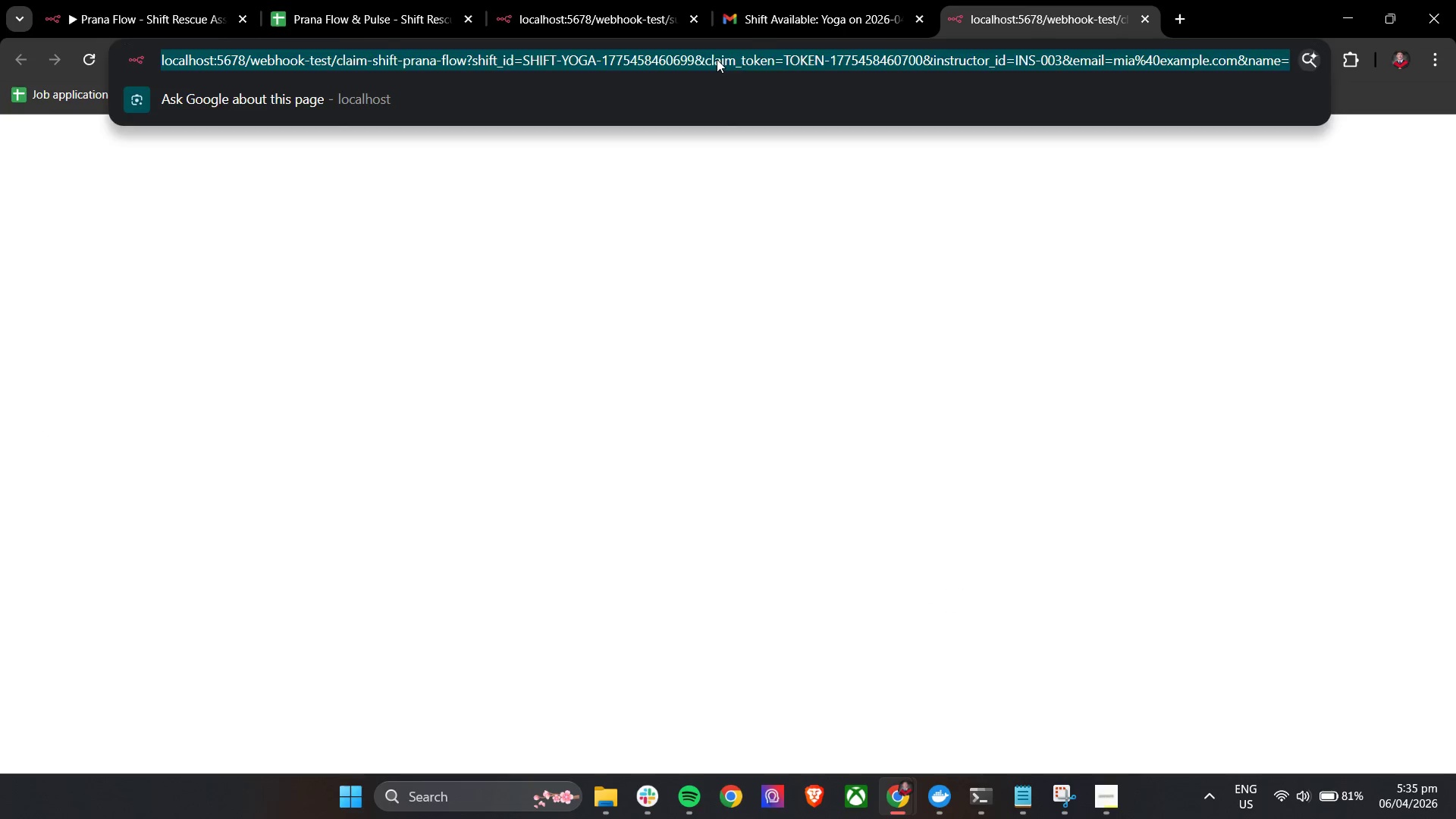 
key(Enter)
 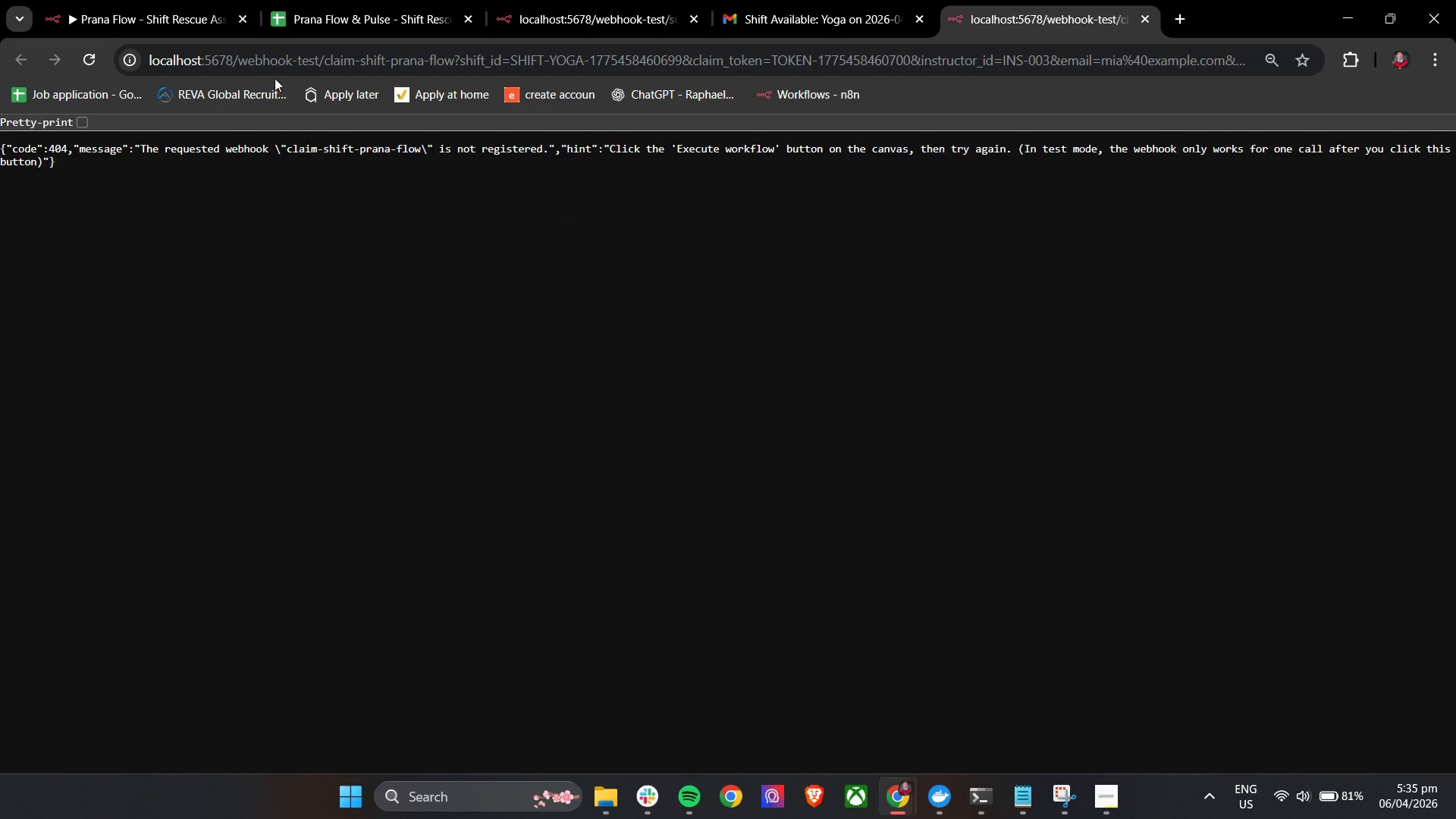 
left_click([146, 0])
 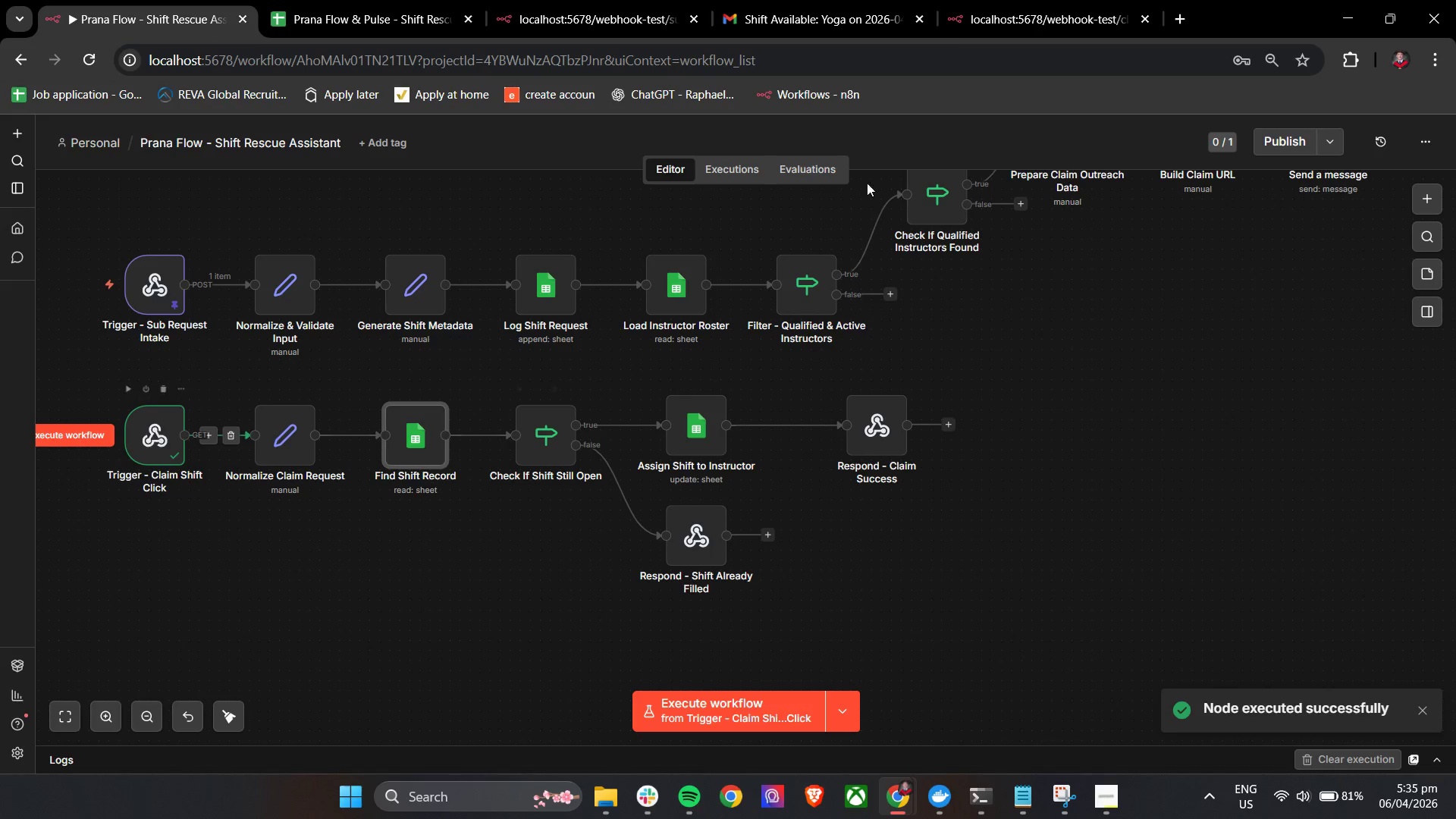 
left_click([1032, 0])
 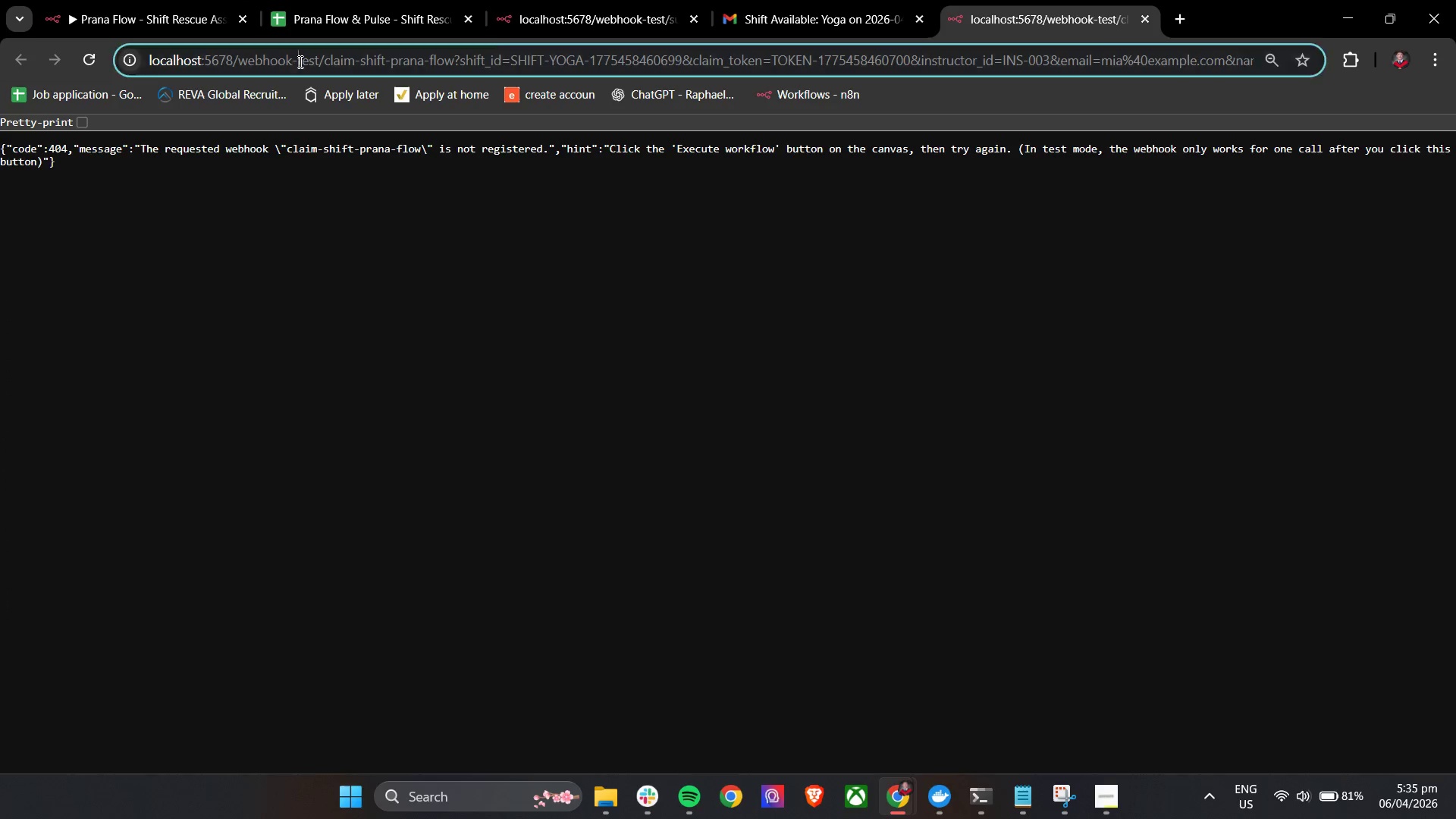 
double_click([140, 0])
 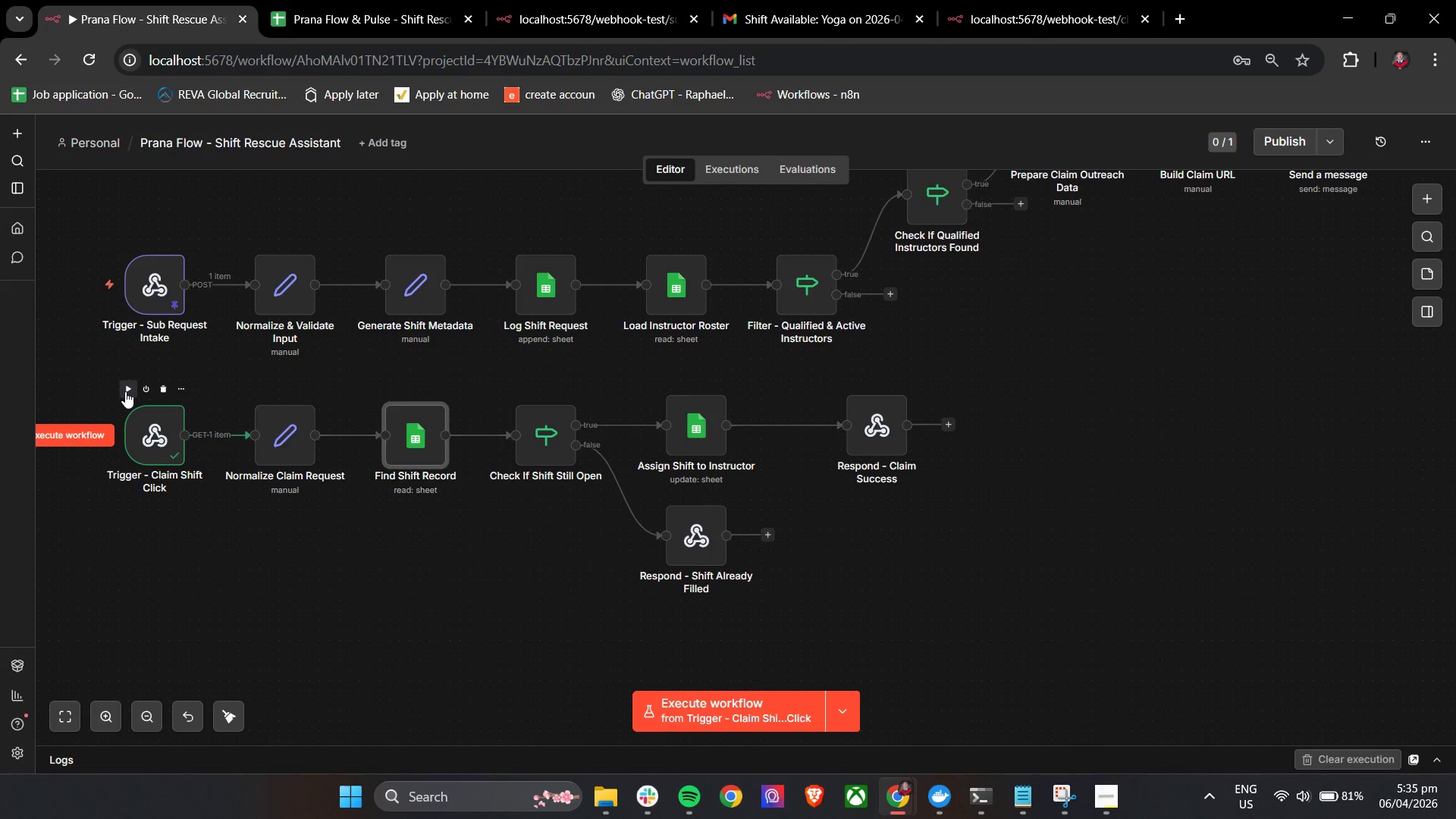 
left_click([125, 391])
 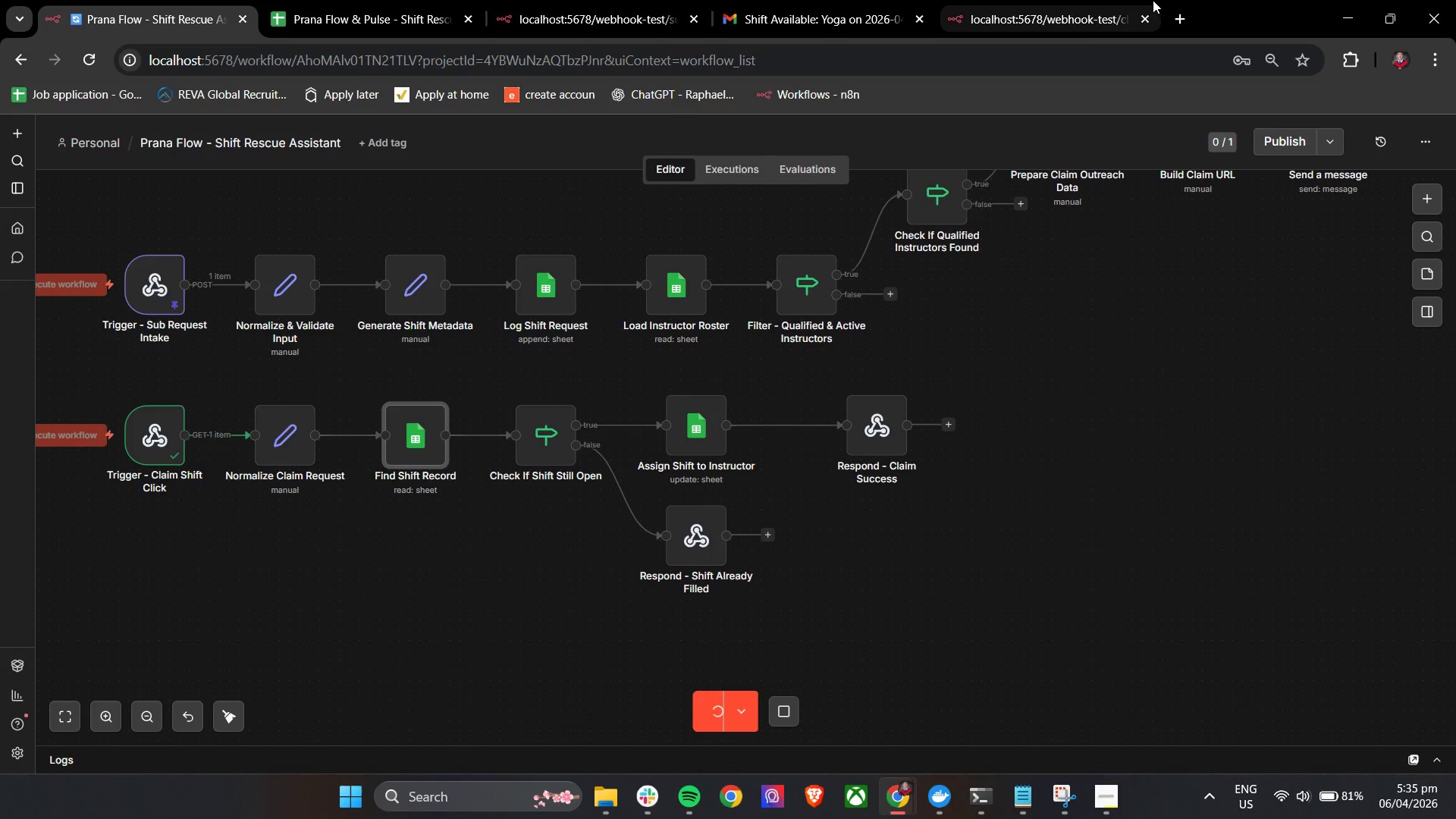 
left_click_drag(start_coordinate=[1065, 0], to_coordinate=[1060, 0])
 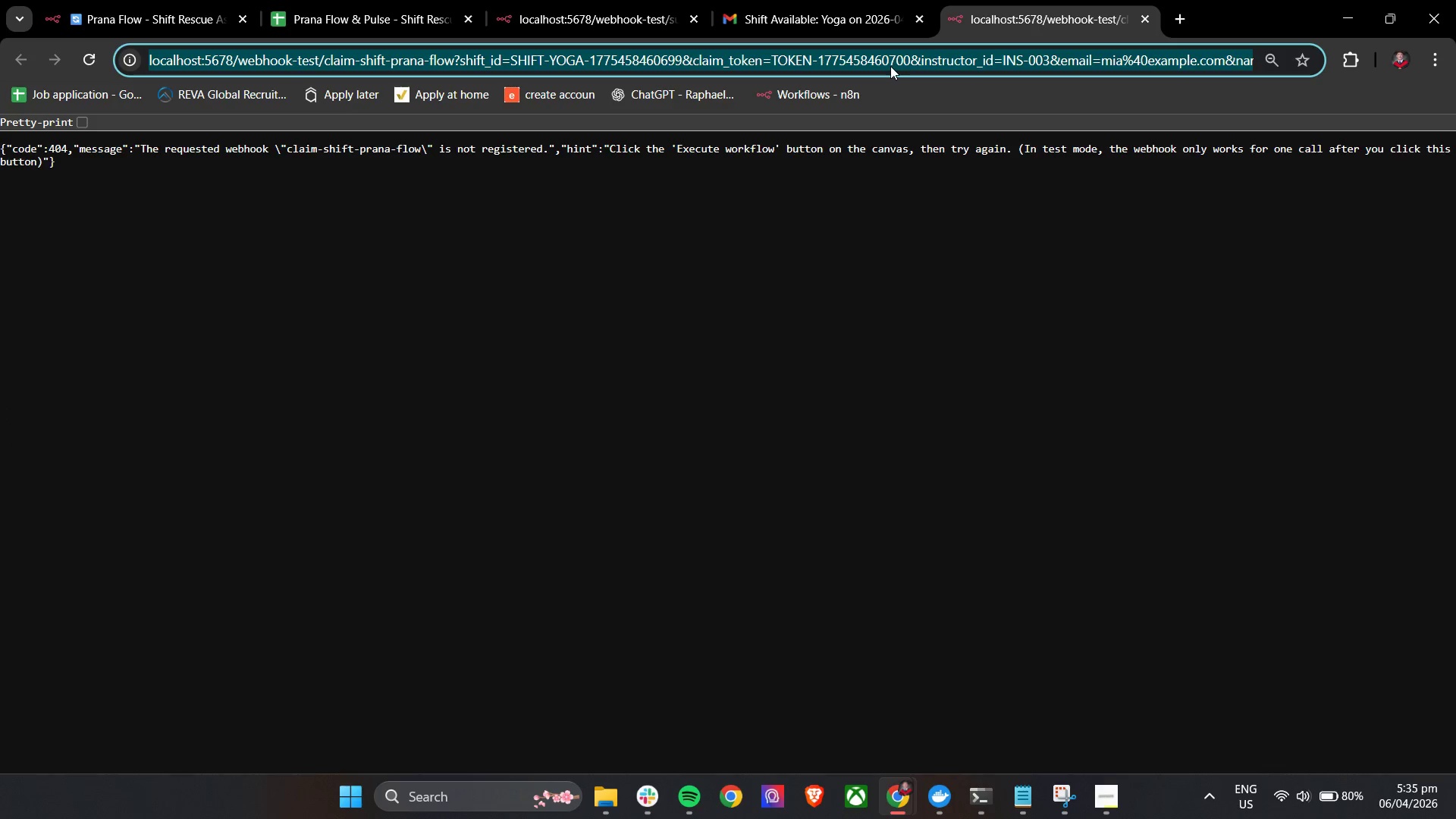 
key(Enter)
 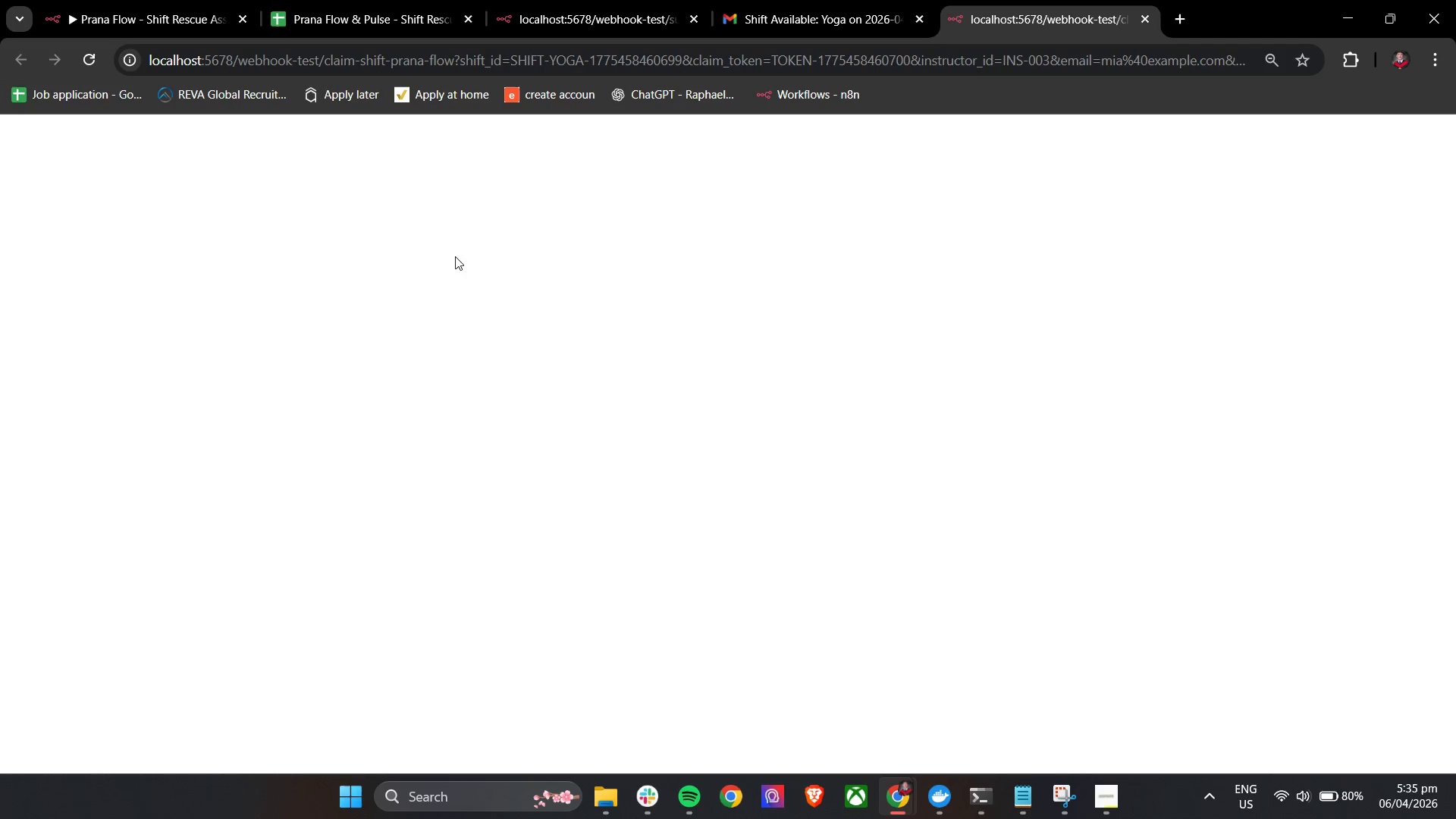 
left_click([193, 0])
 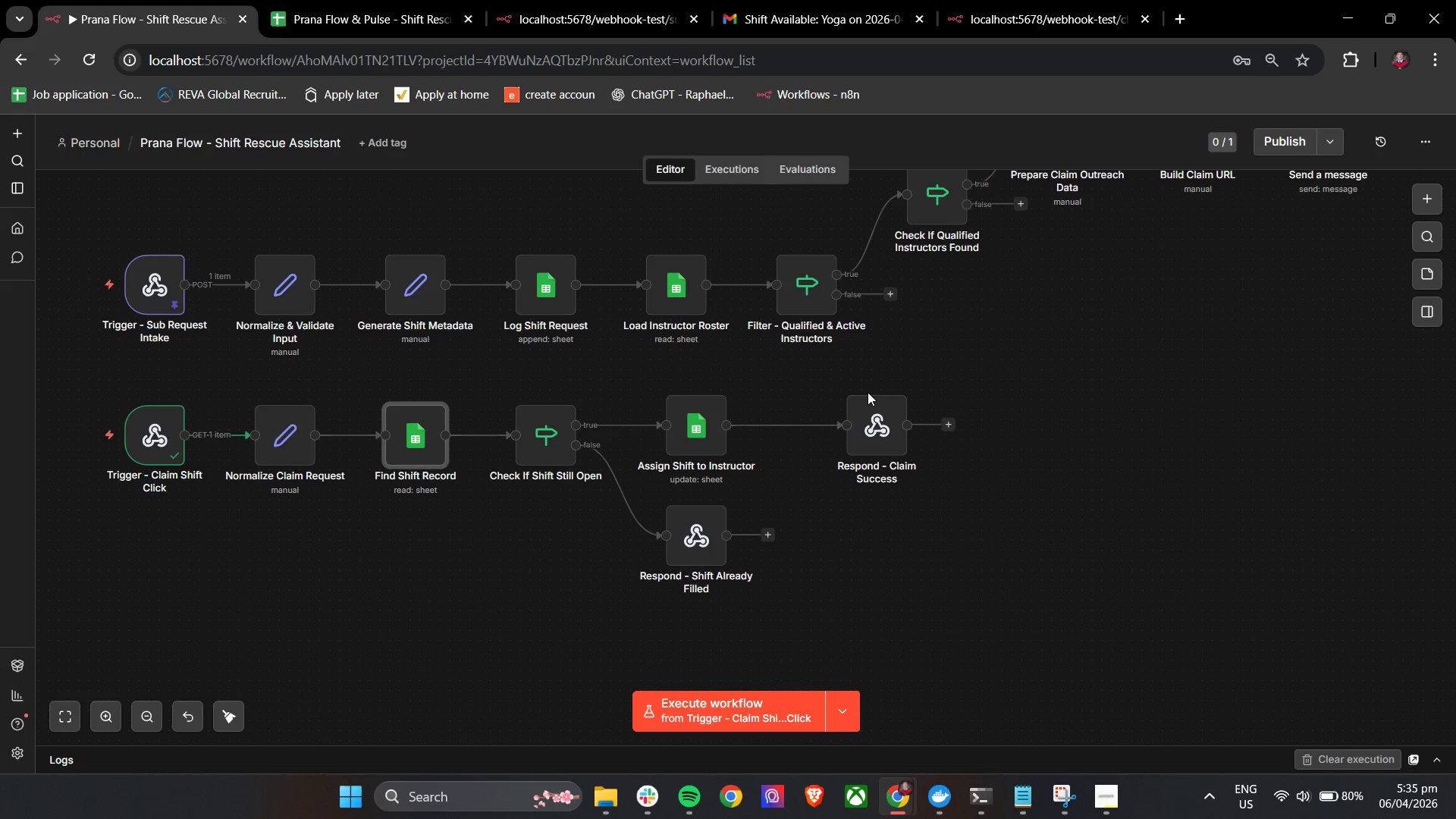 
scroll: coordinate [453, 290], scroll_direction: down, amount: 3.0
 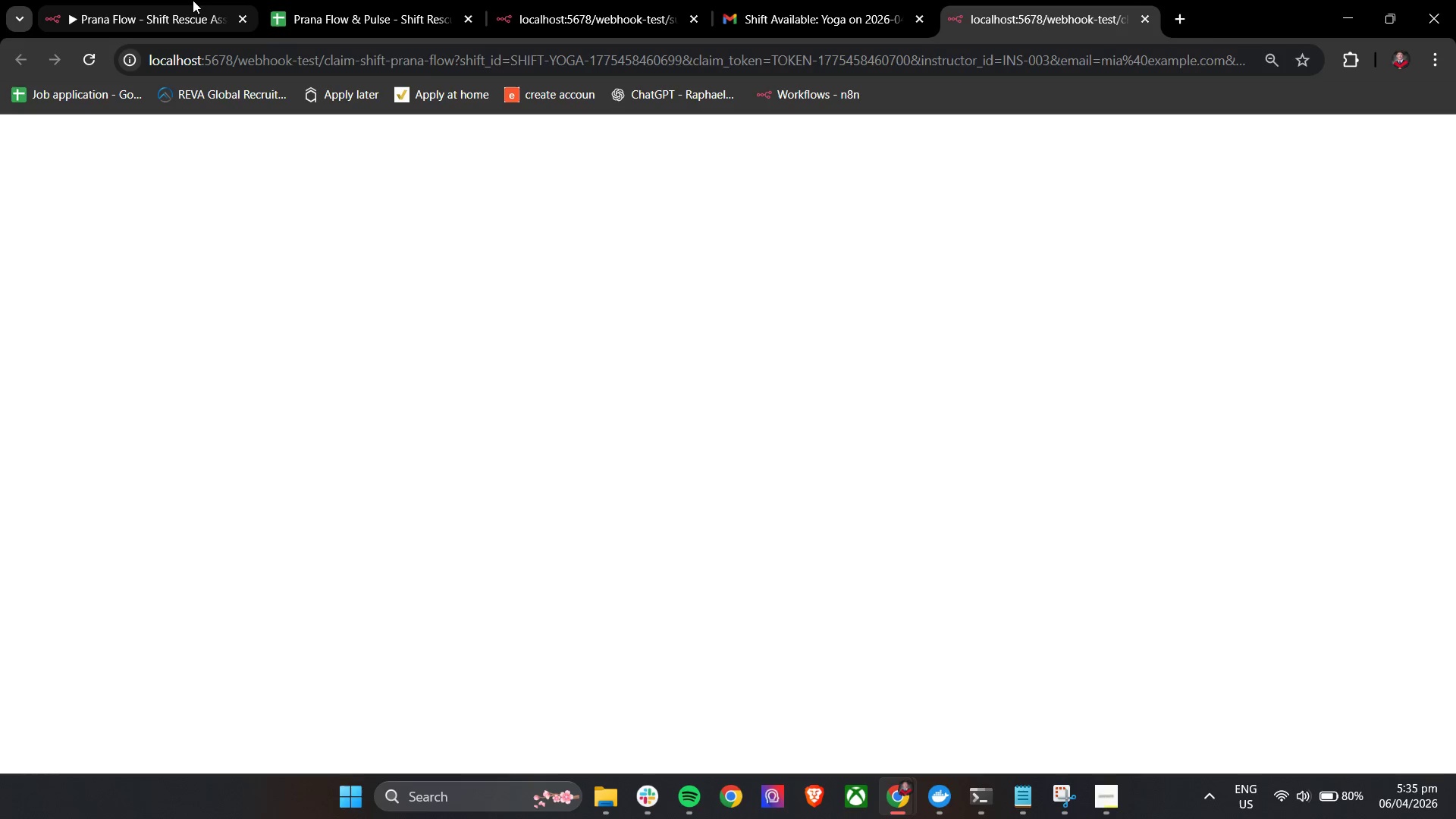 
left_click([256, 391])
 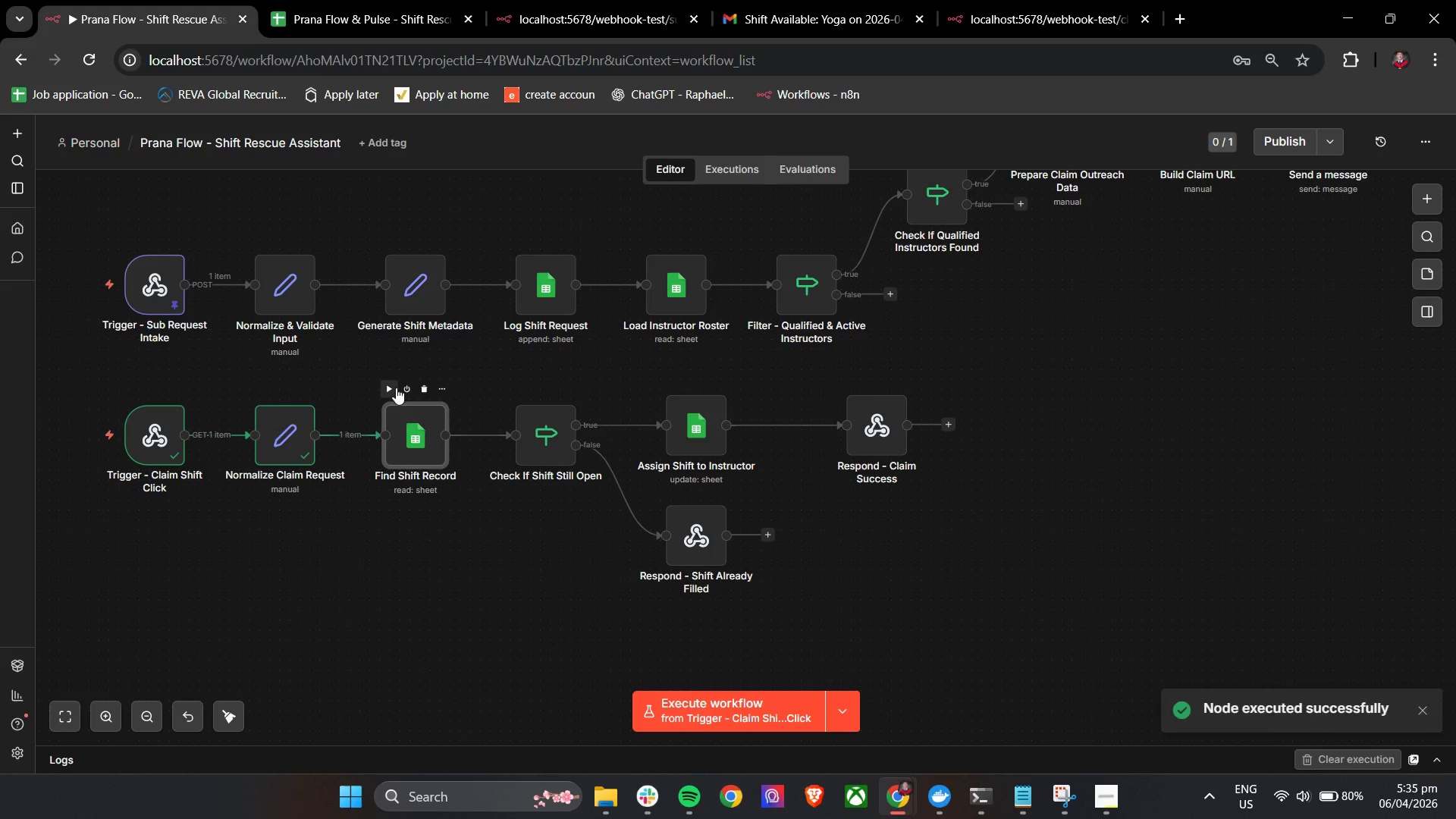 
left_click([393, 388])
 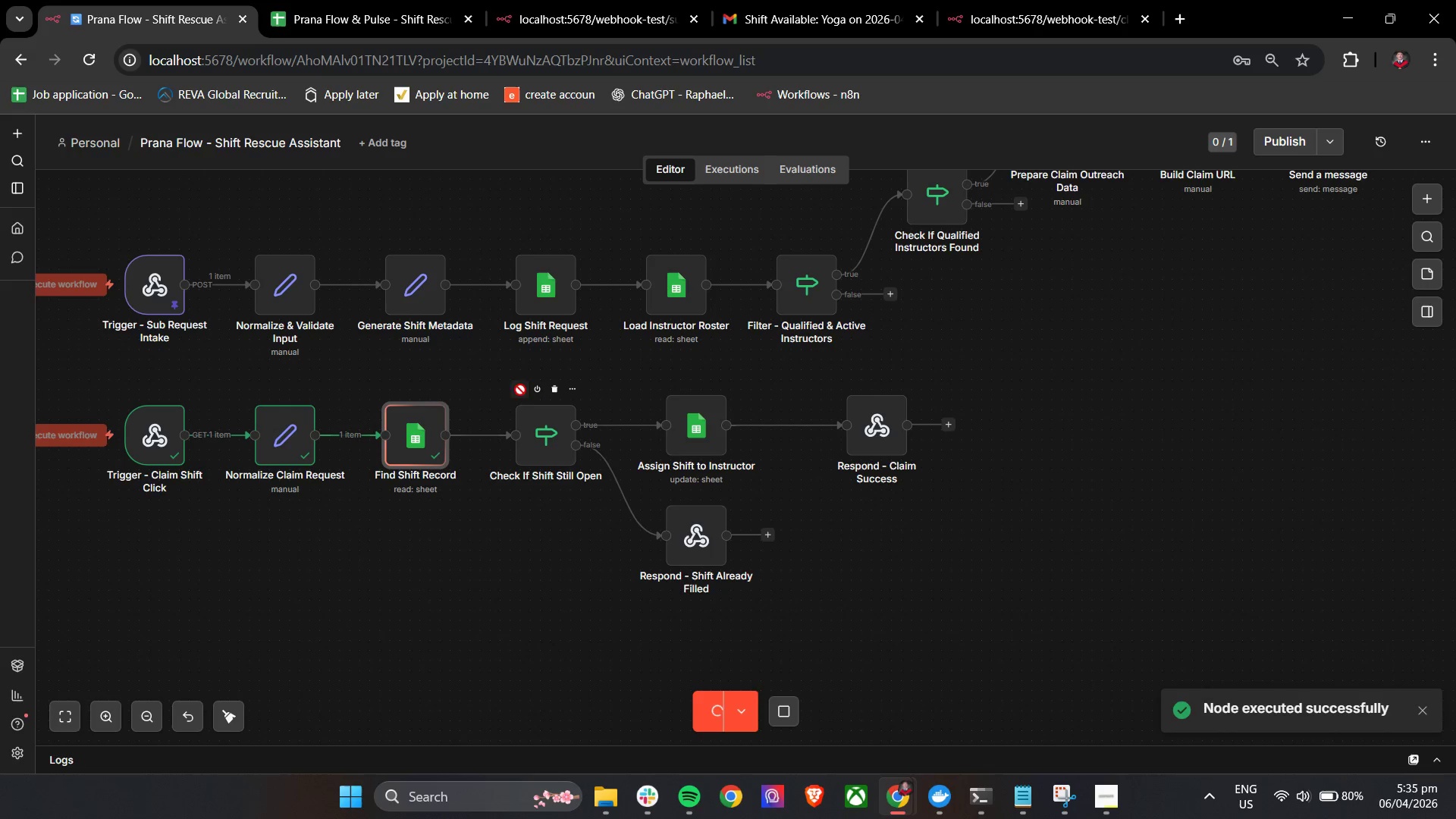 
left_click([522, 393])
 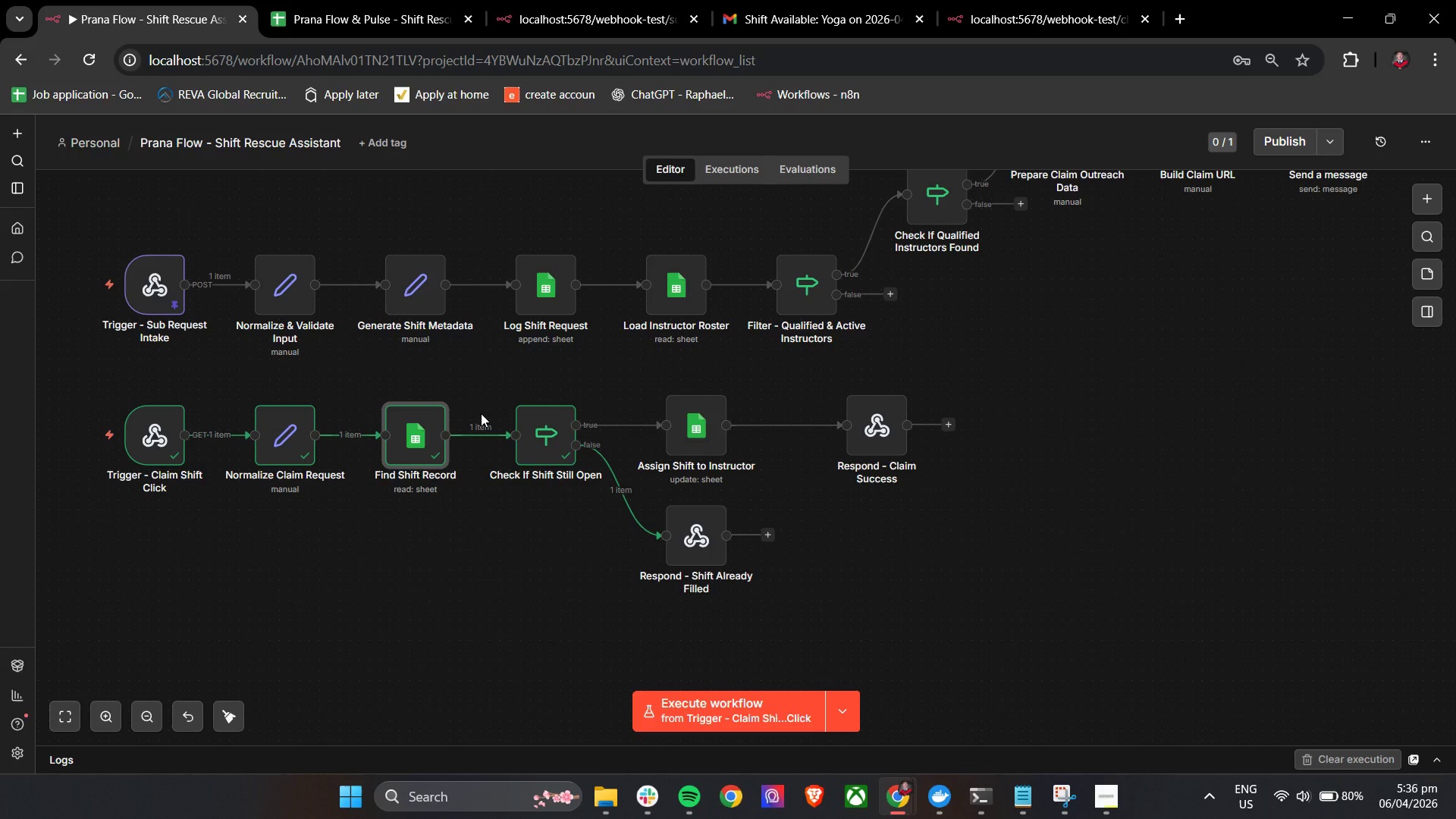 
wait(18.95)
 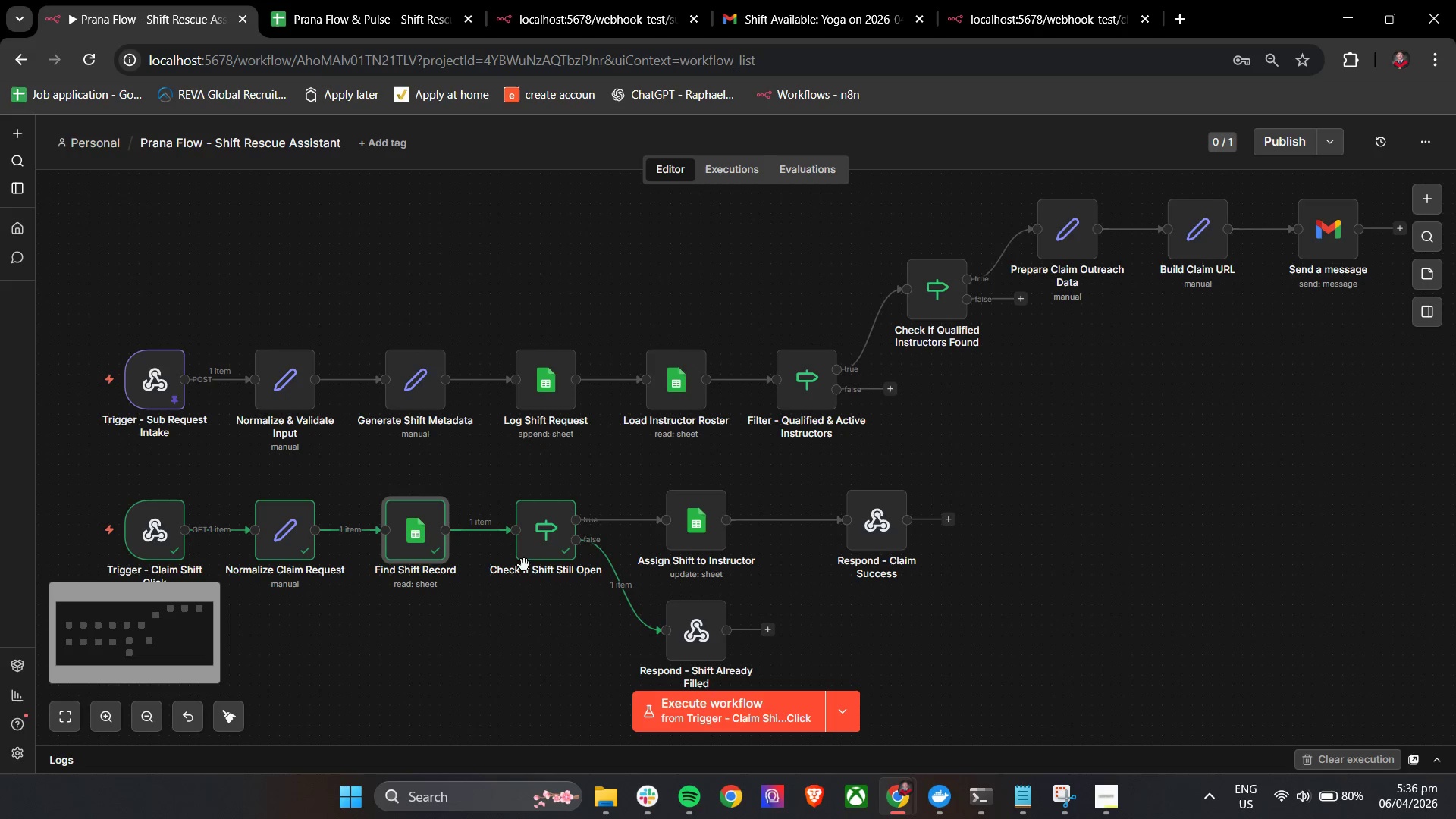 
hold_key(key=ControlLeft, duration=1.52)
 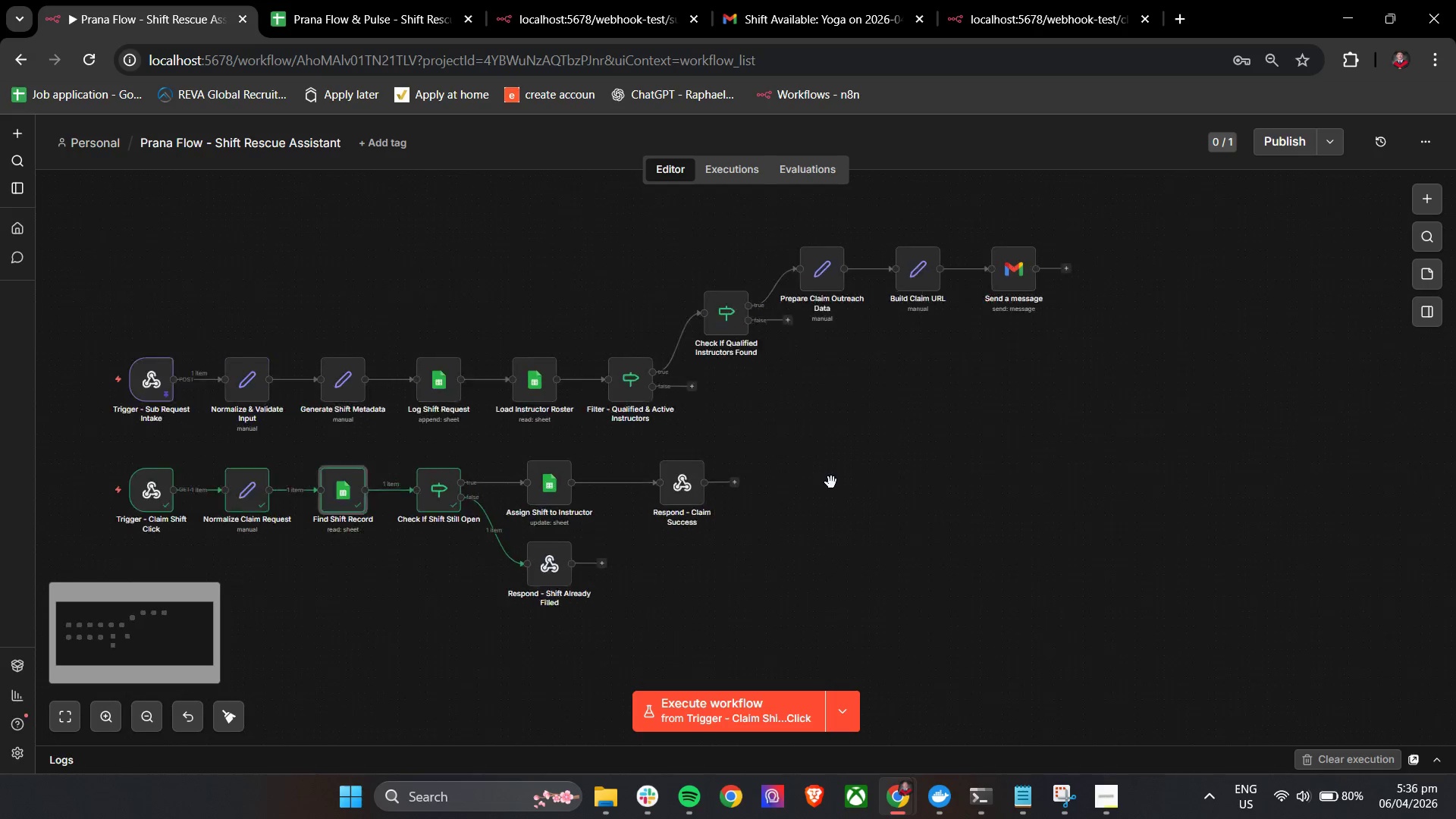 
scroll: coordinate [736, 568], scroll_direction: up, amount: 2.0
 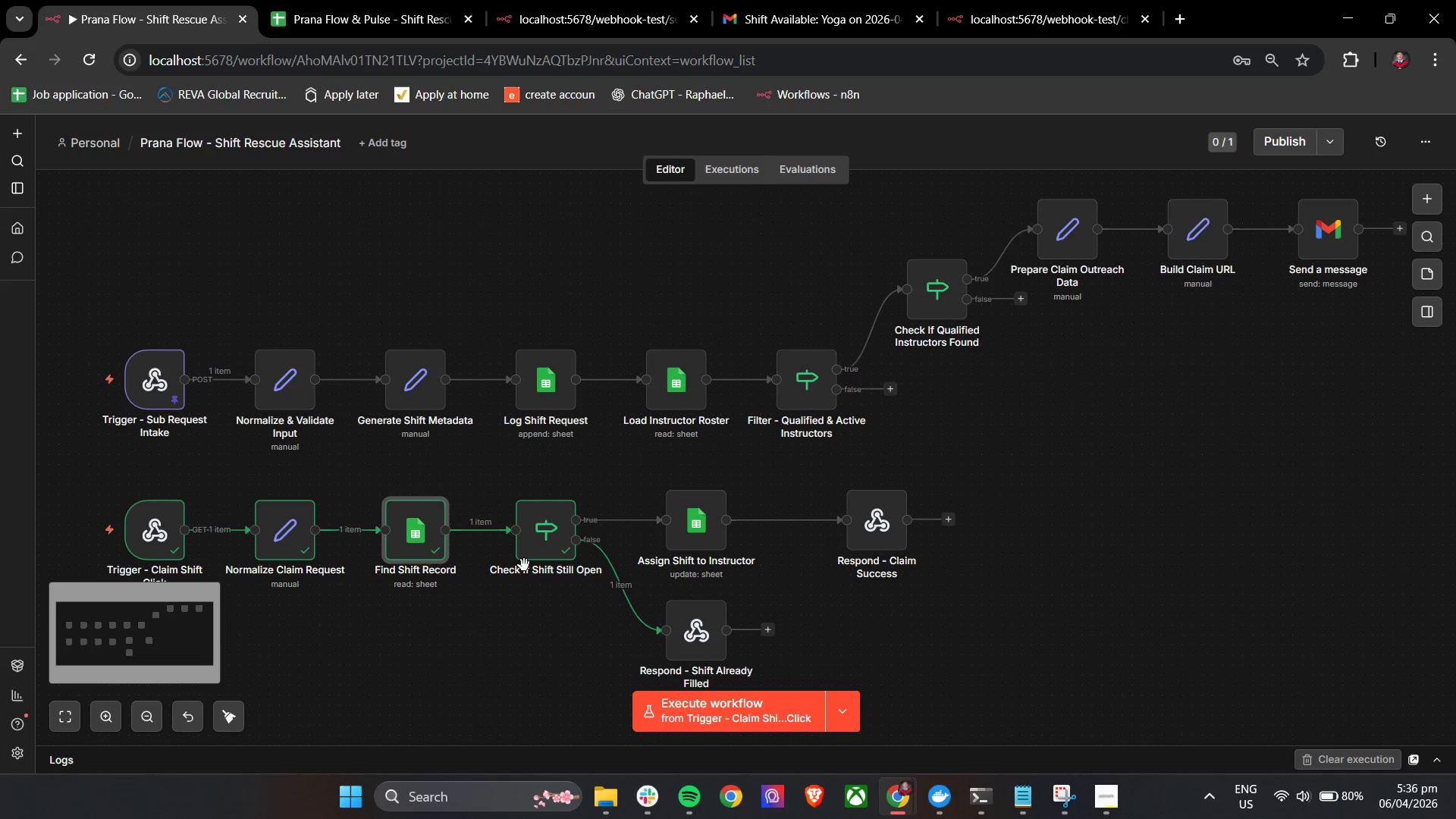 
left_click_drag(start_coordinate=[473, 469], to_coordinate=[563, 469])
 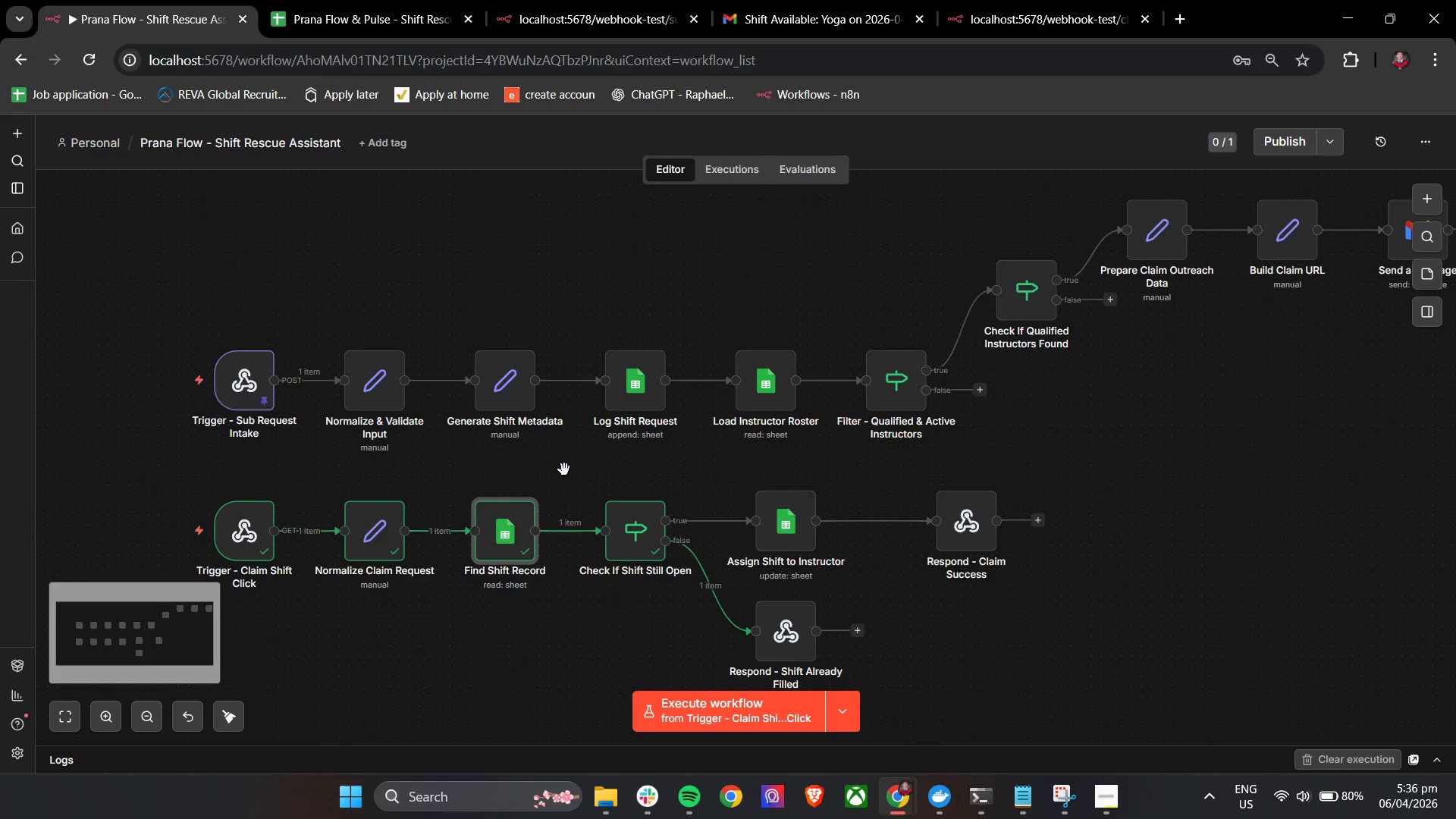 
left_click_drag(start_coordinate=[1028, 487], to_coordinate=[968, 472])
 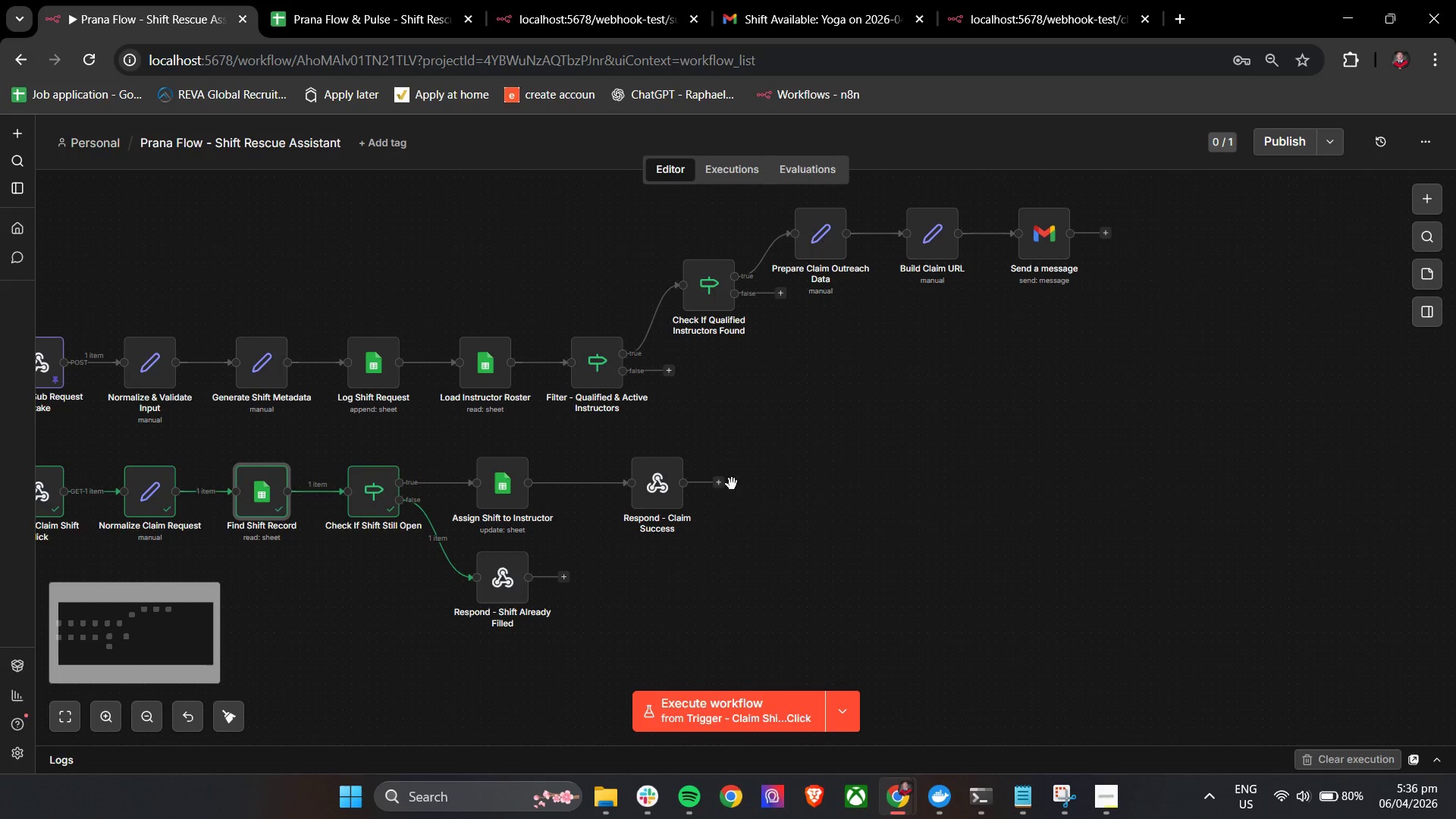 
hold_key(key=ControlLeft, duration=1.05)
 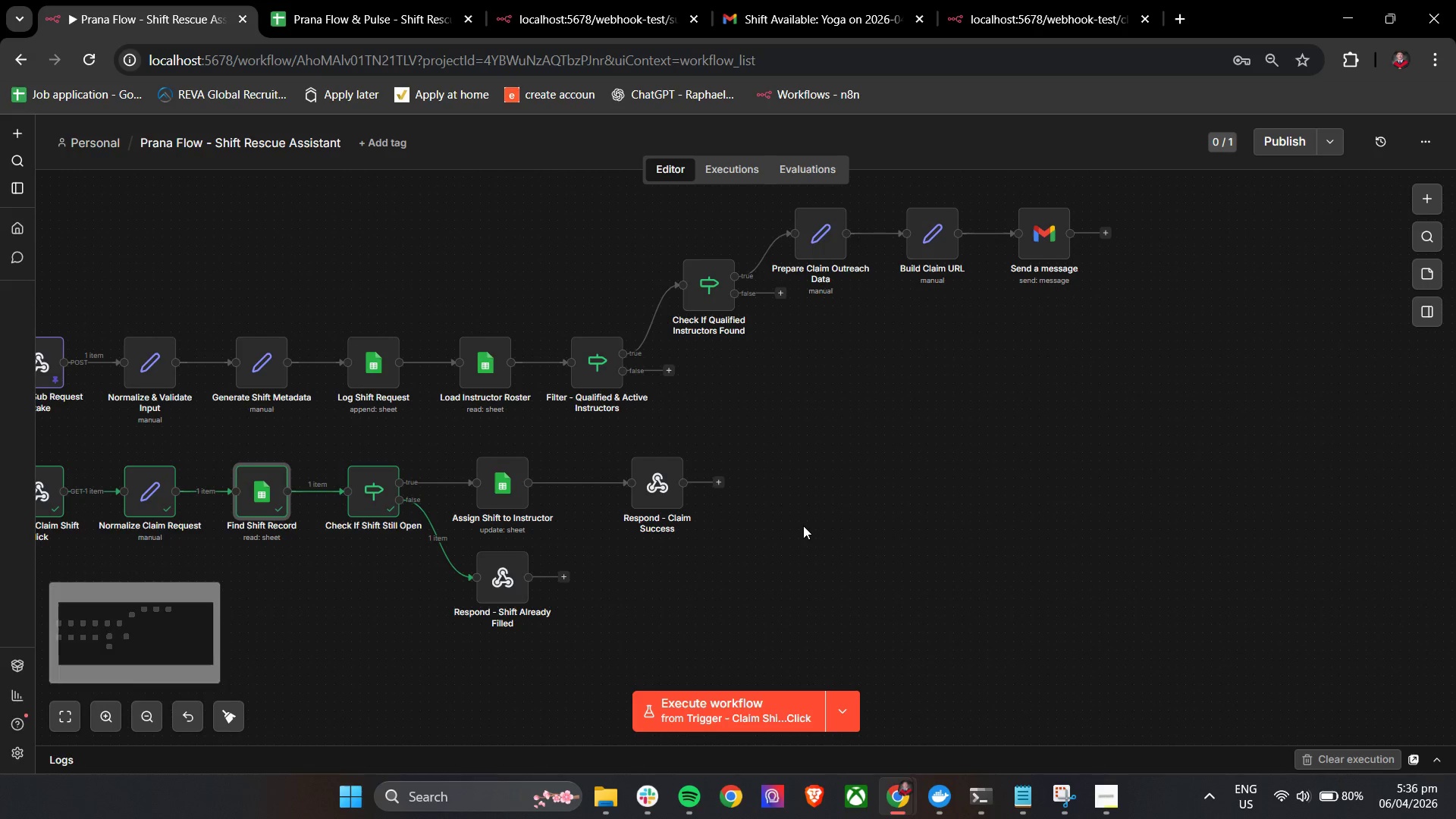 
scroll: coordinate [564, 469], scroll_direction: down, amount: 4.0
 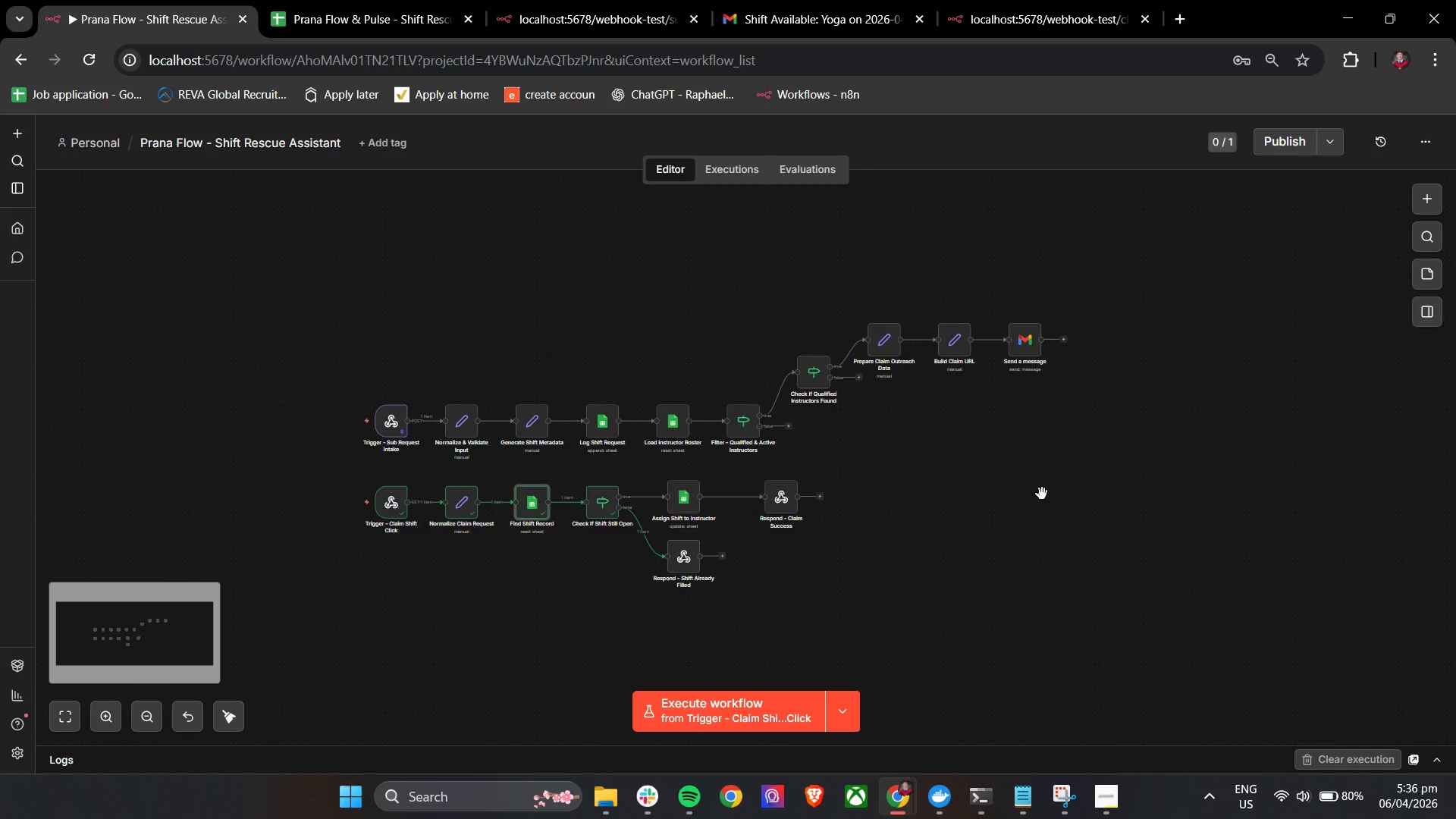 
scroll: coordinate [831, 482], scroll_direction: up, amount: 3.0
 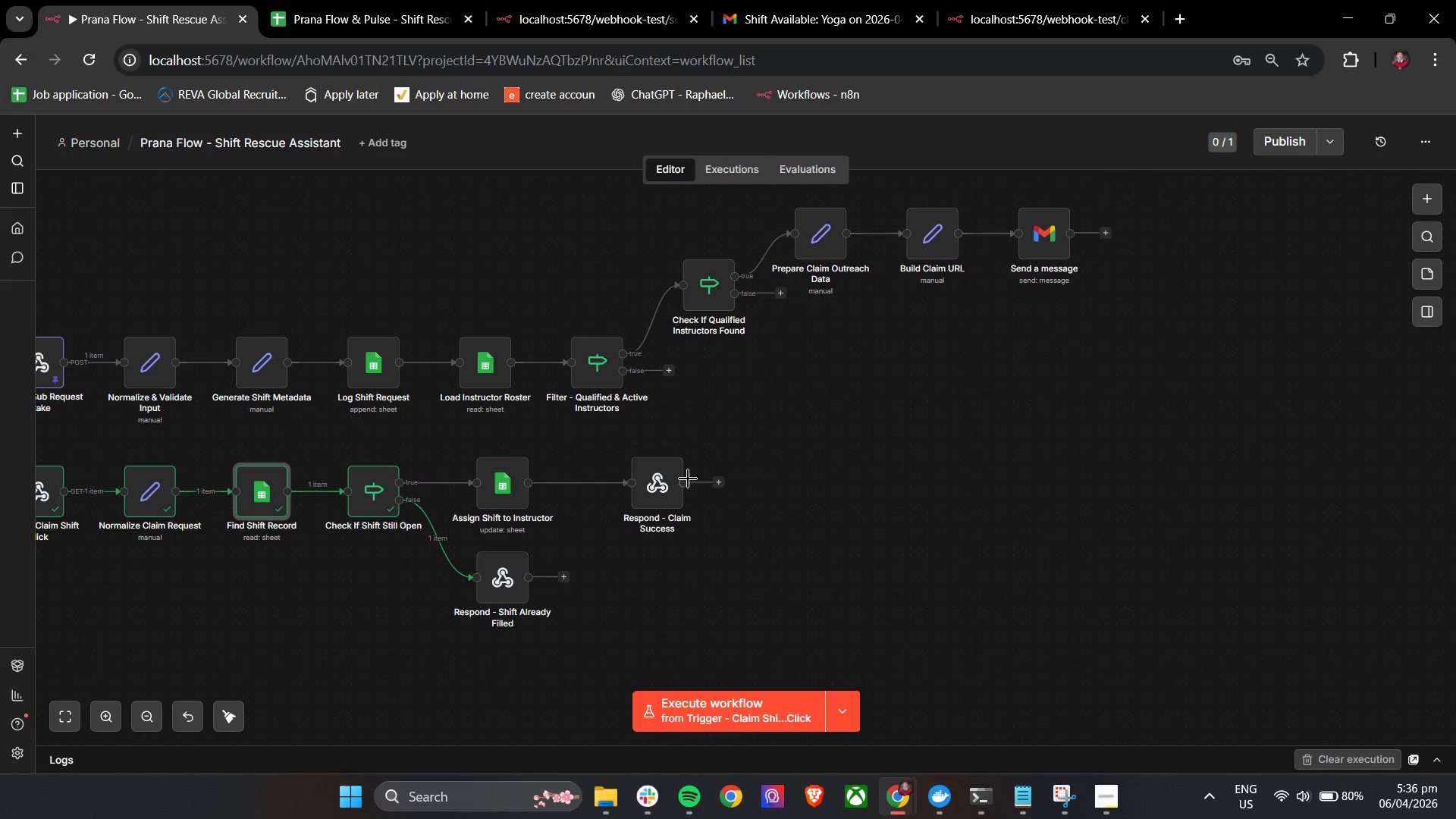 
double_click([649, 500])
 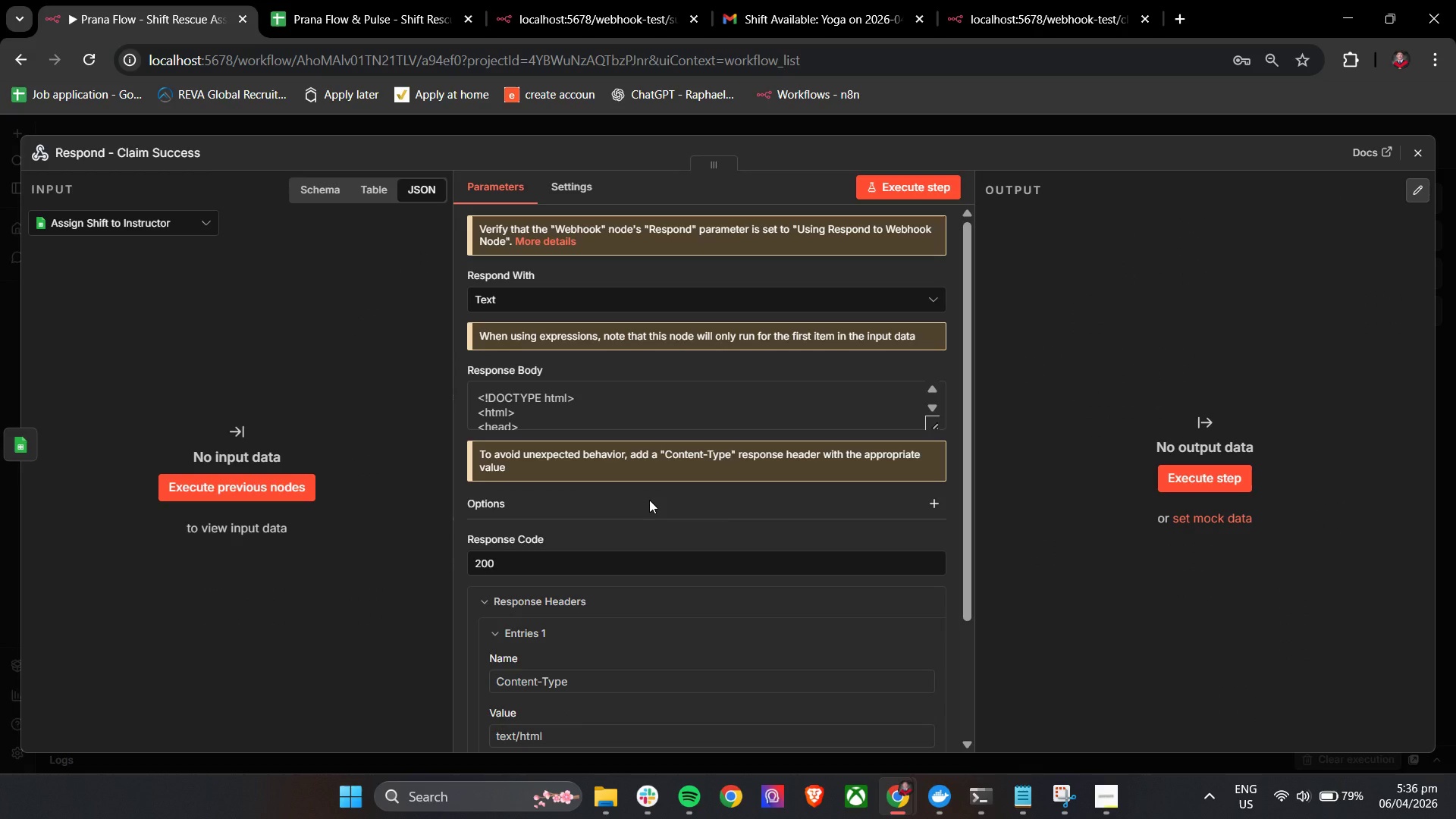 
wait(11.64)
 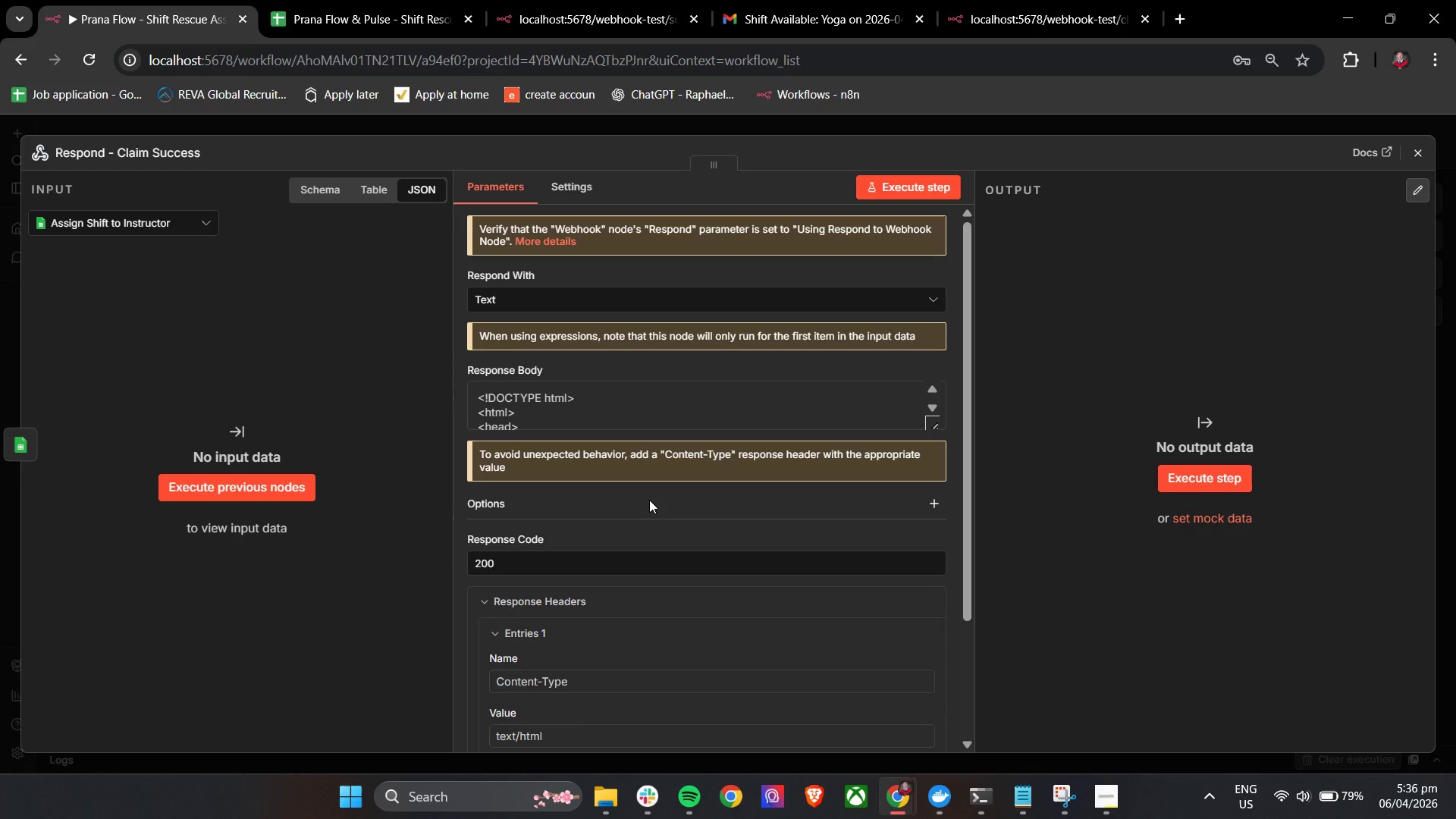 
left_click([1415, 162])
 